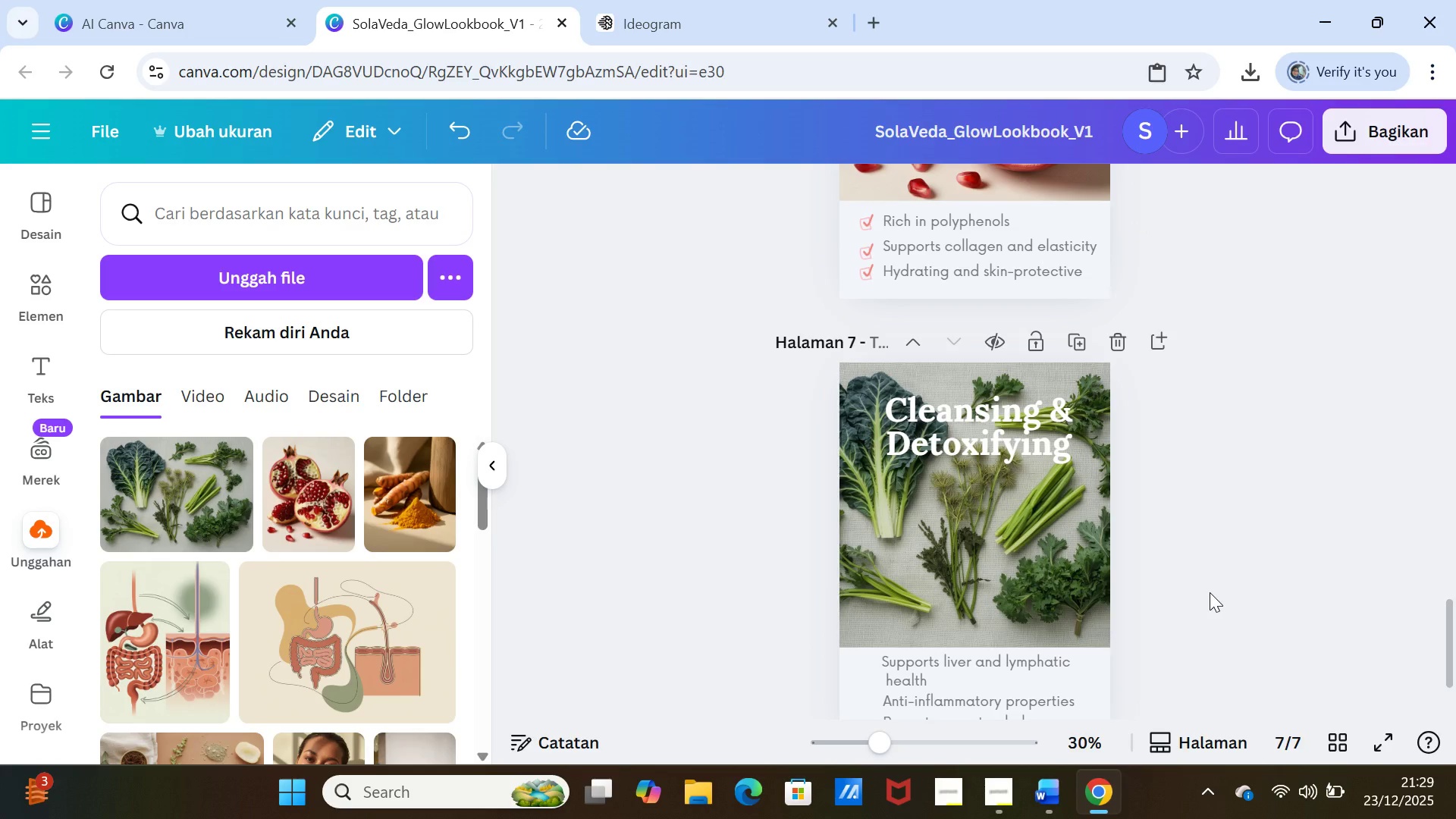 
scroll: coordinate [1210, 592], scroll_direction: down, amount: 1.0
 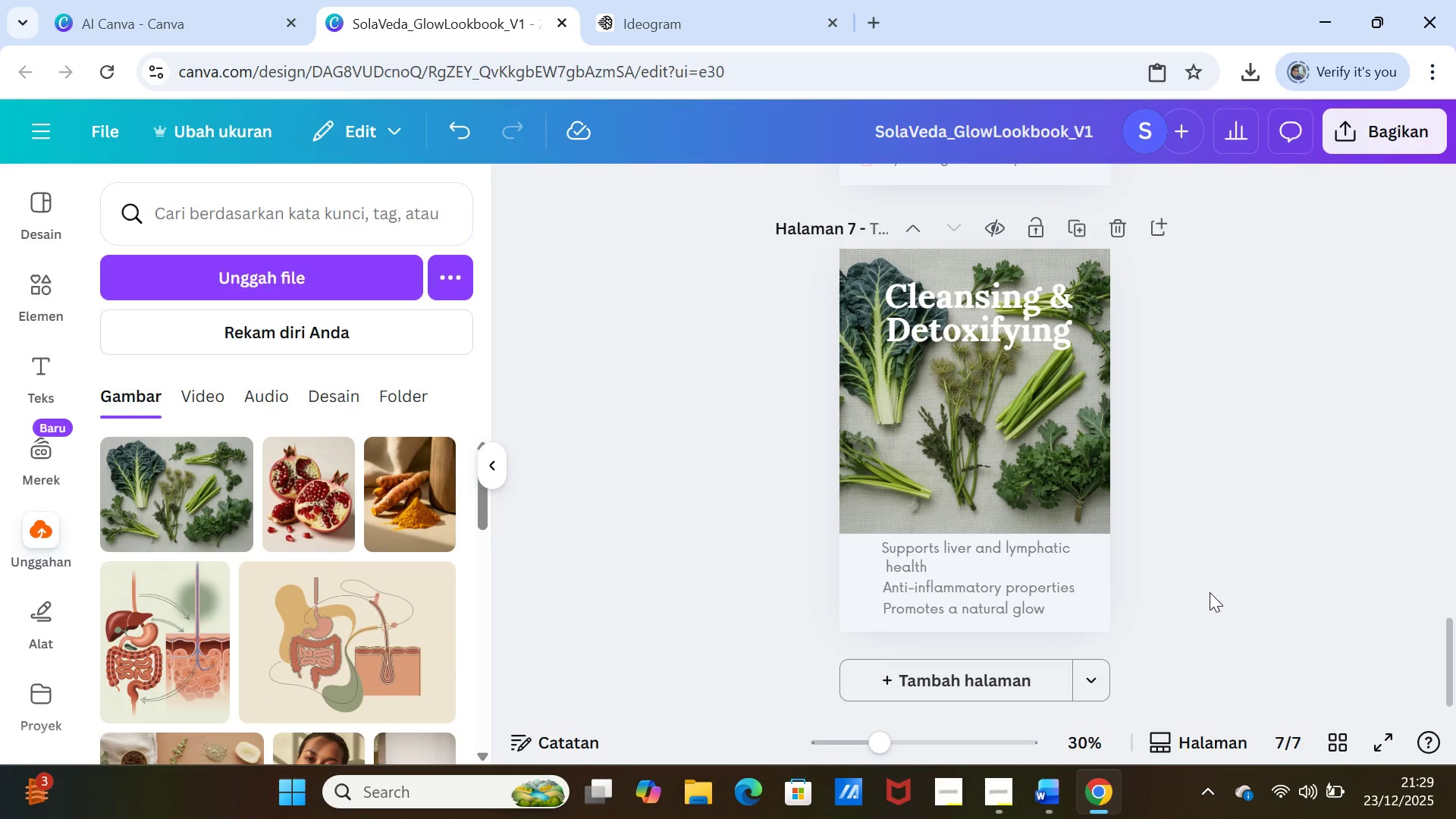 
scroll: coordinate [1210, 592], scroll_direction: up, amount: 2.0
 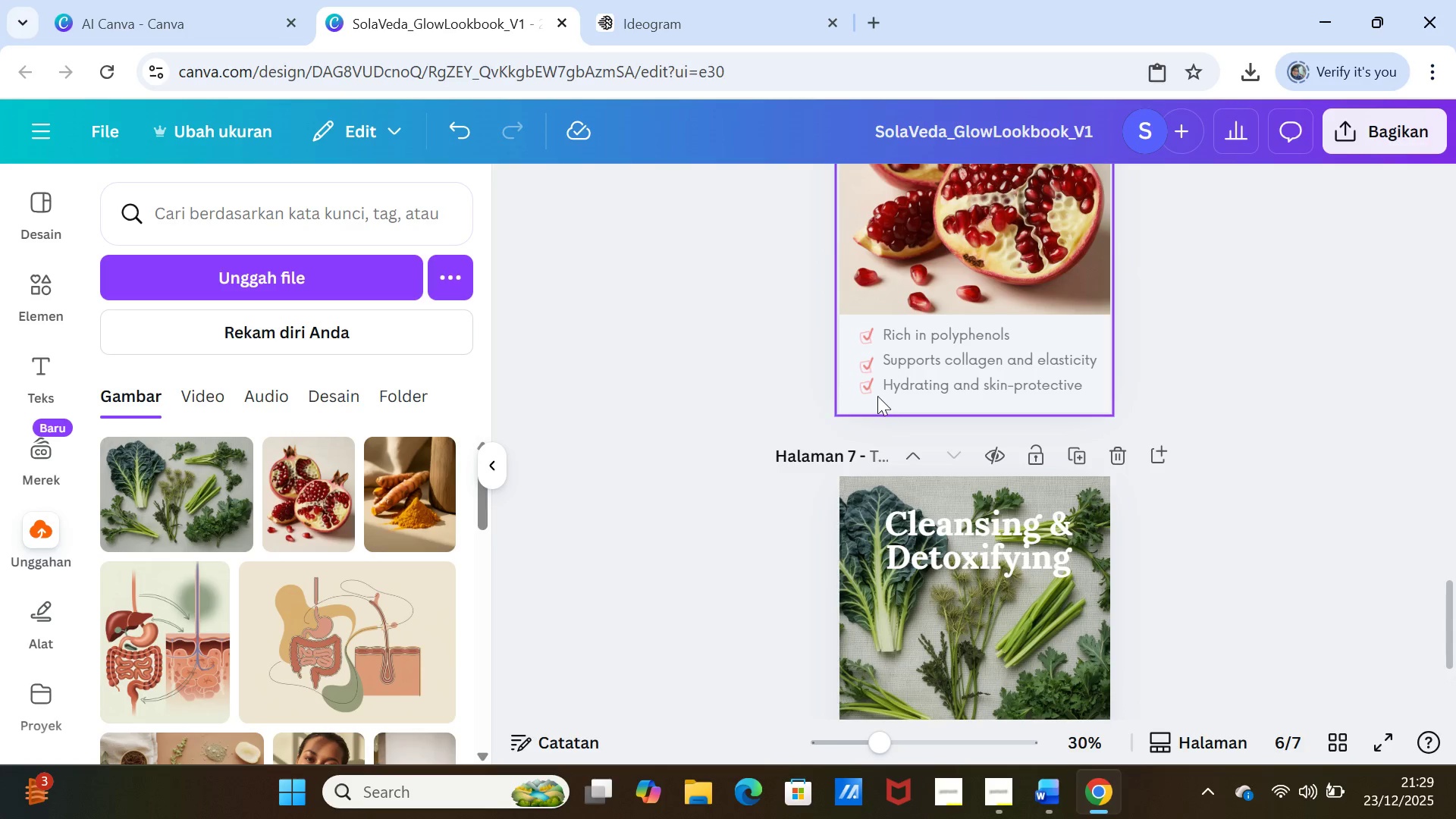 
left_click([869, 386])
 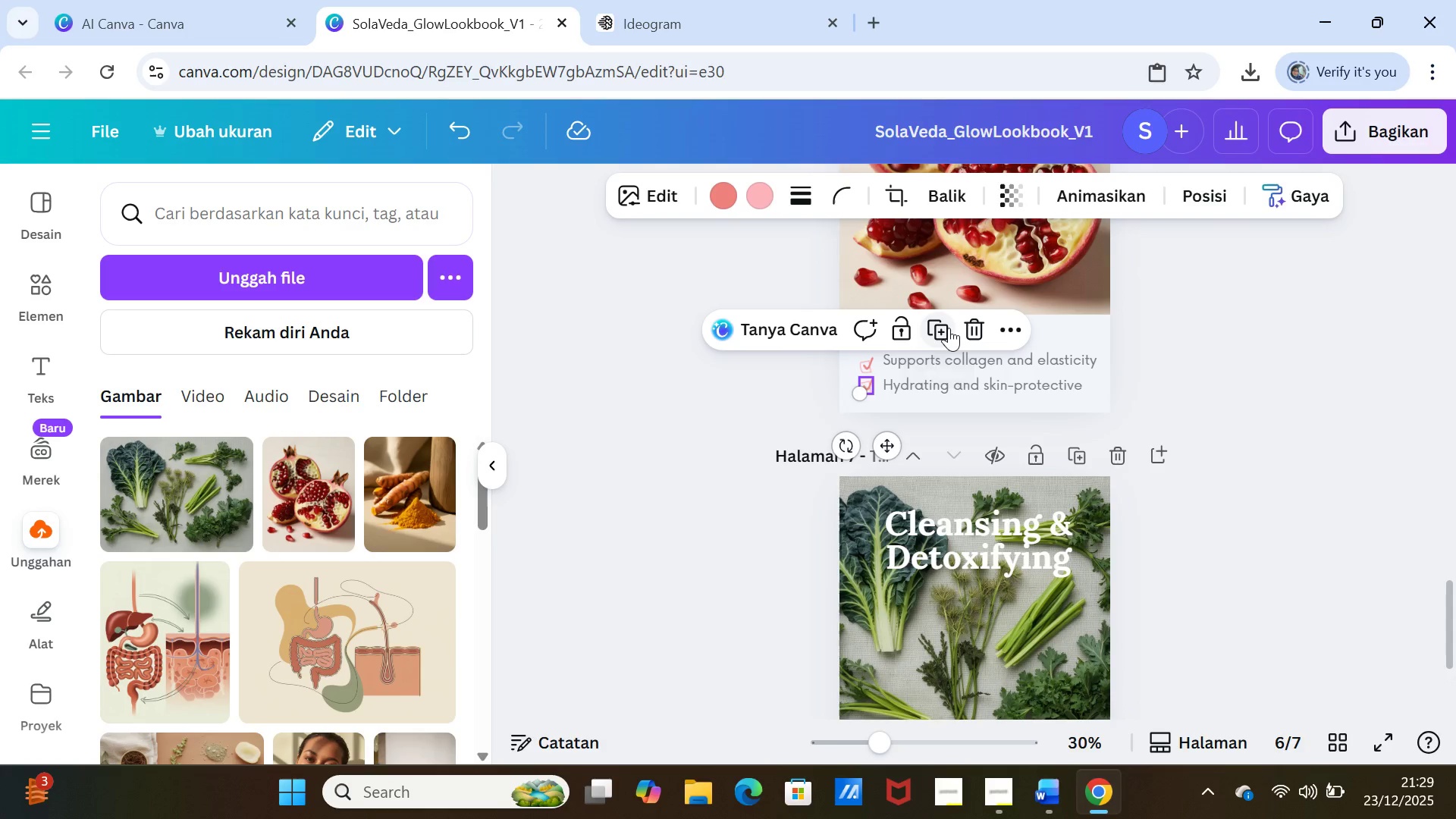 
left_click([949, 327])
 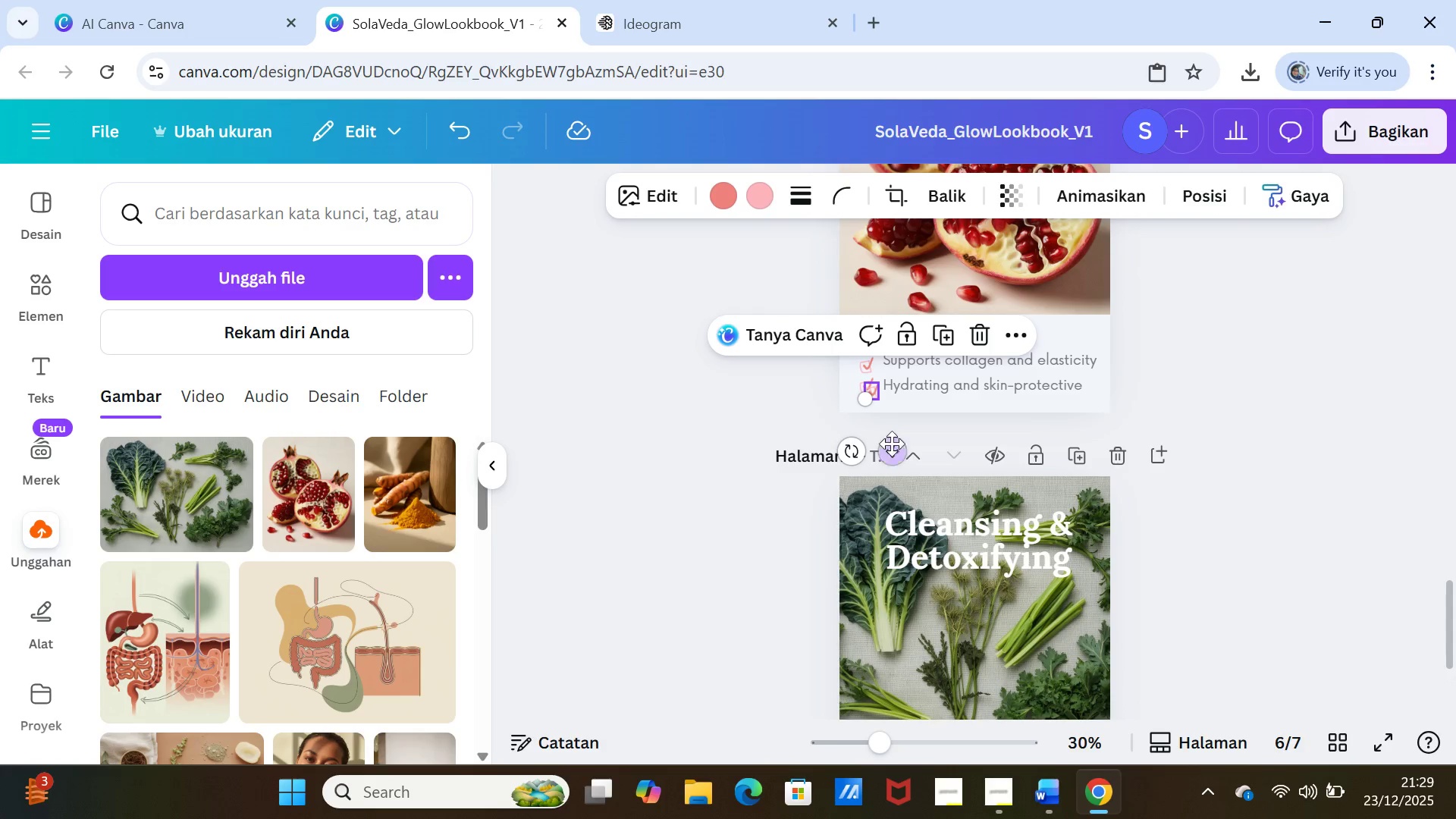 
left_click_drag(start_coordinate=[891, 450], to_coordinate=[893, 634])
 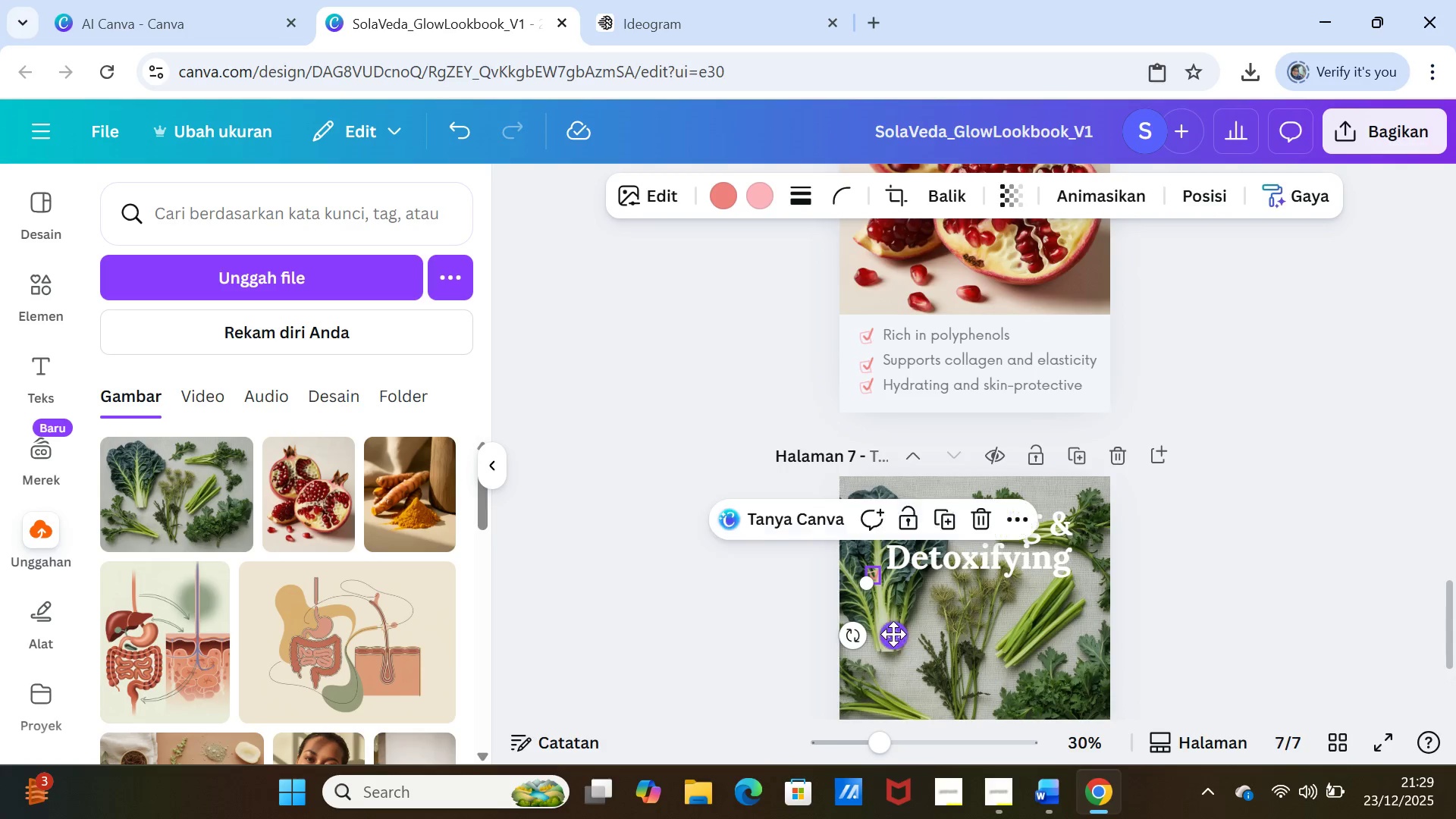 
scroll: coordinate [893, 634], scroll_direction: down, amount: 2.0
 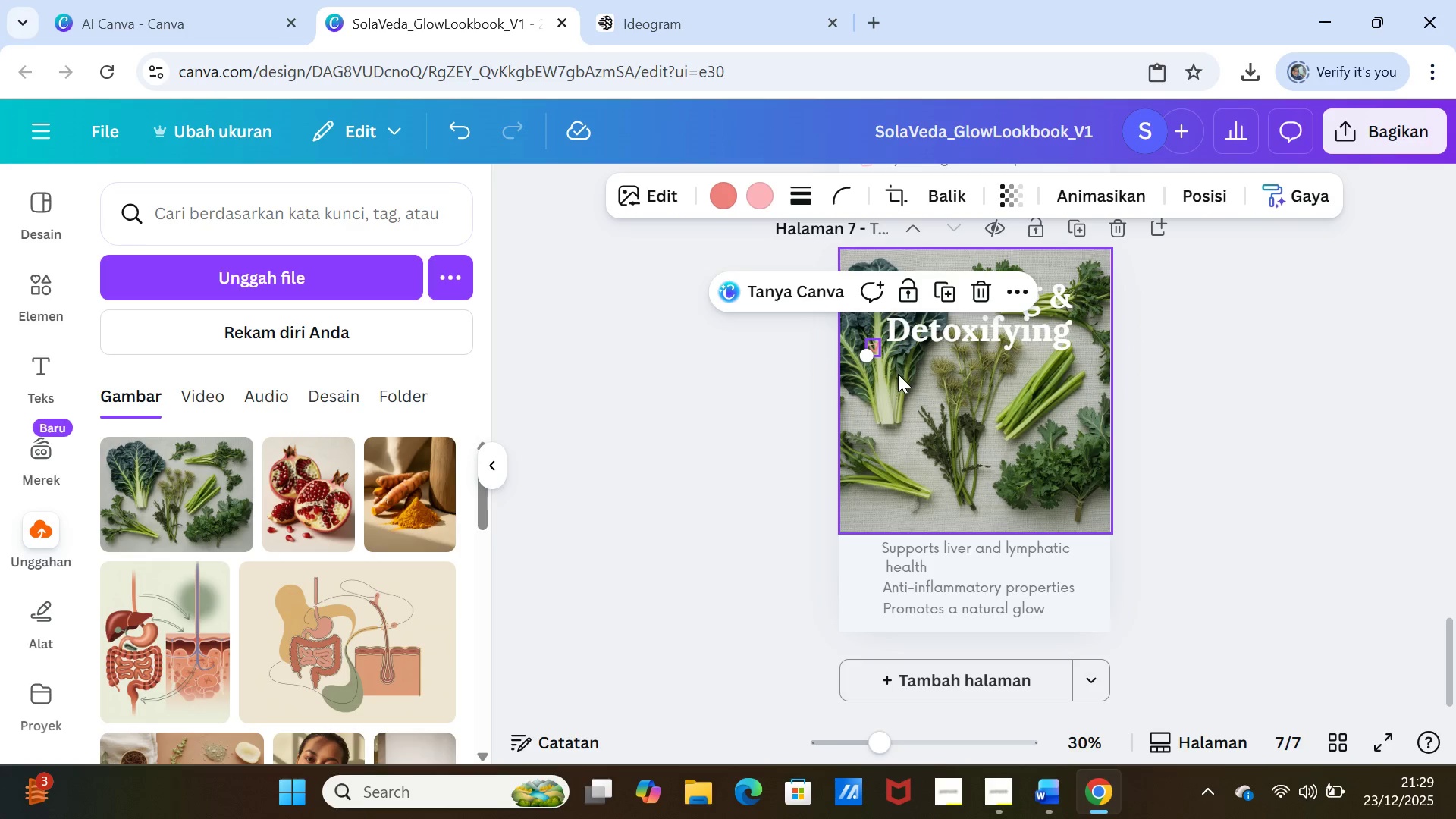 
scroll: coordinate [917, 402], scroll_direction: up, amount: 1.0
 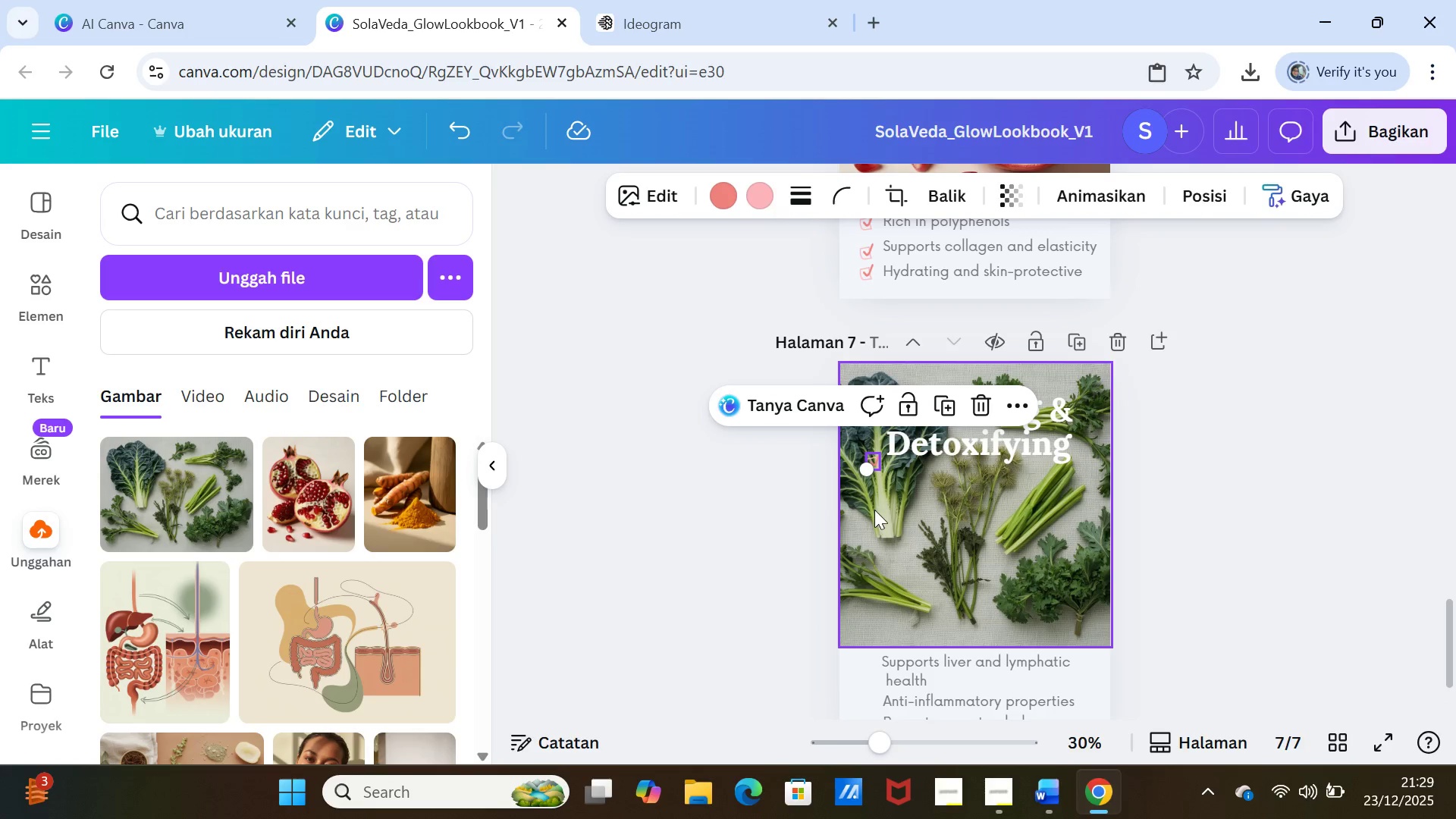 
scroll: coordinate [877, 526], scroll_direction: down, amount: 1.0
 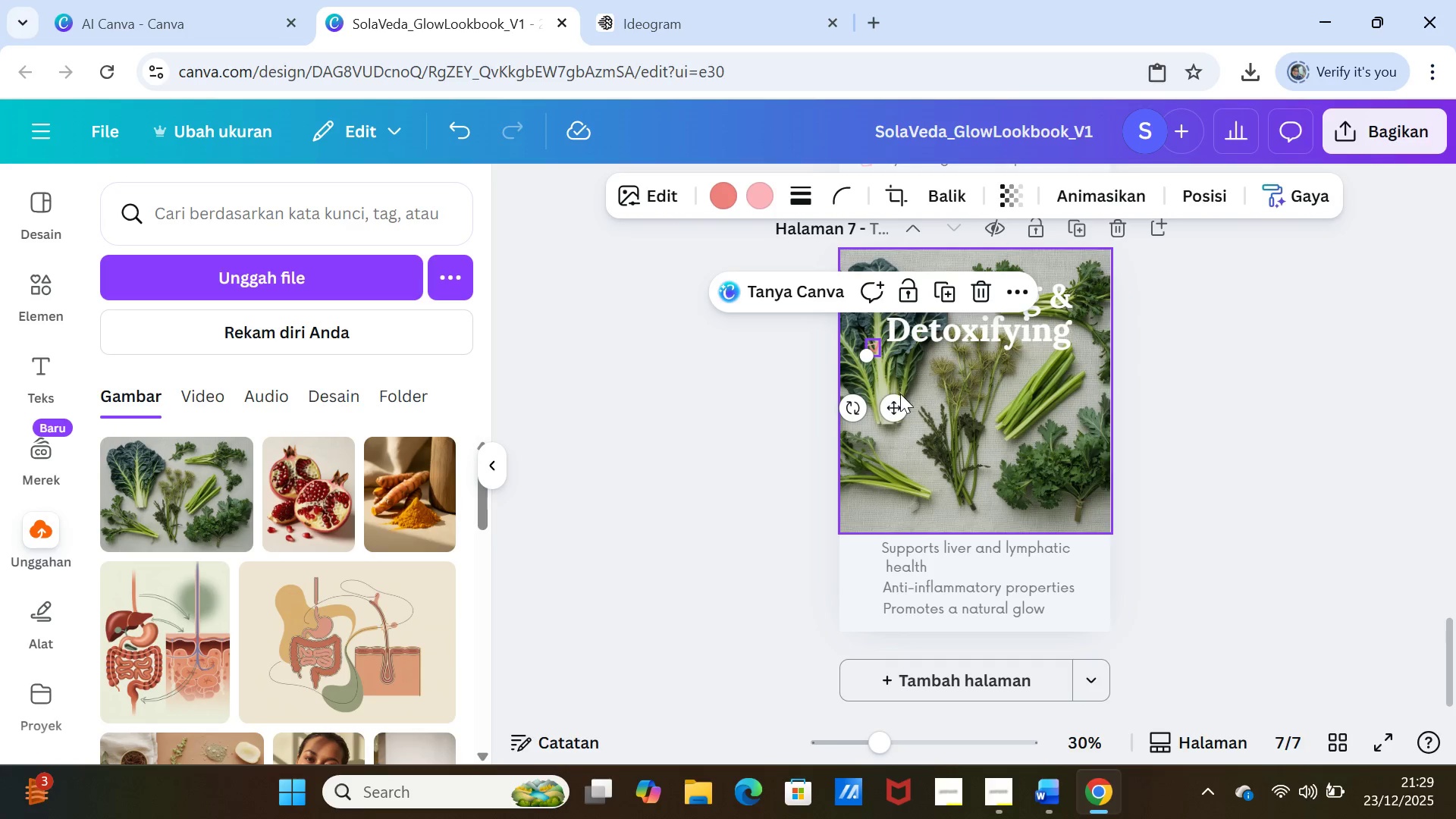 
left_click_drag(start_coordinate=[902, 410], to_coordinate=[896, 615])
 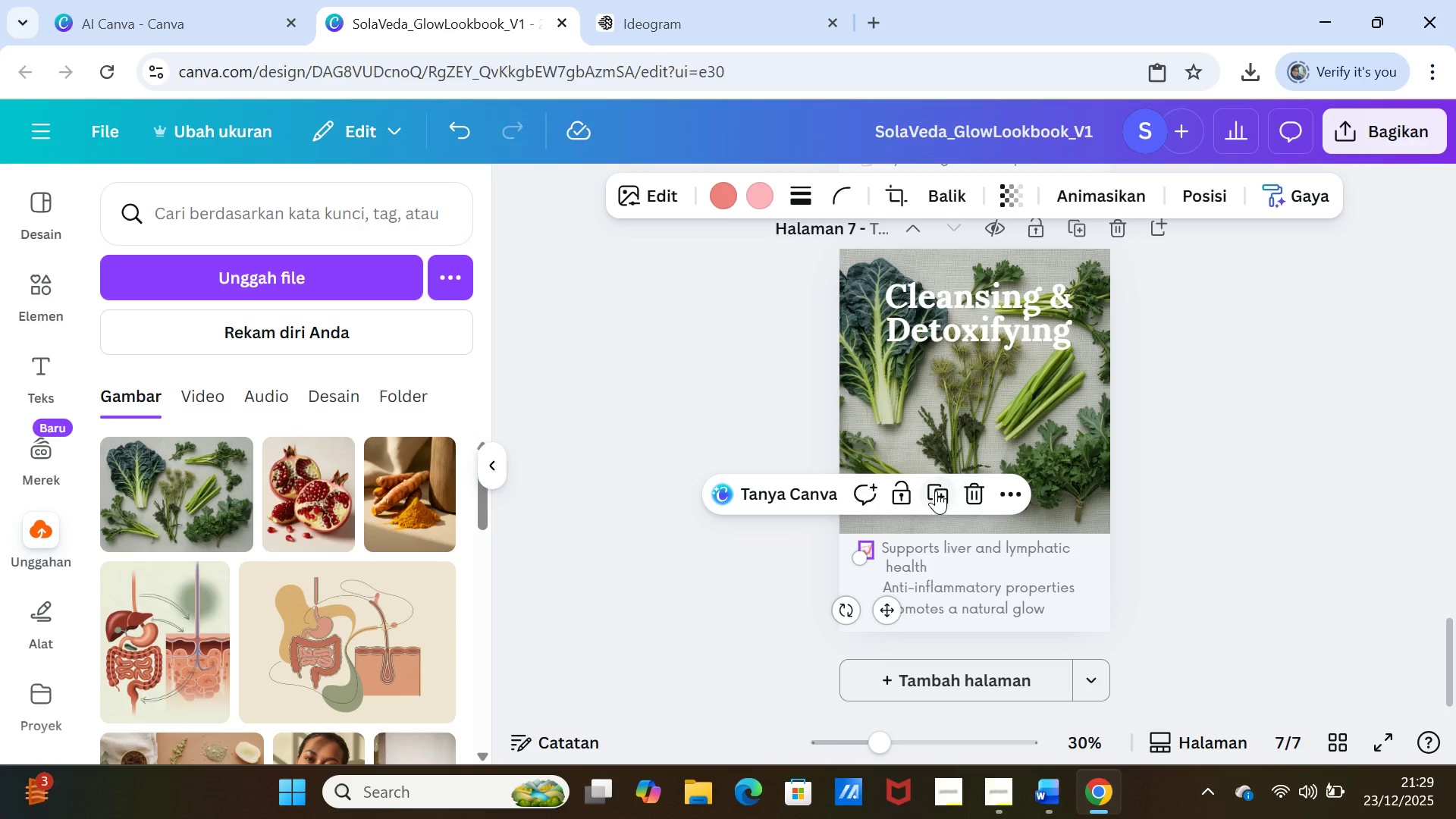 
left_click([937, 490])
 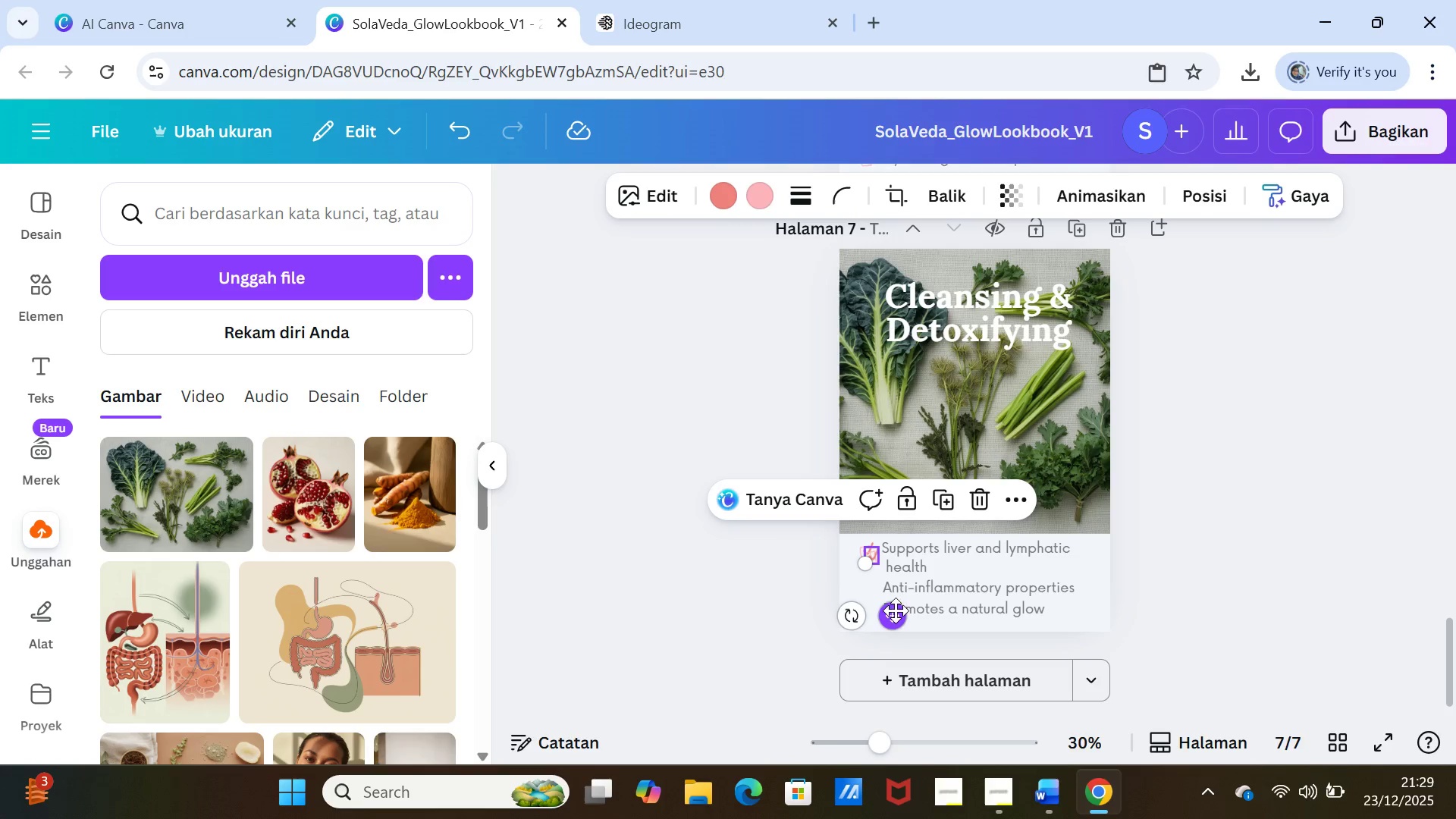 
left_click_drag(start_coordinate=[889, 620], to_coordinate=[881, 652])
 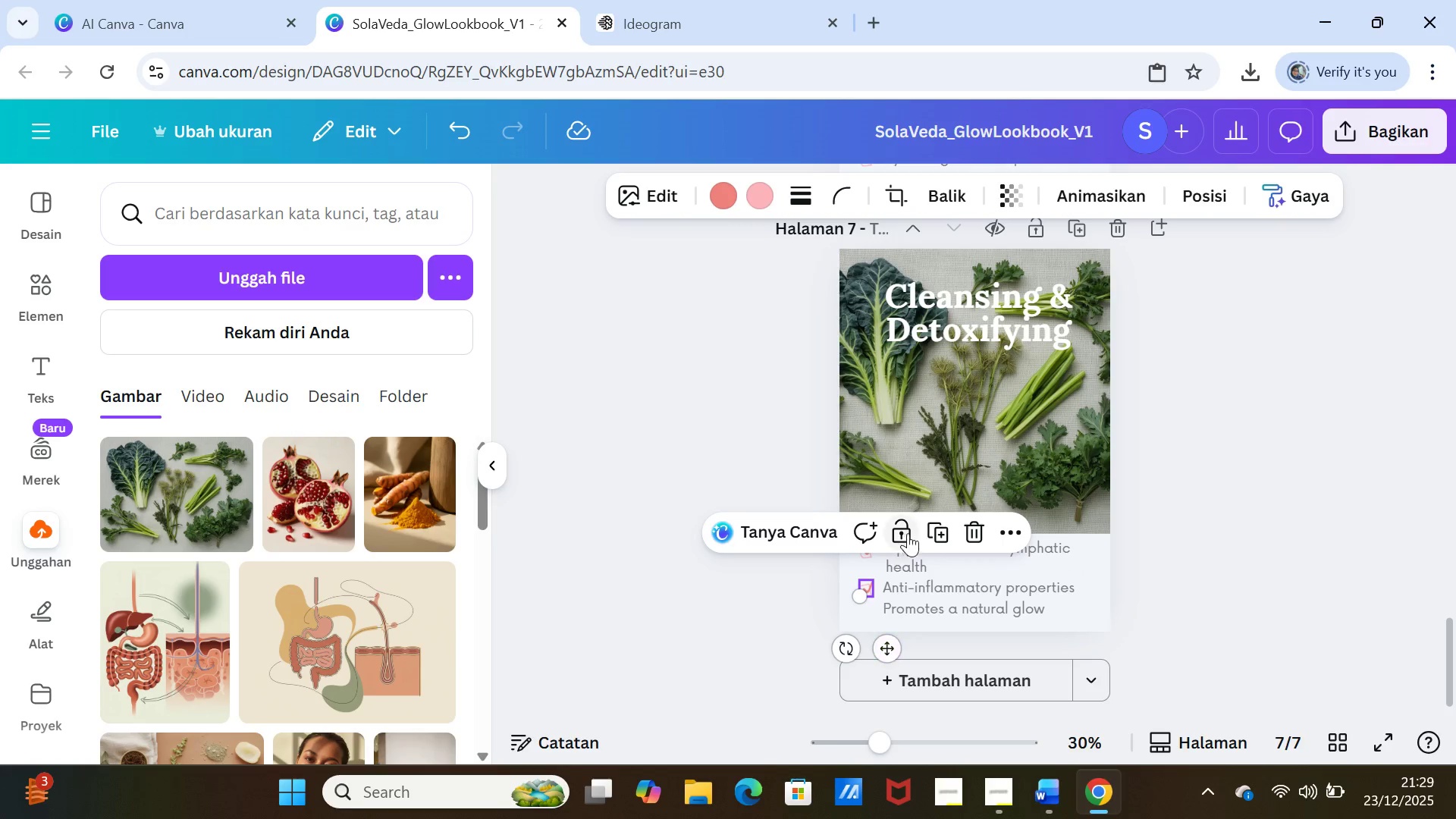 
left_click([934, 525])
 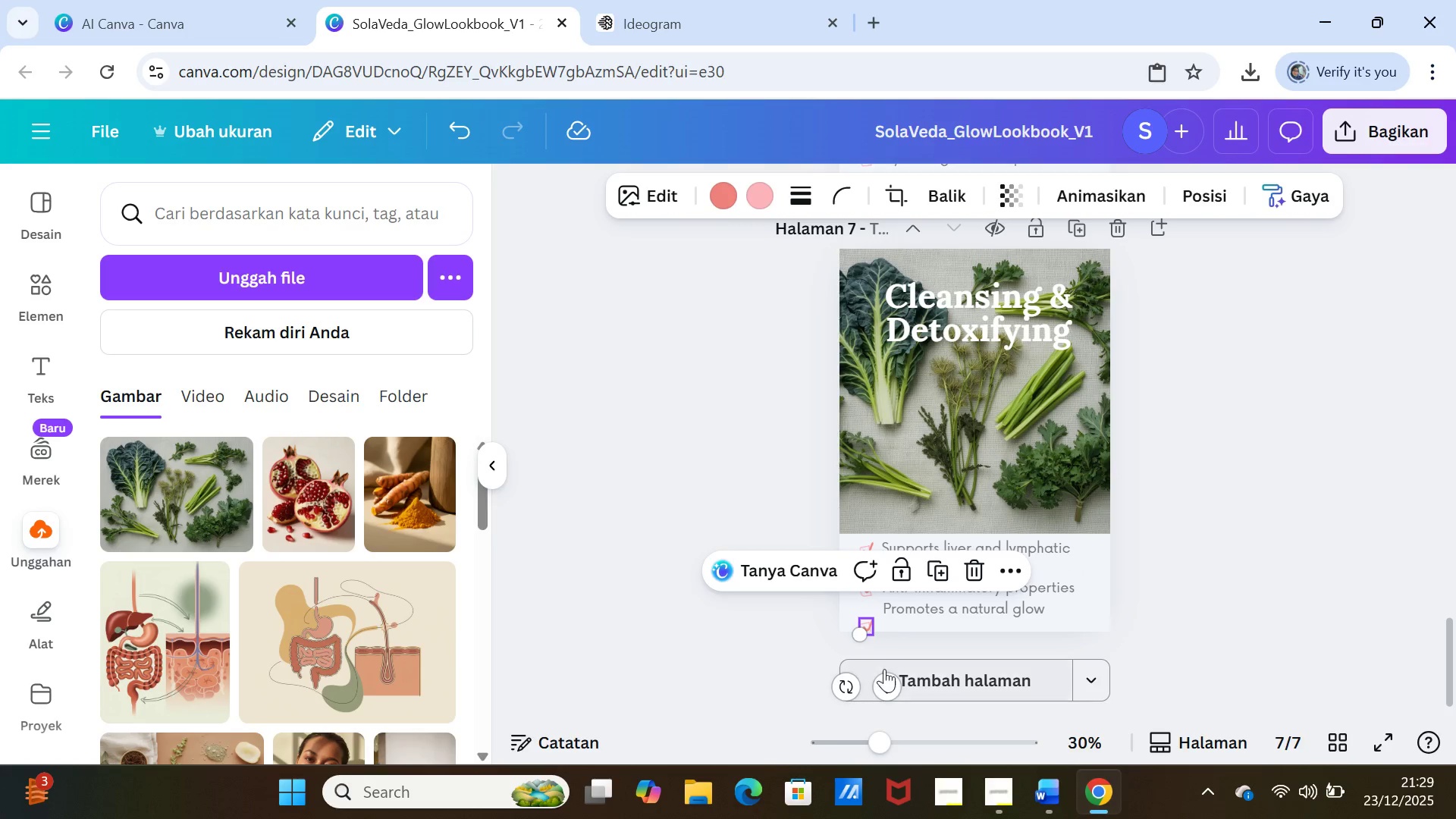 
left_click_drag(start_coordinate=[884, 682], to_coordinate=[884, 663])
 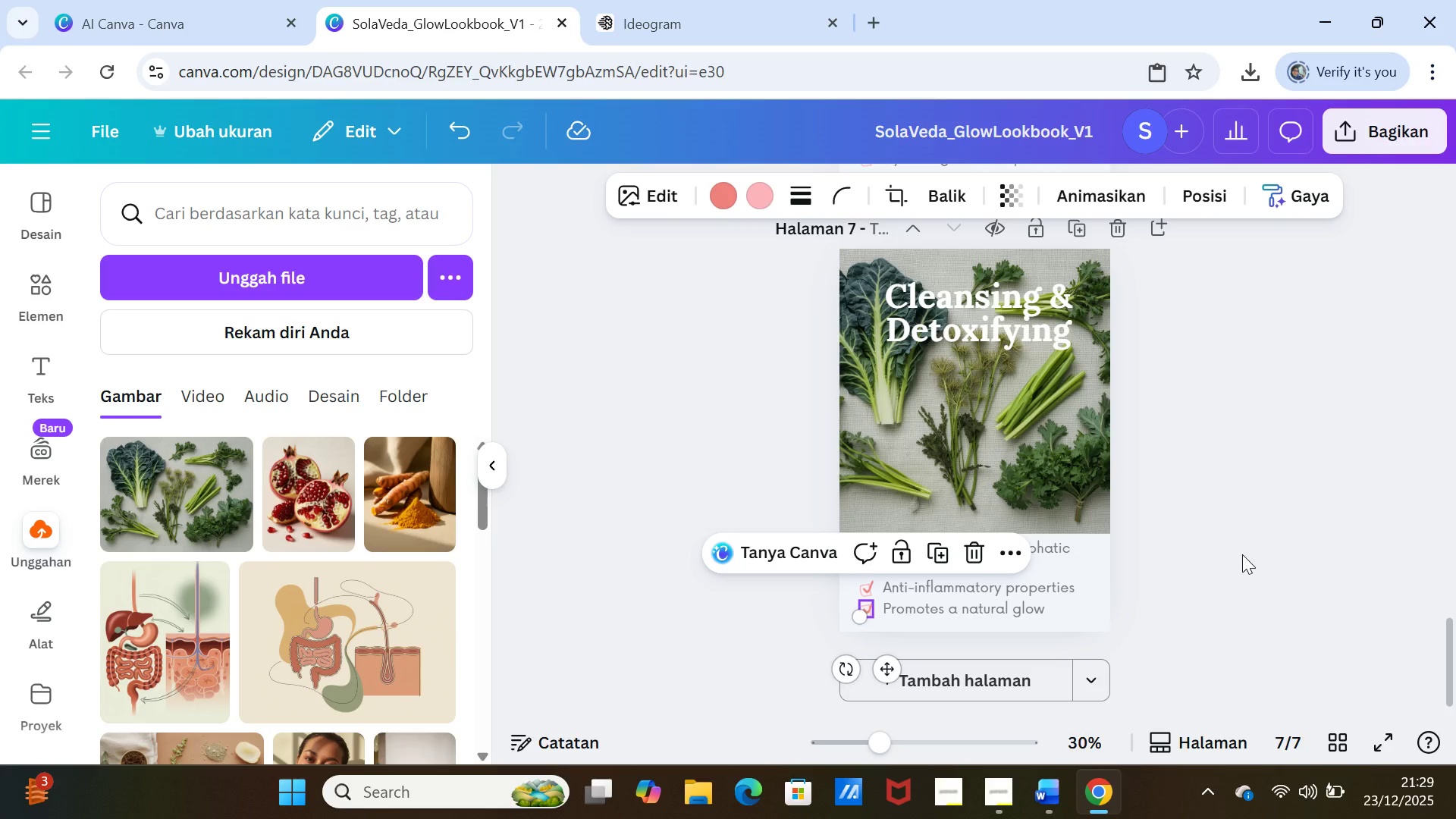 
left_click([1242, 554])
 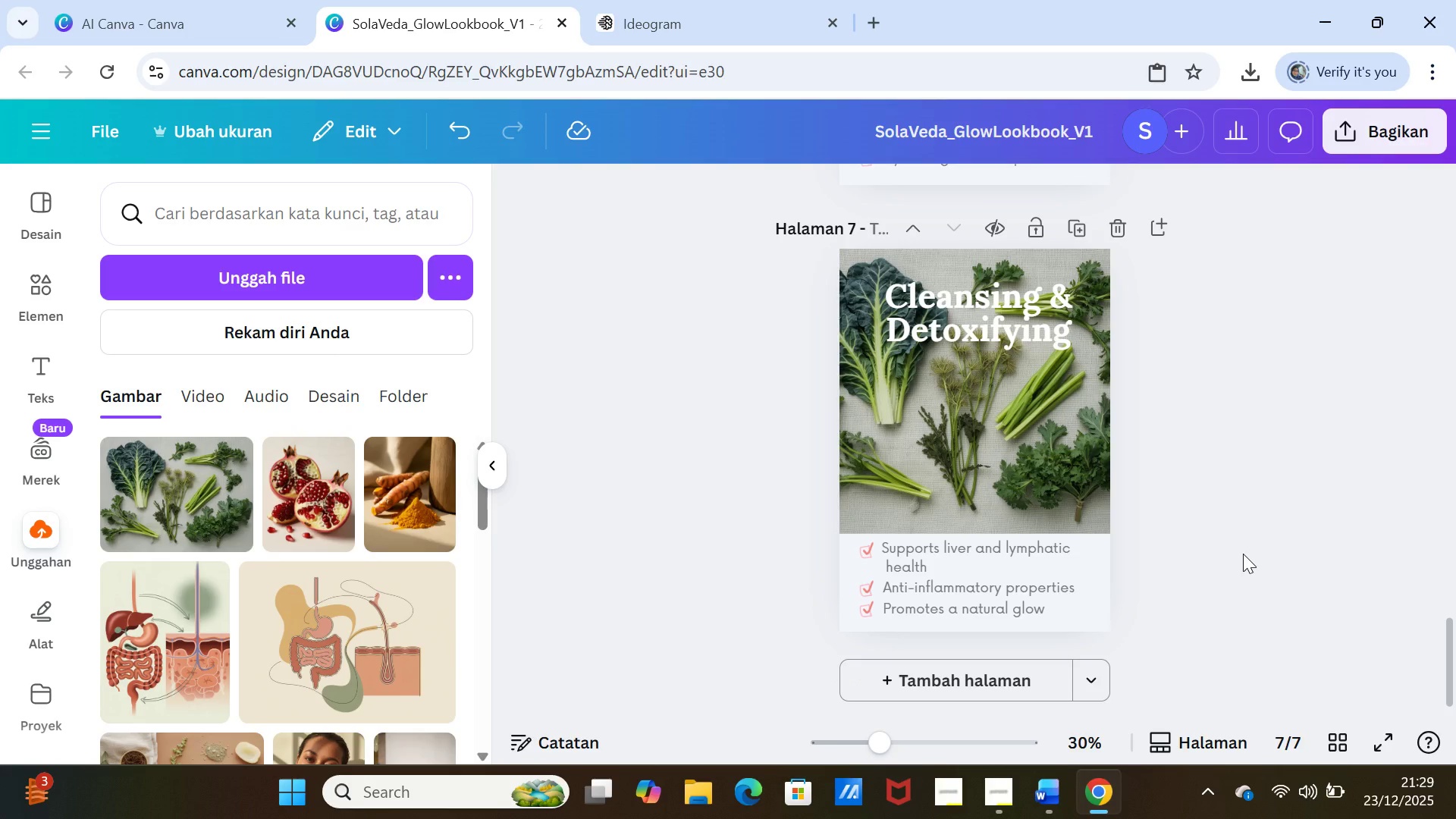 
scroll: coordinate [1244, 554], scroll_direction: up, amount: 1.0
 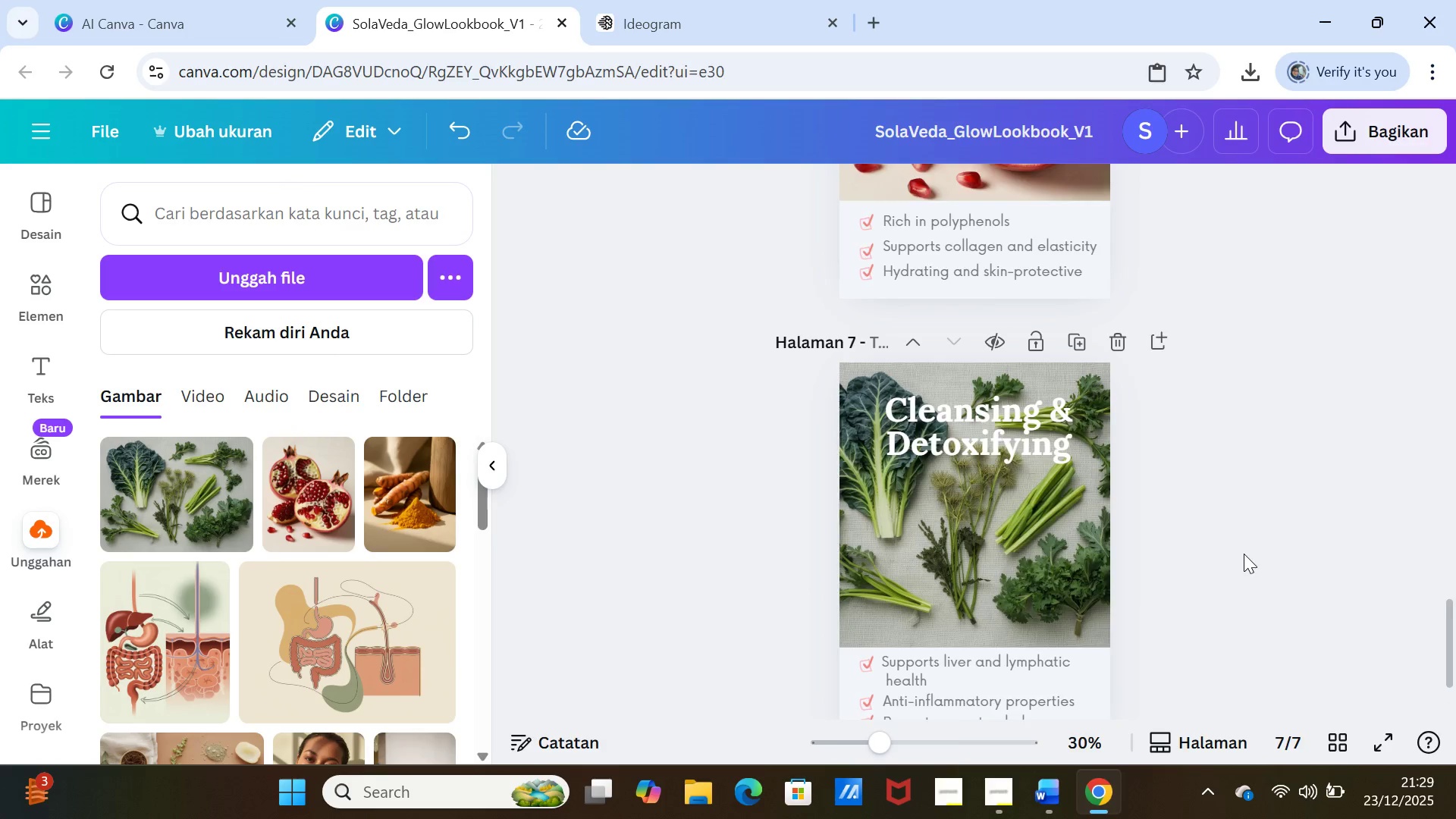 
scroll: coordinate [1244, 554], scroll_direction: down, amount: 2.0
 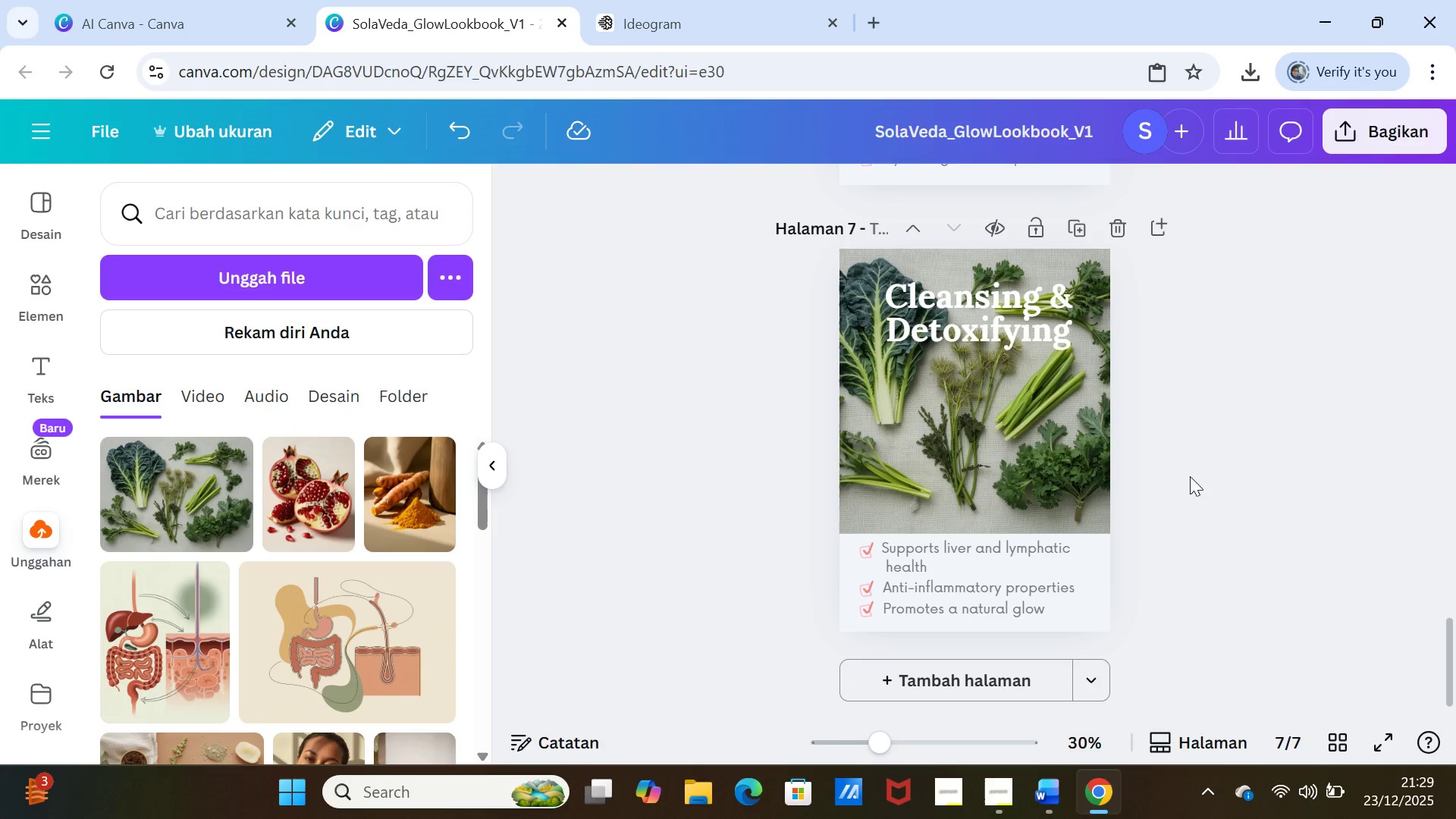 
scroll: coordinate [1294, 470], scroll_direction: up, amount: 3.0
 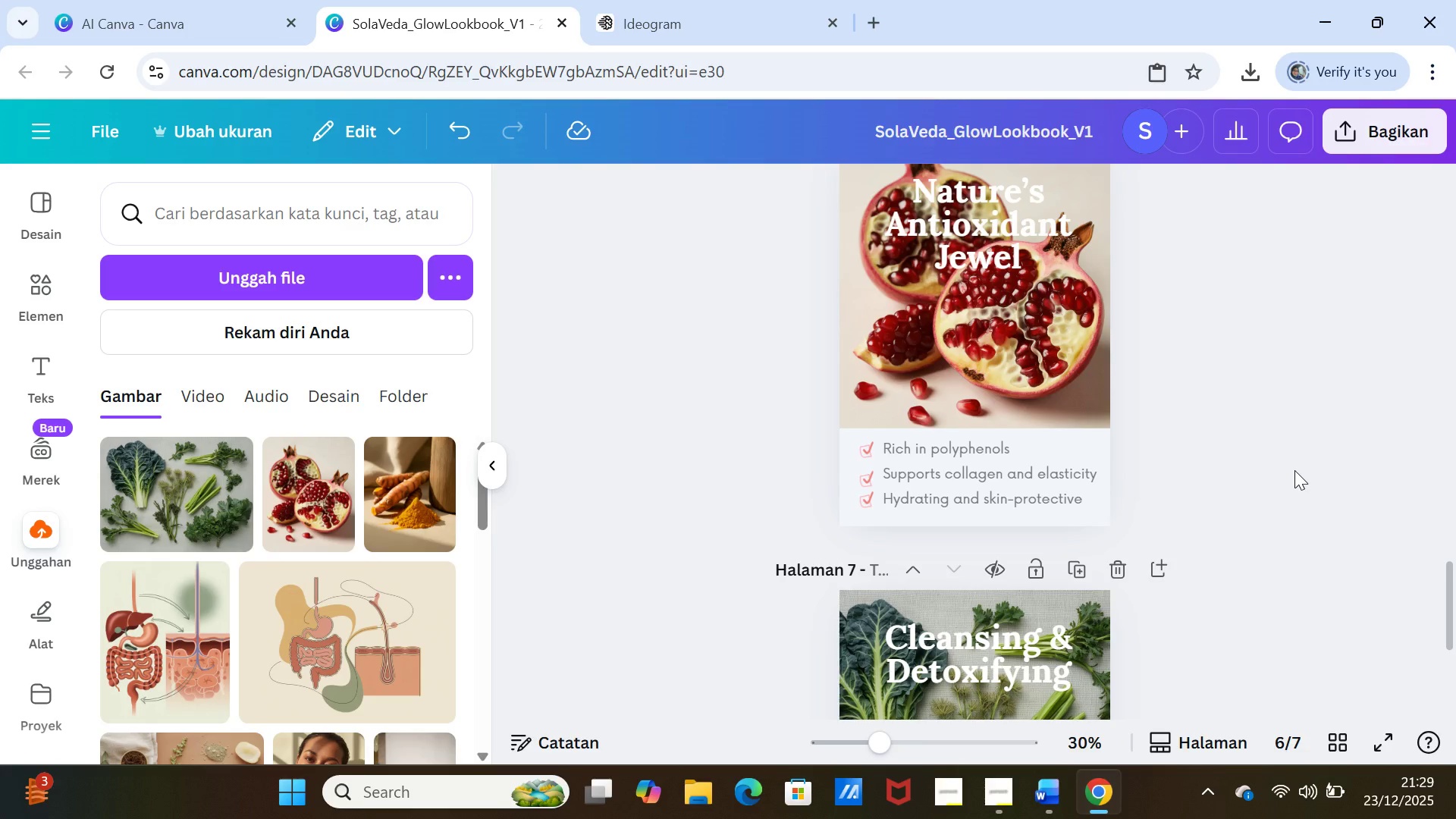 
scroll: coordinate [1294, 470], scroll_direction: down, amount: 2.0
 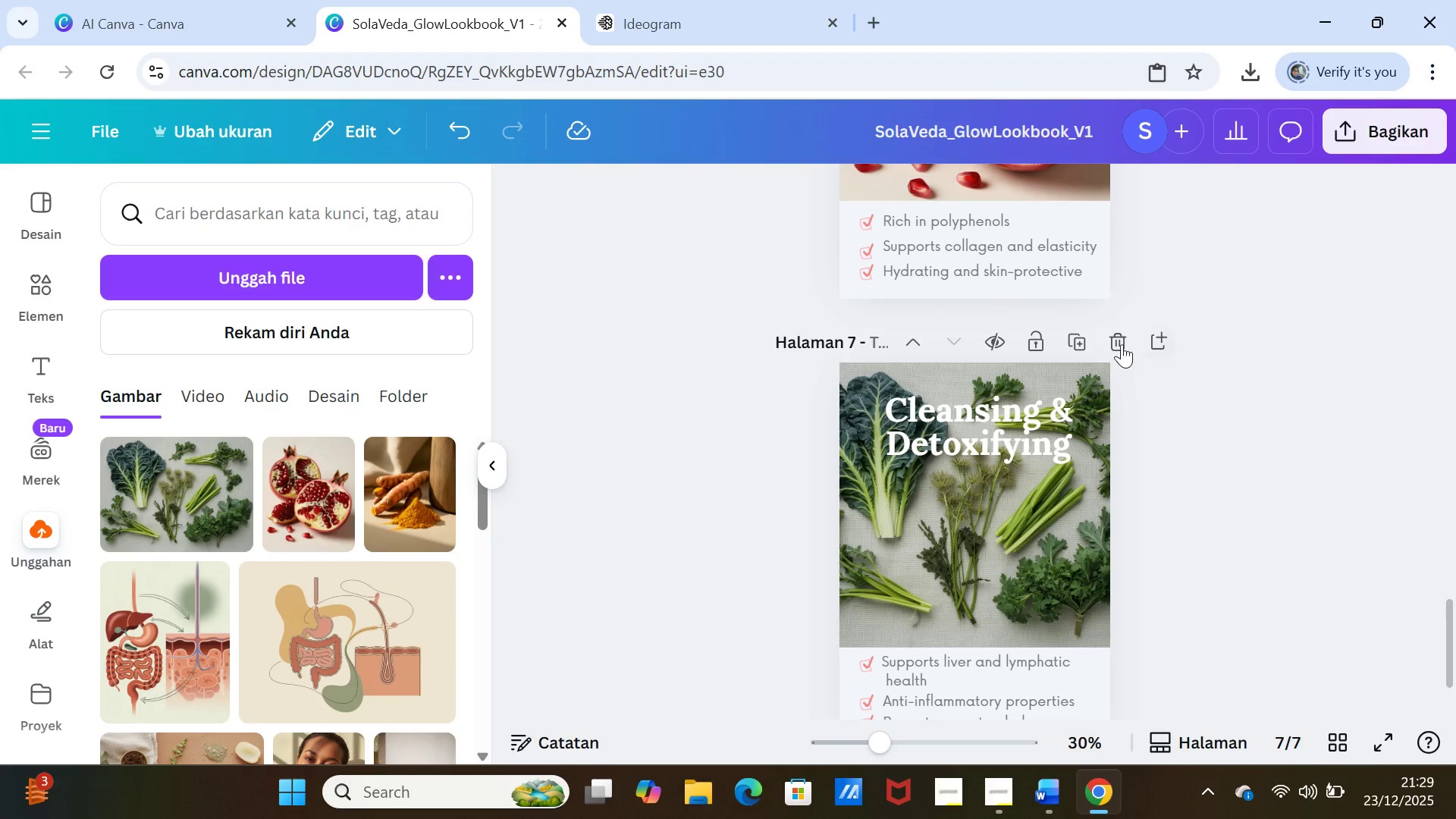 
left_click([1080, 340])
 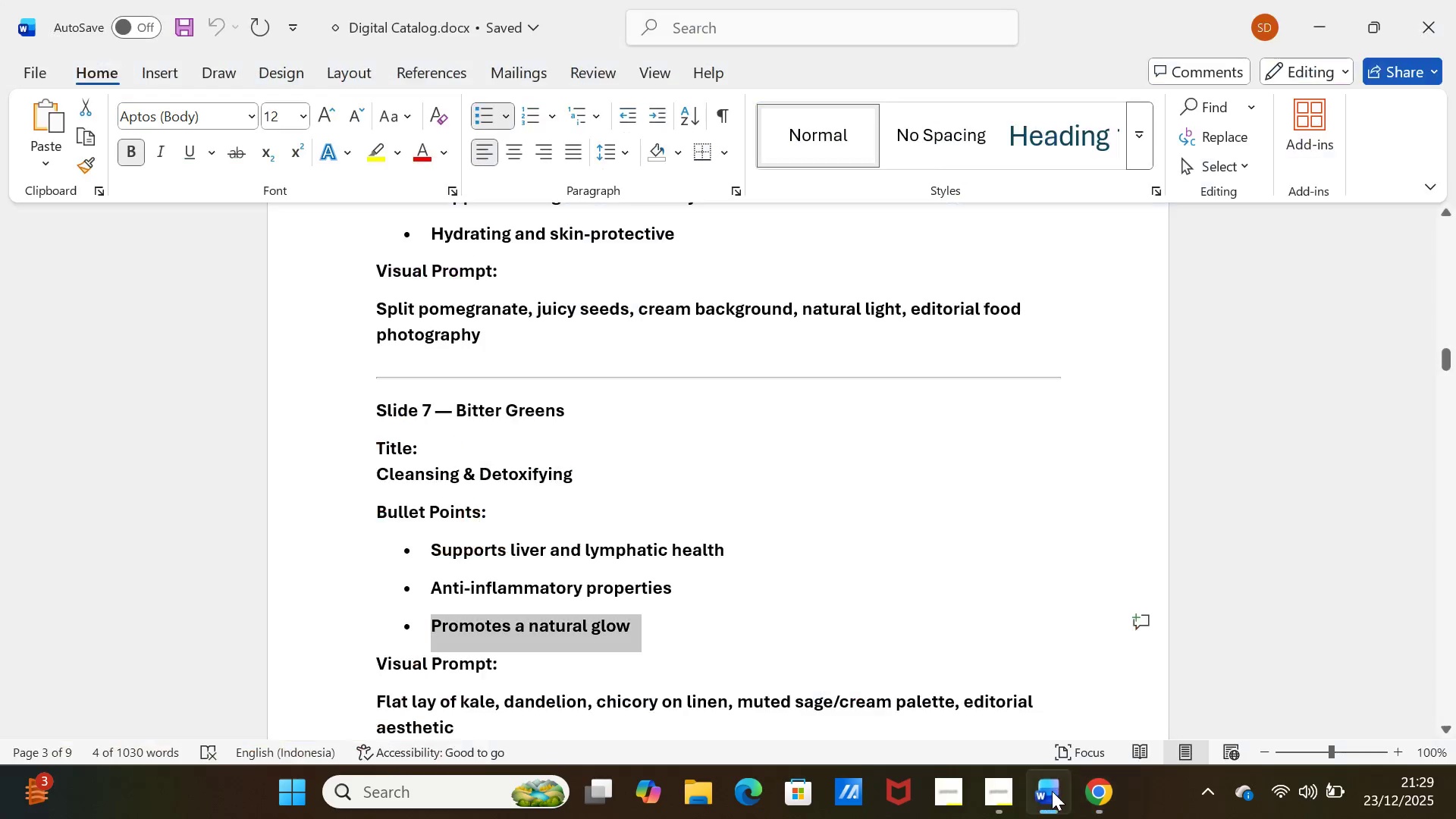 
scroll: coordinate [582, 602], scroll_direction: down, amount: 7.0
 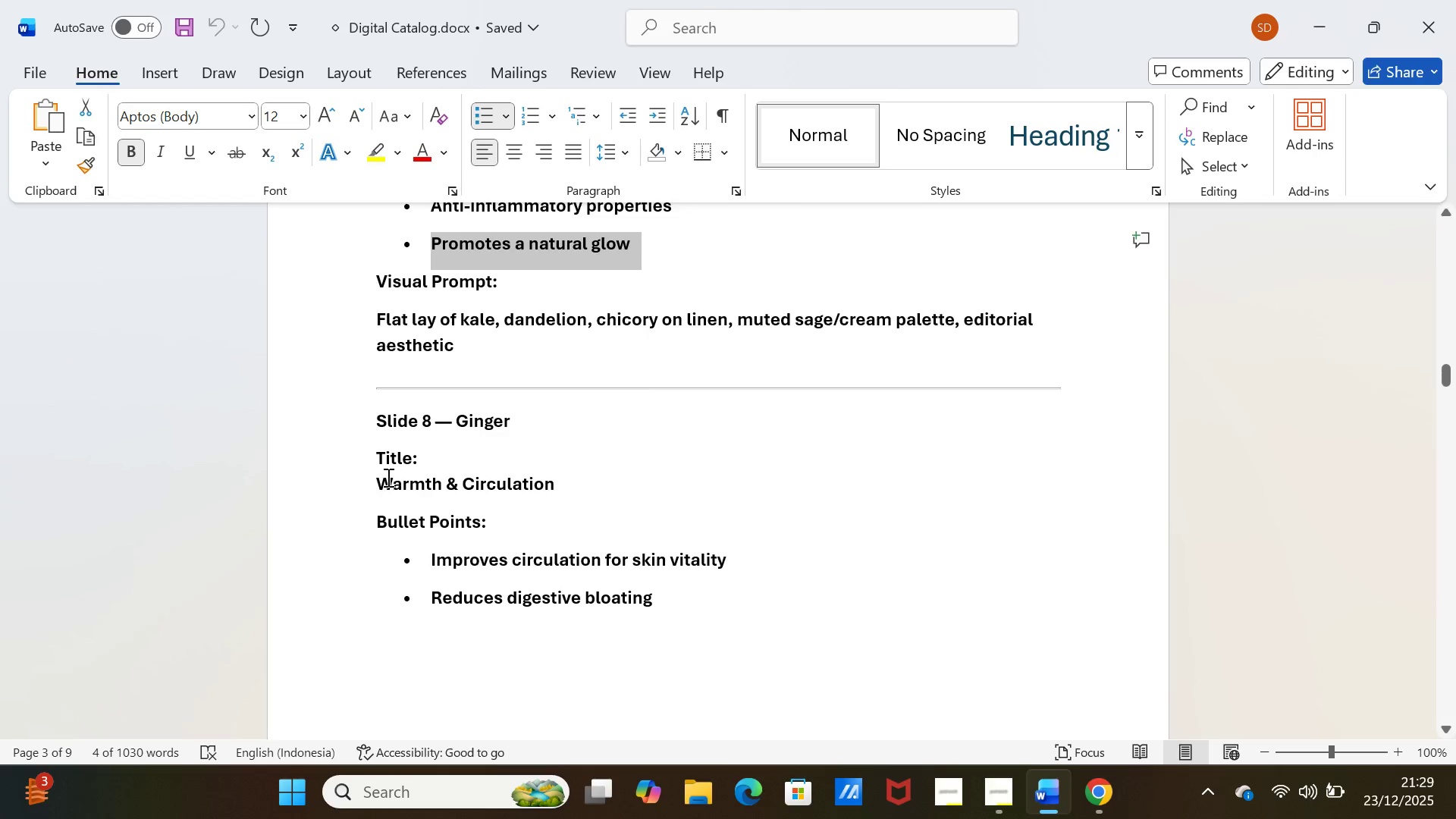 
left_click_drag(start_coordinate=[379, 480], to_coordinate=[550, 473])
 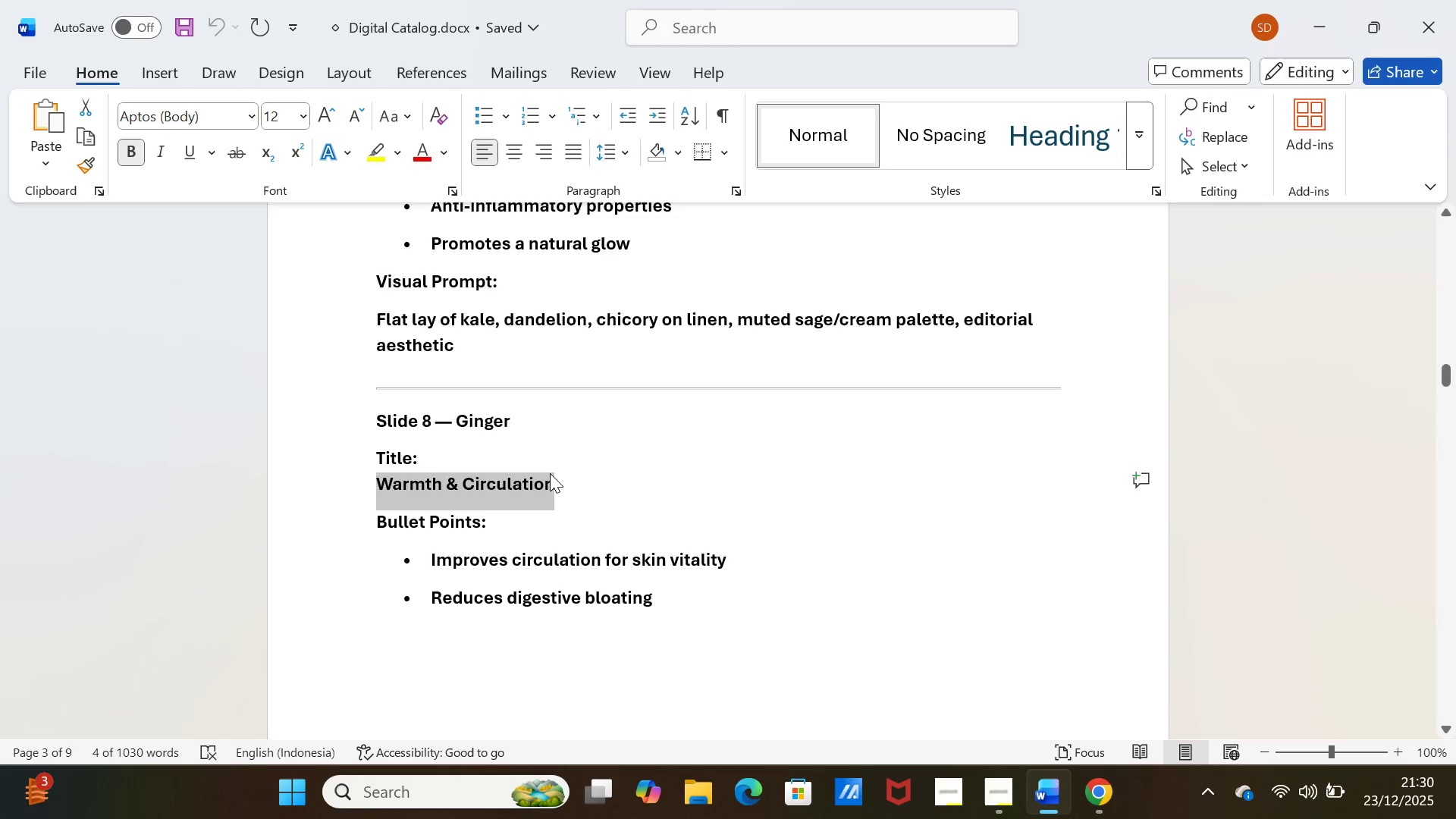 
key(Control+C)
 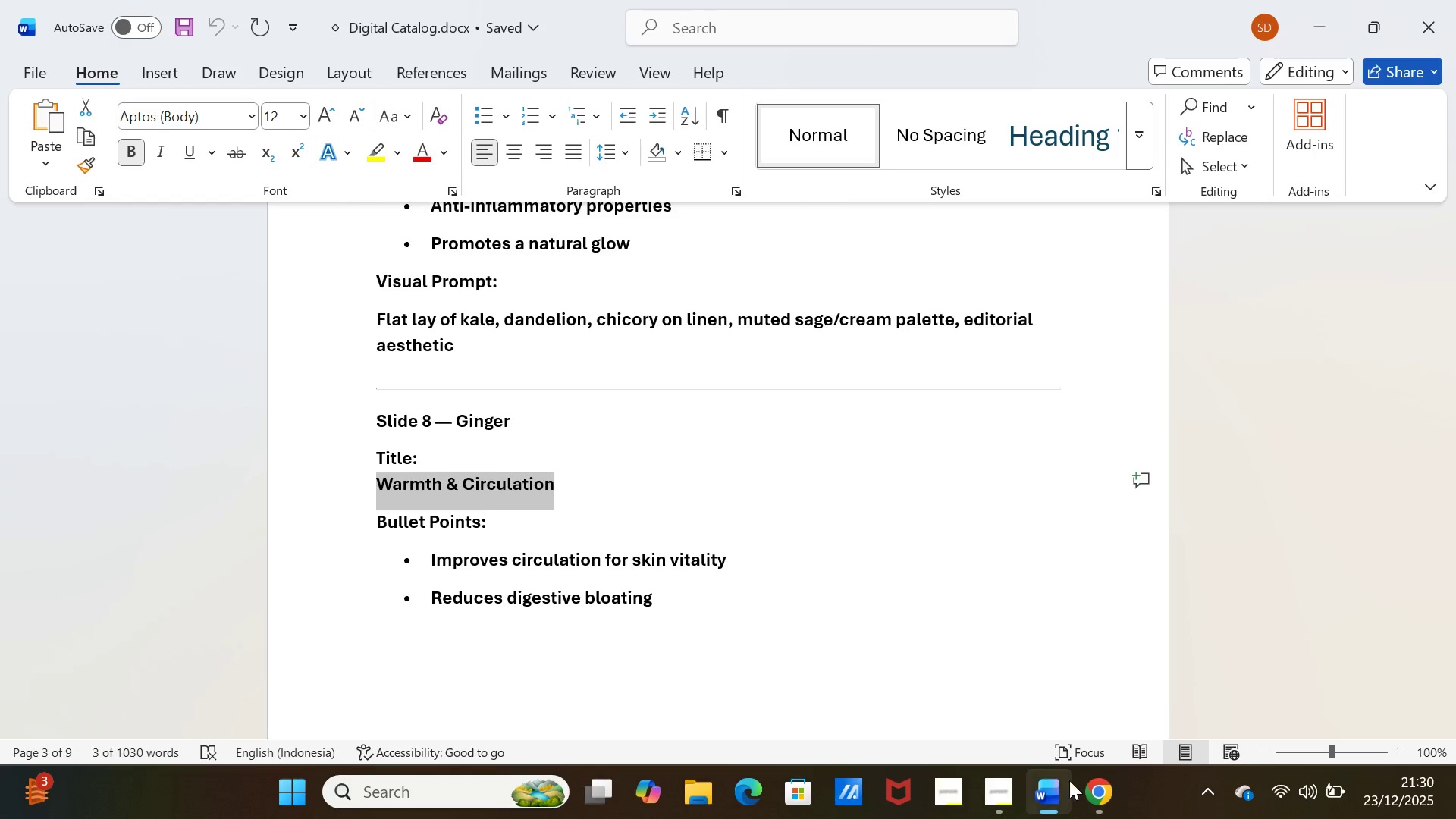 
left_click([1102, 799])
 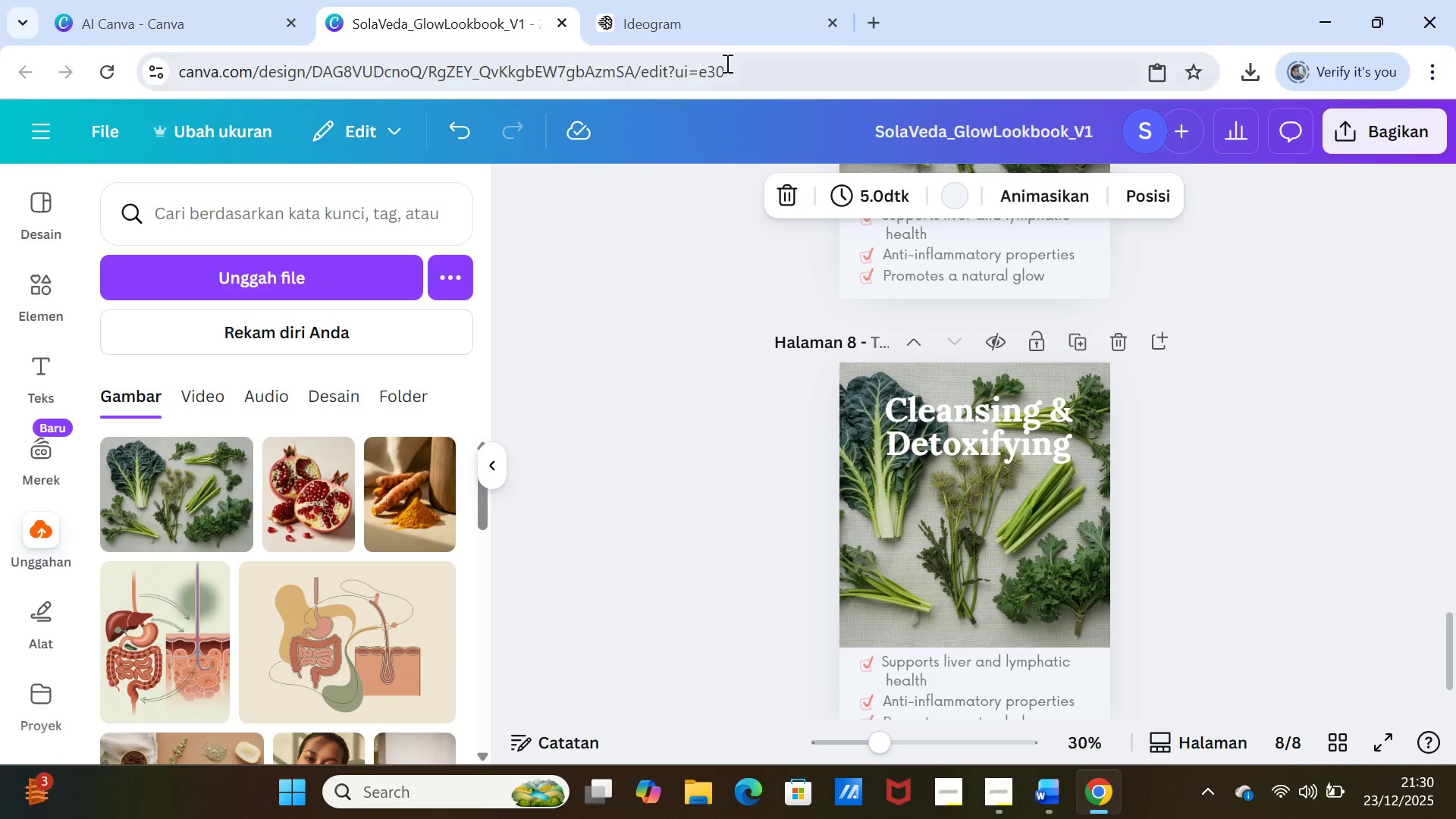 
left_click([704, 25])
 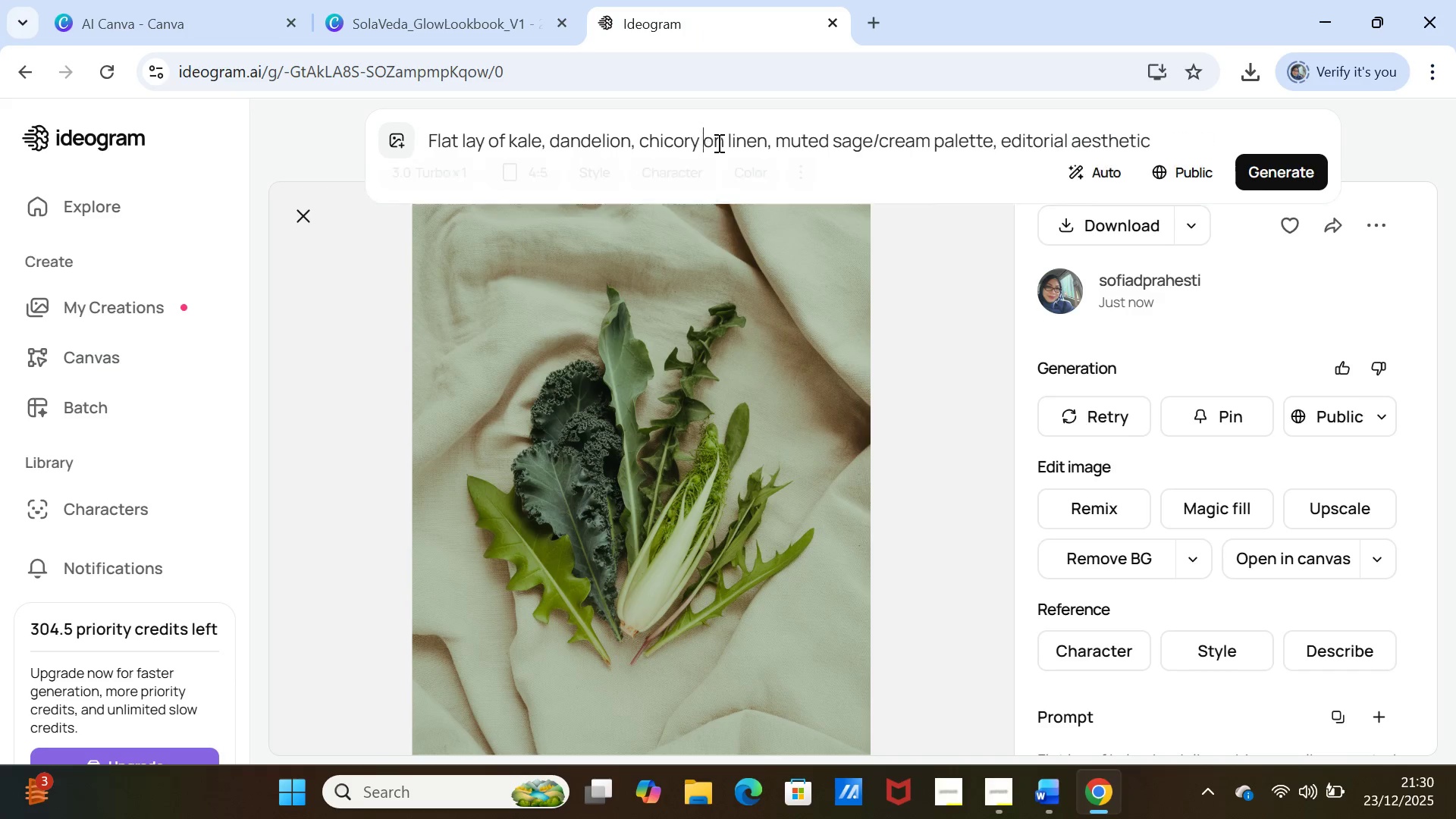 
double_click([757, 139])
 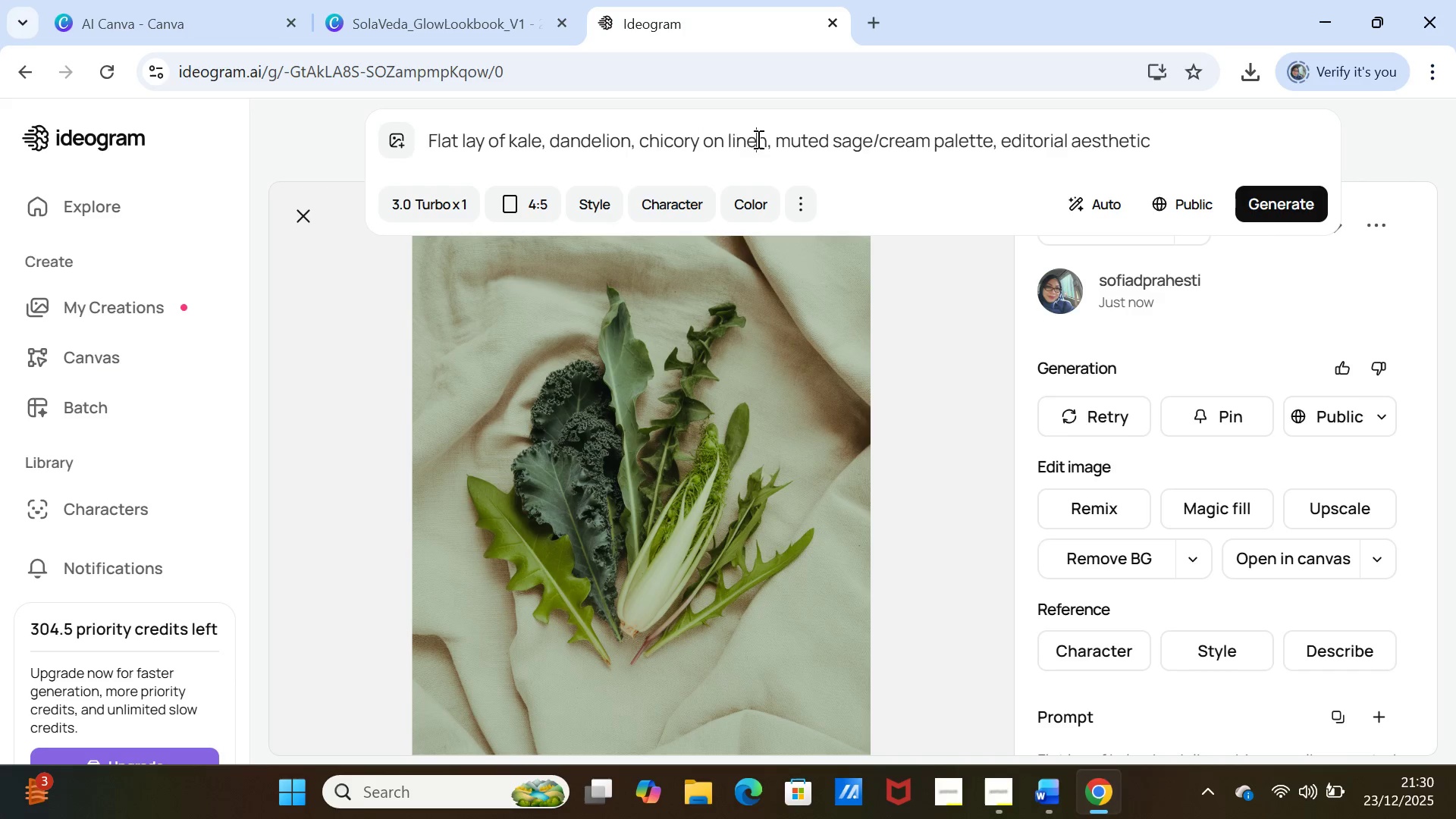 
triple_click([757, 139])
 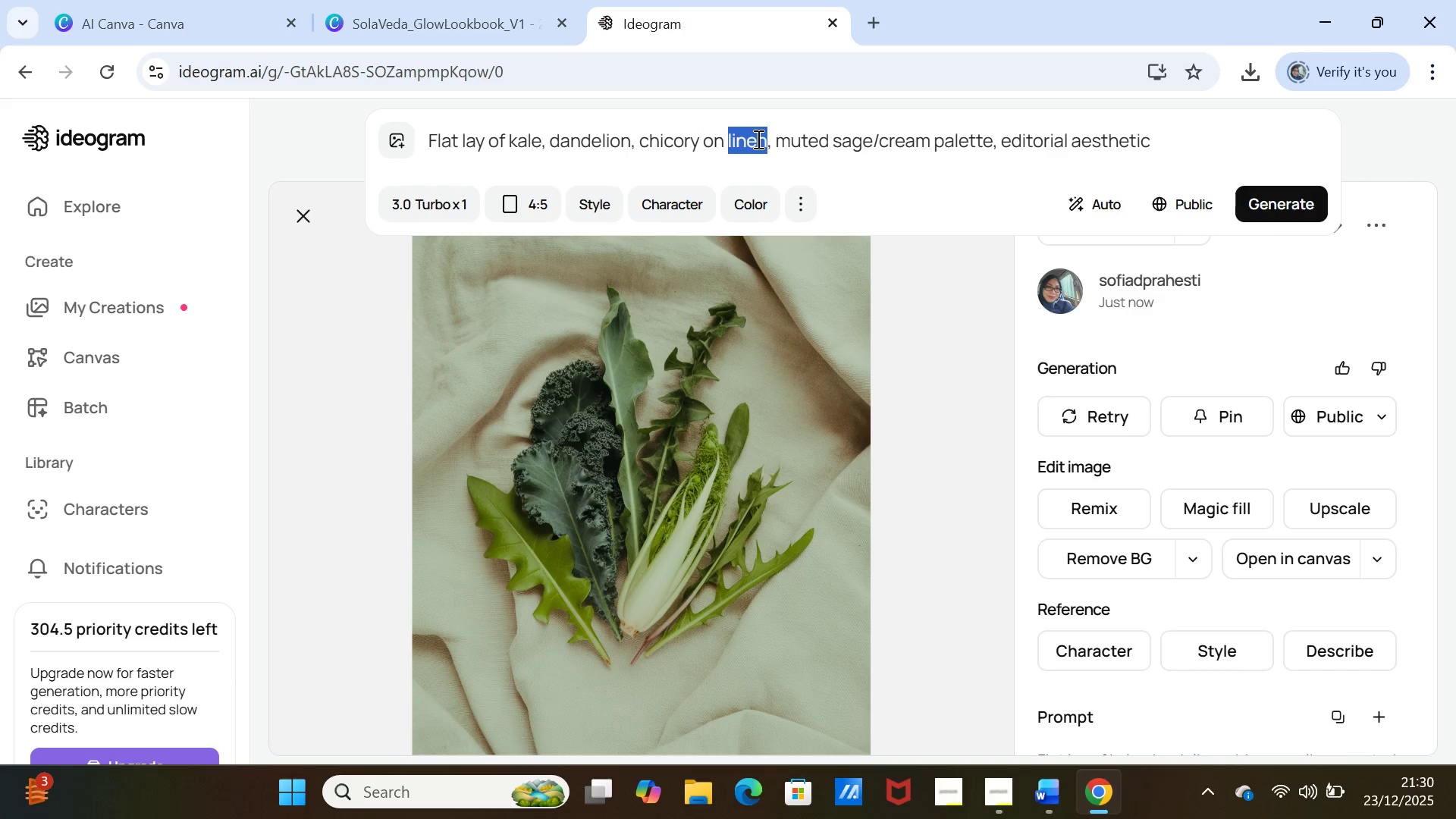 
triple_click([757, 139])
 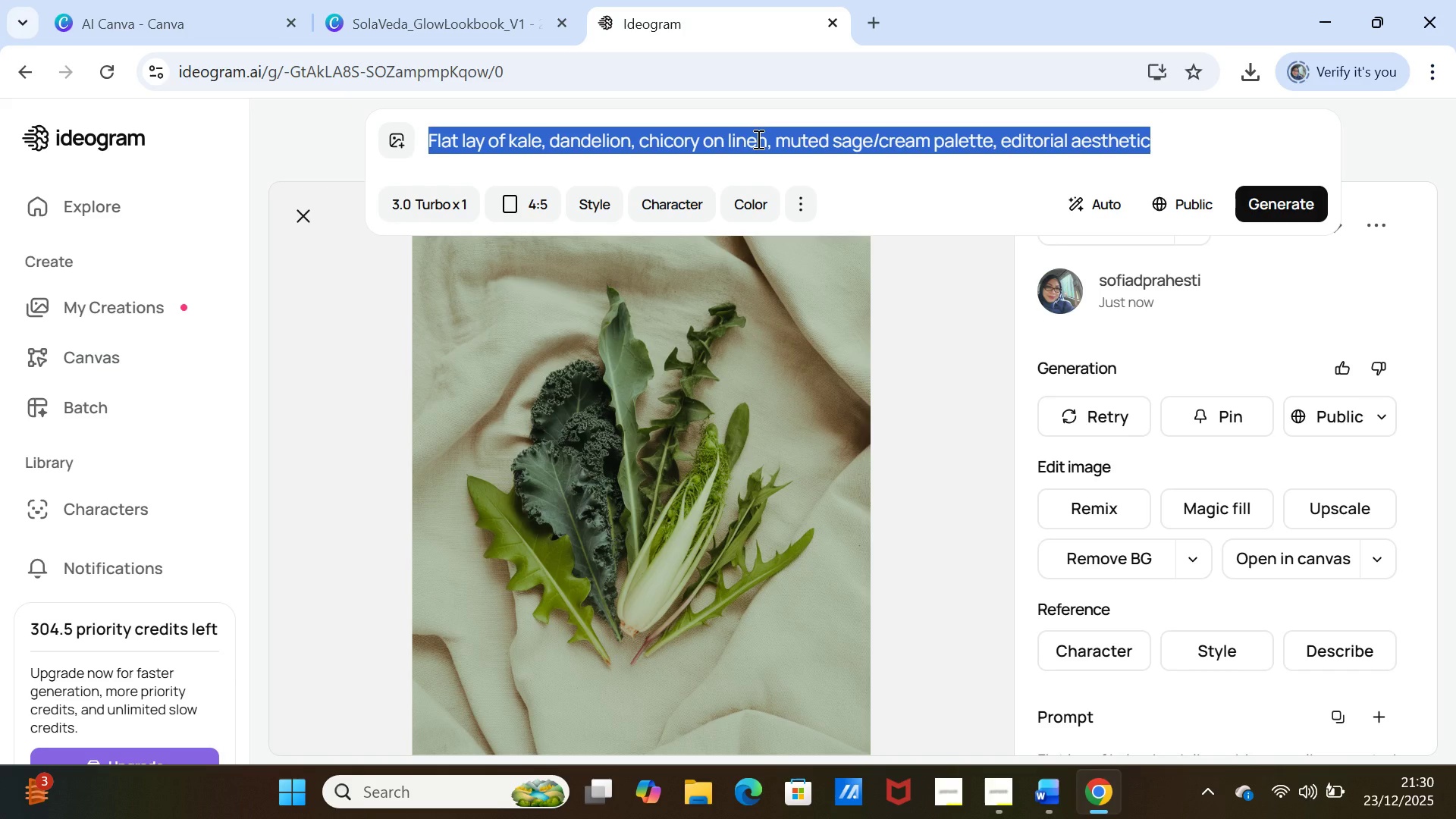 
key(Control+V)
 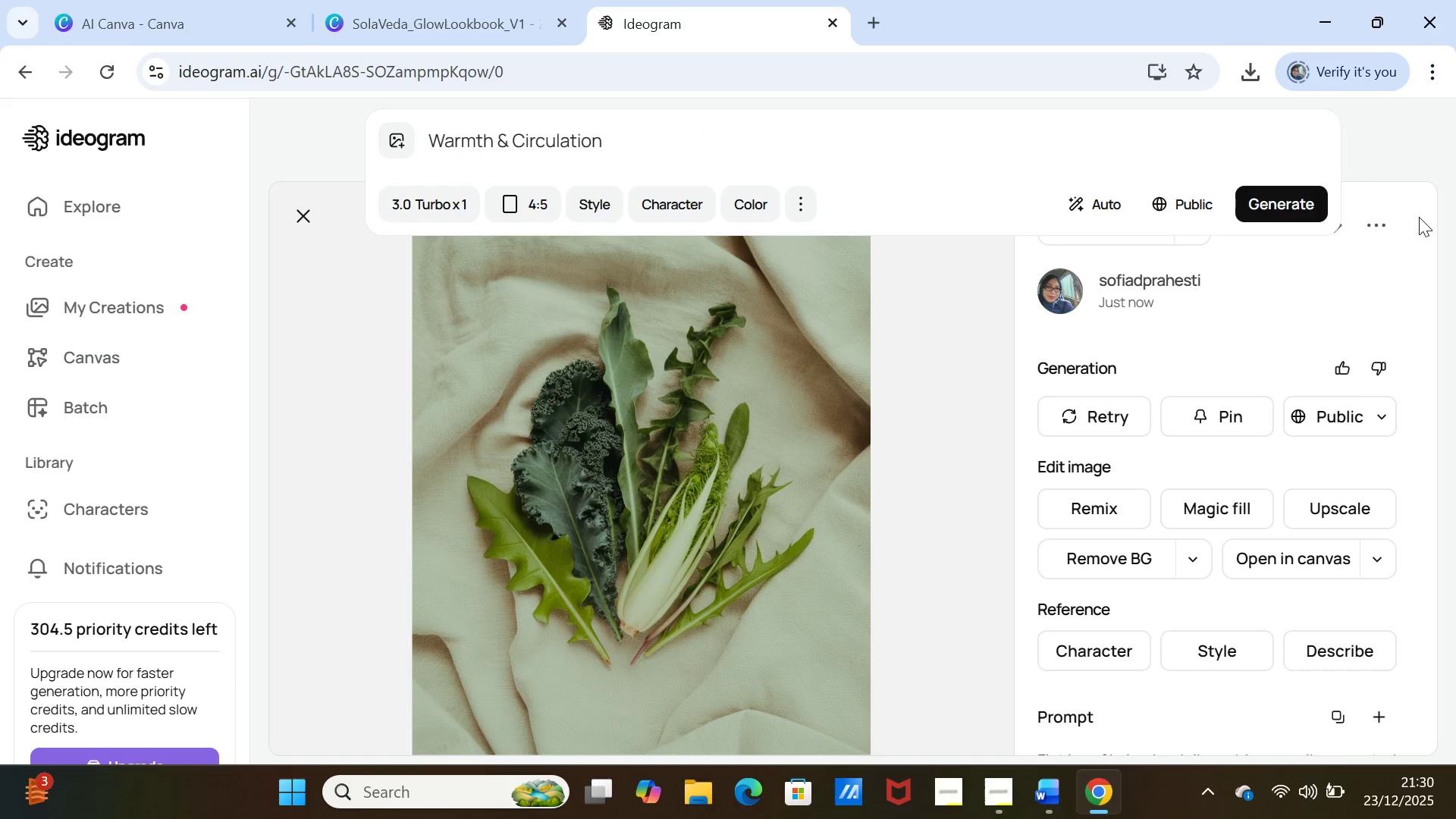 
mouse_move([1292, 230])
 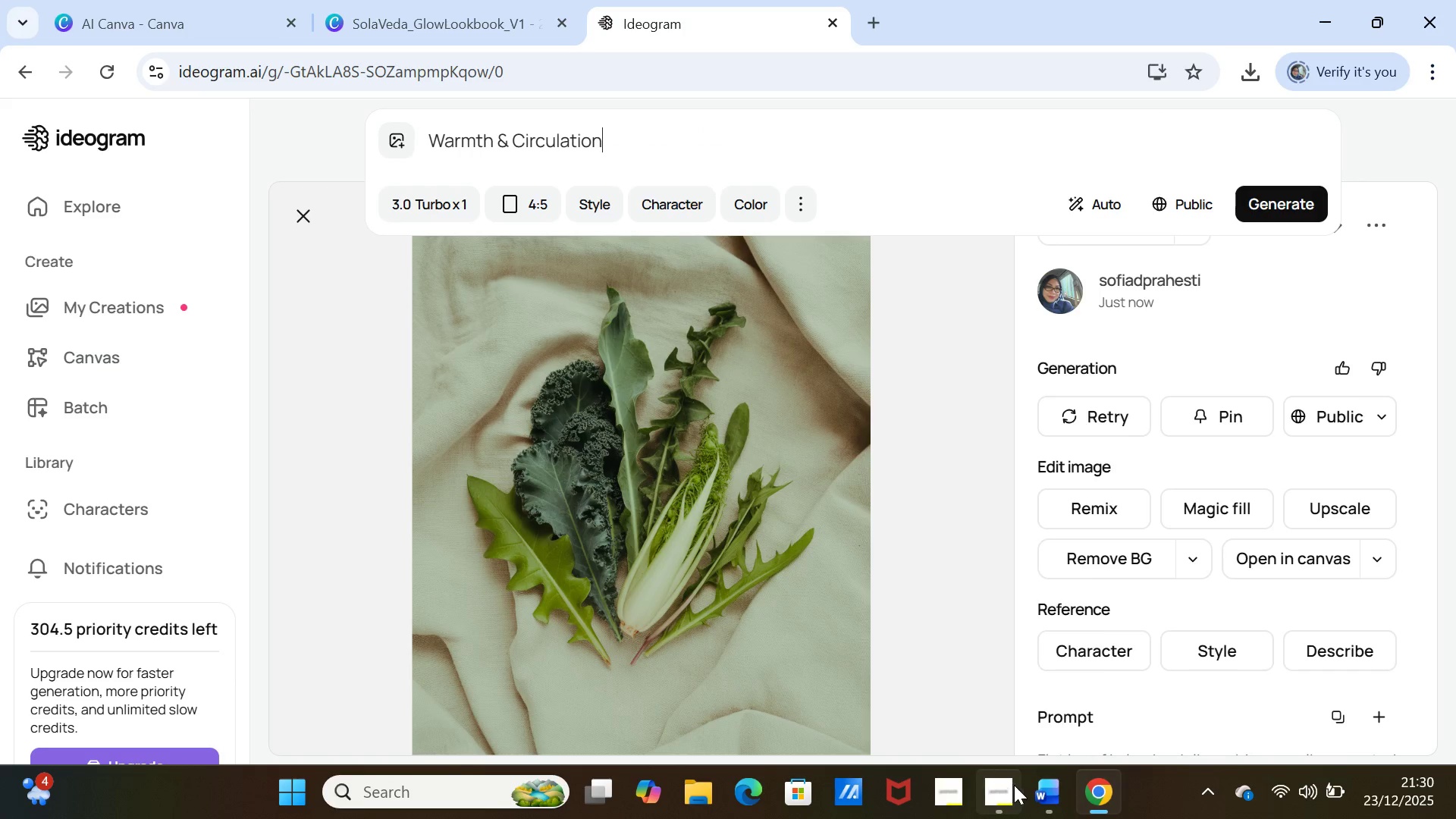 
left_click([1040, 789])
 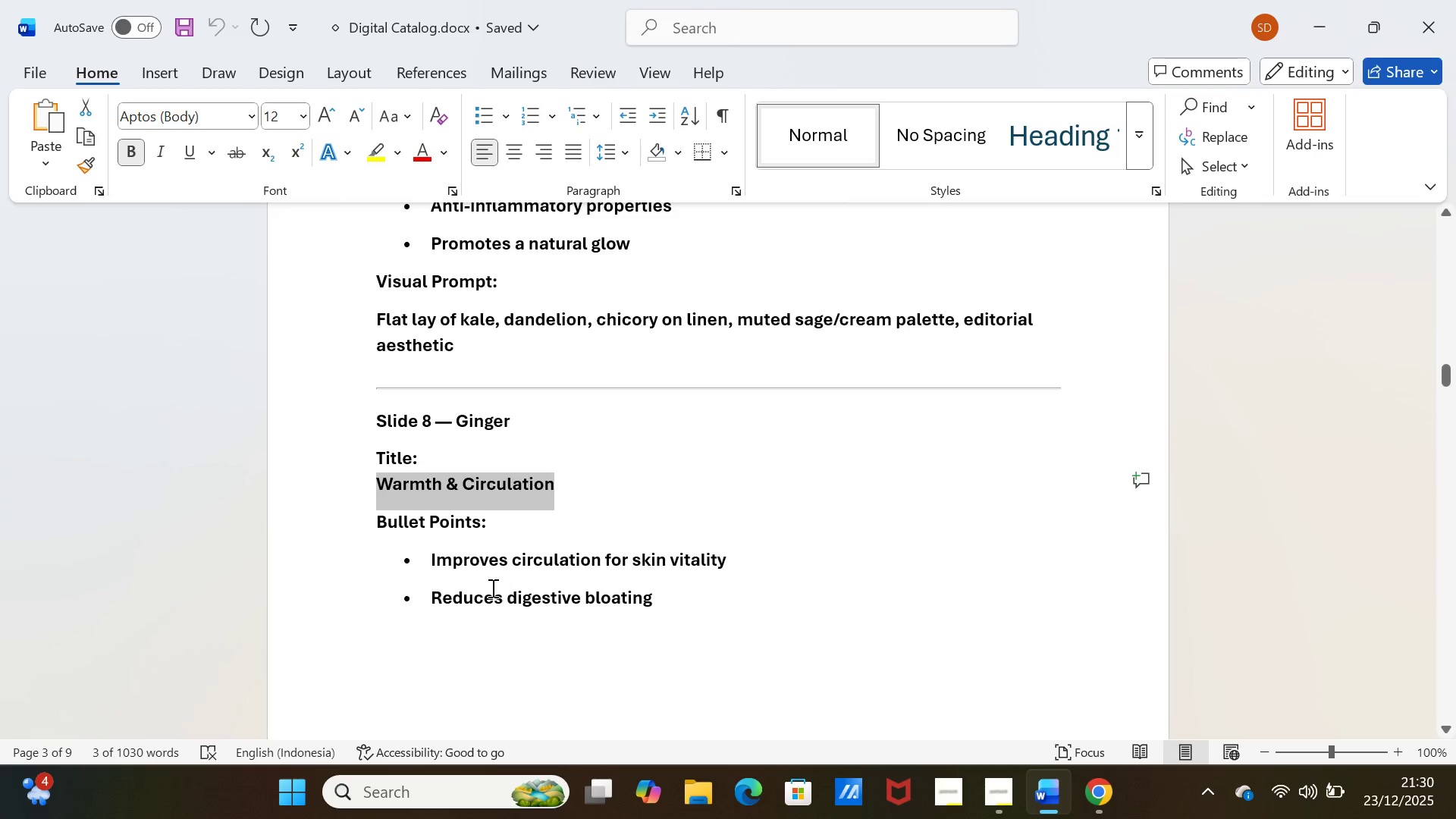 
scroll: coordinate [488, 588], scroll_direction: down, amount: 8.0
 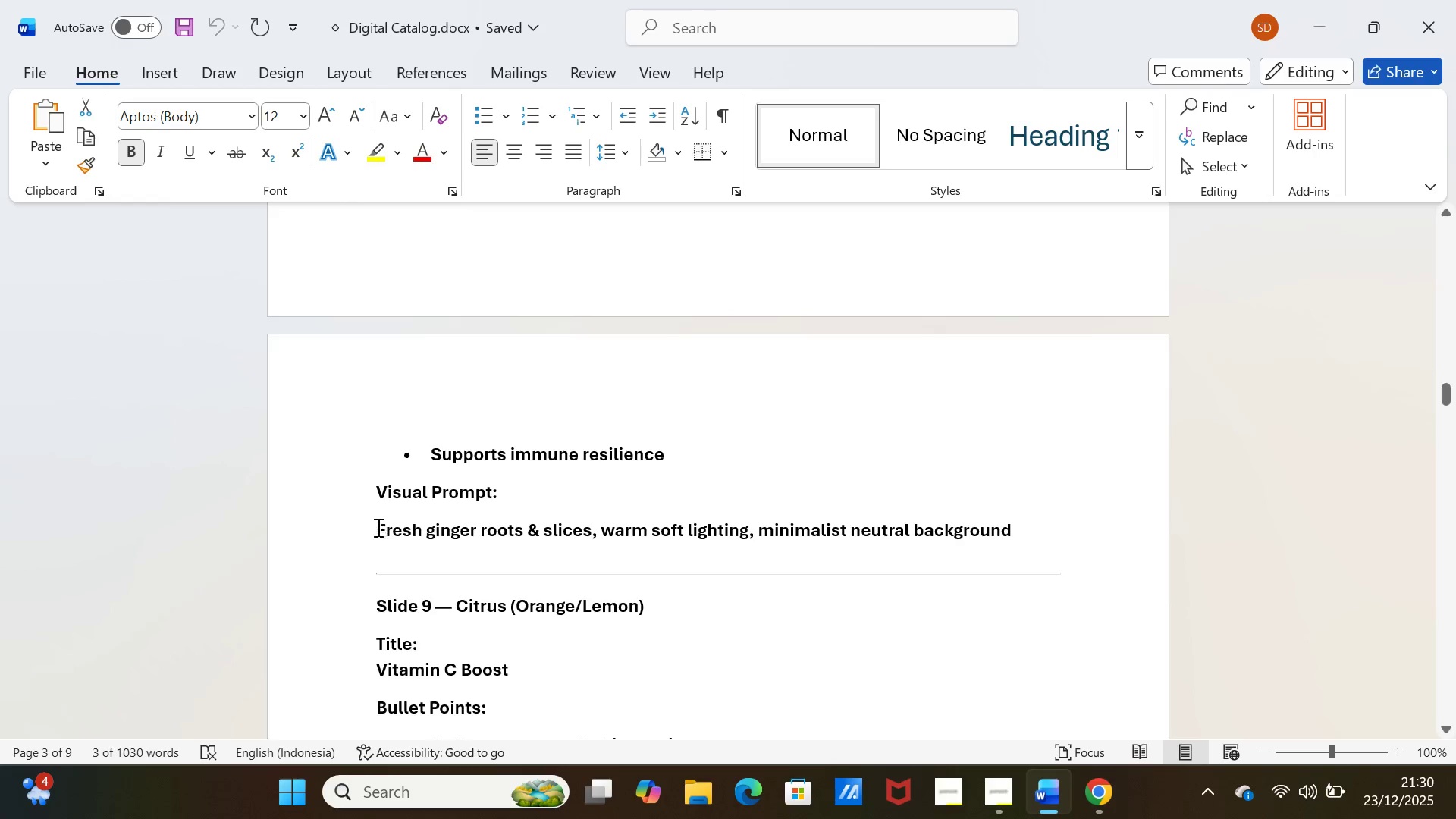 
left_click_drag(start_coordinate=[376, 531], to_coordinate=[1048, 522])
 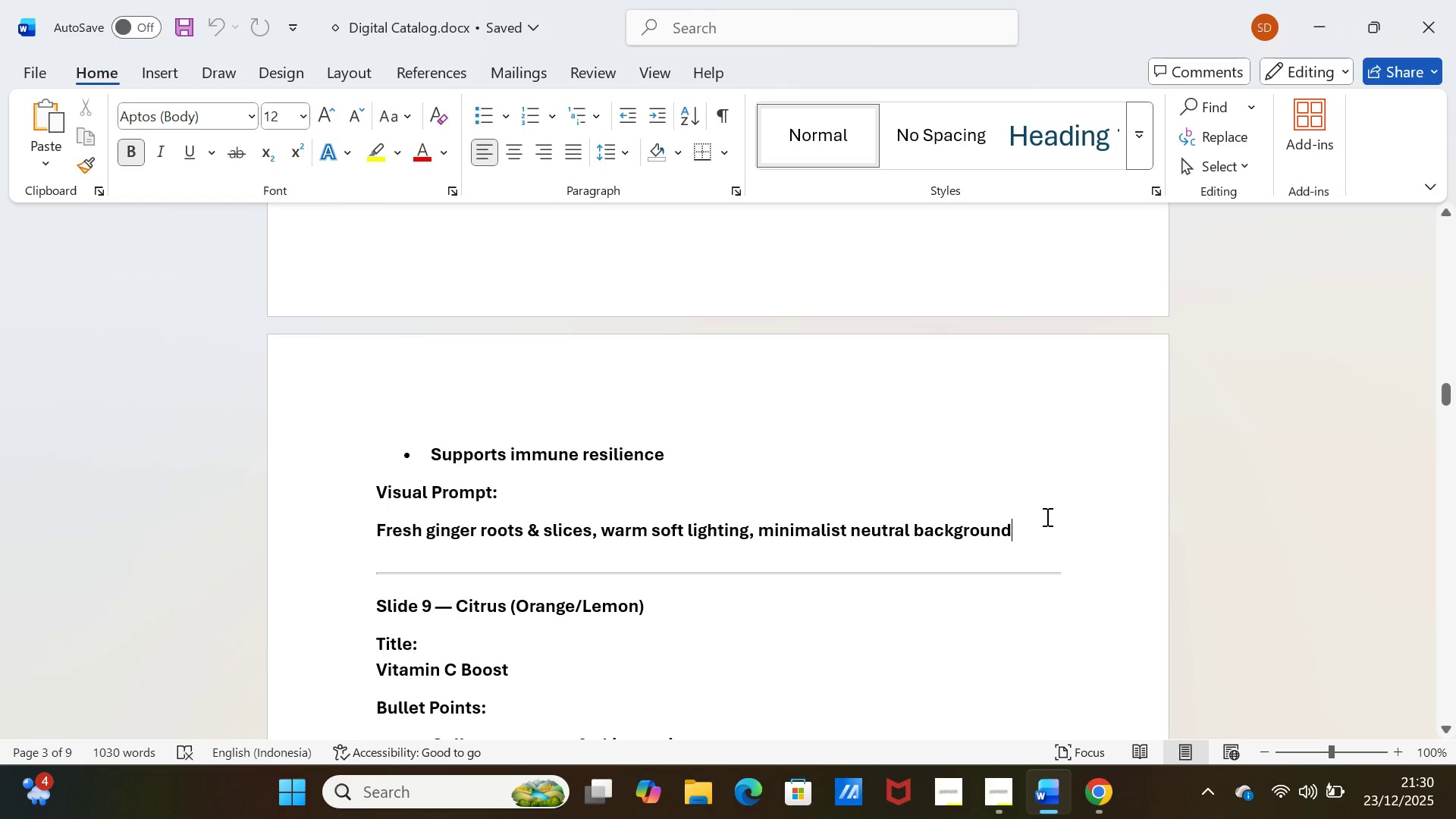 
double_click([1046, 516])
 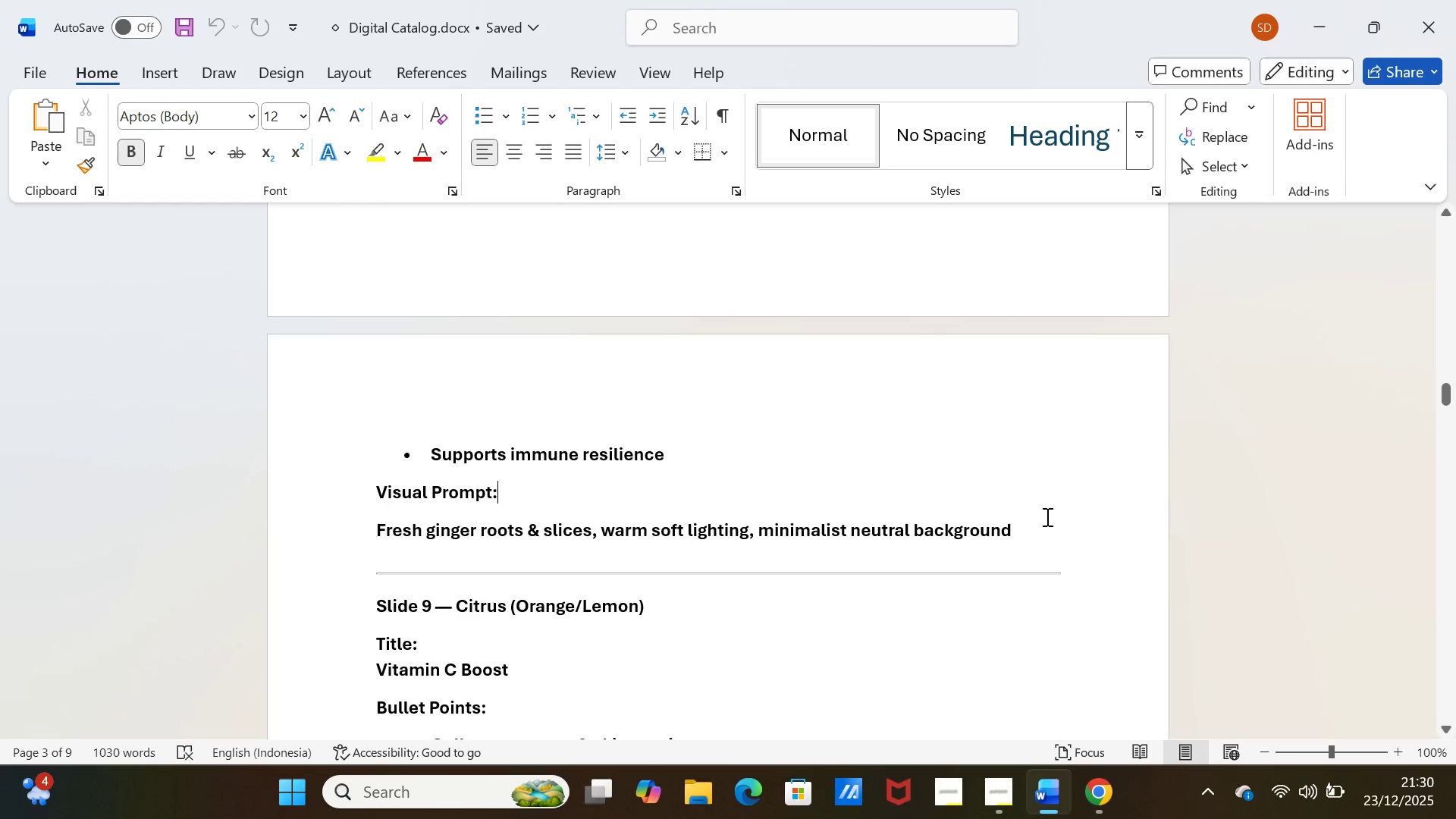 
triple_click([1046, 516])
 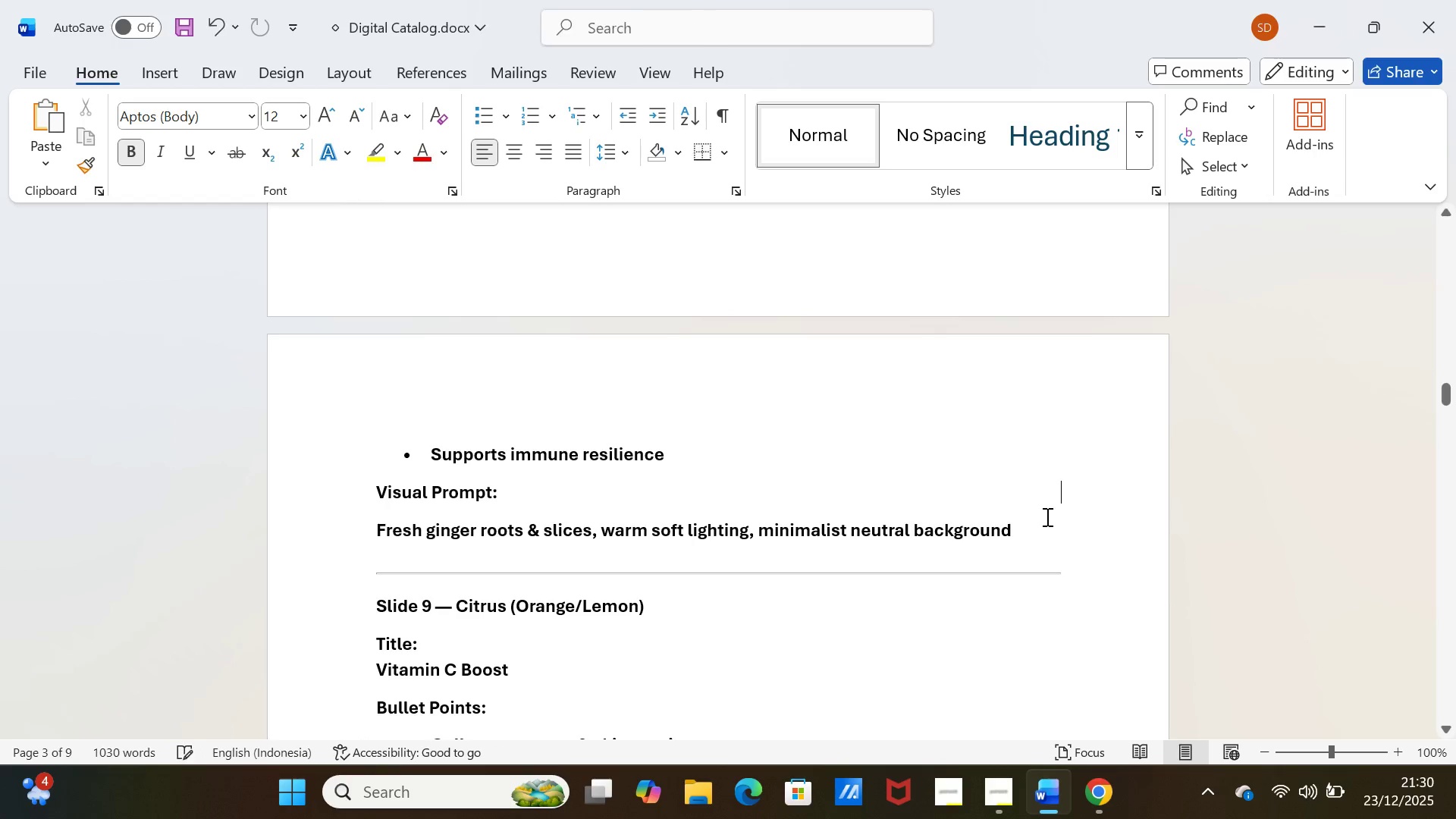 
triple_click([1046, 516])
 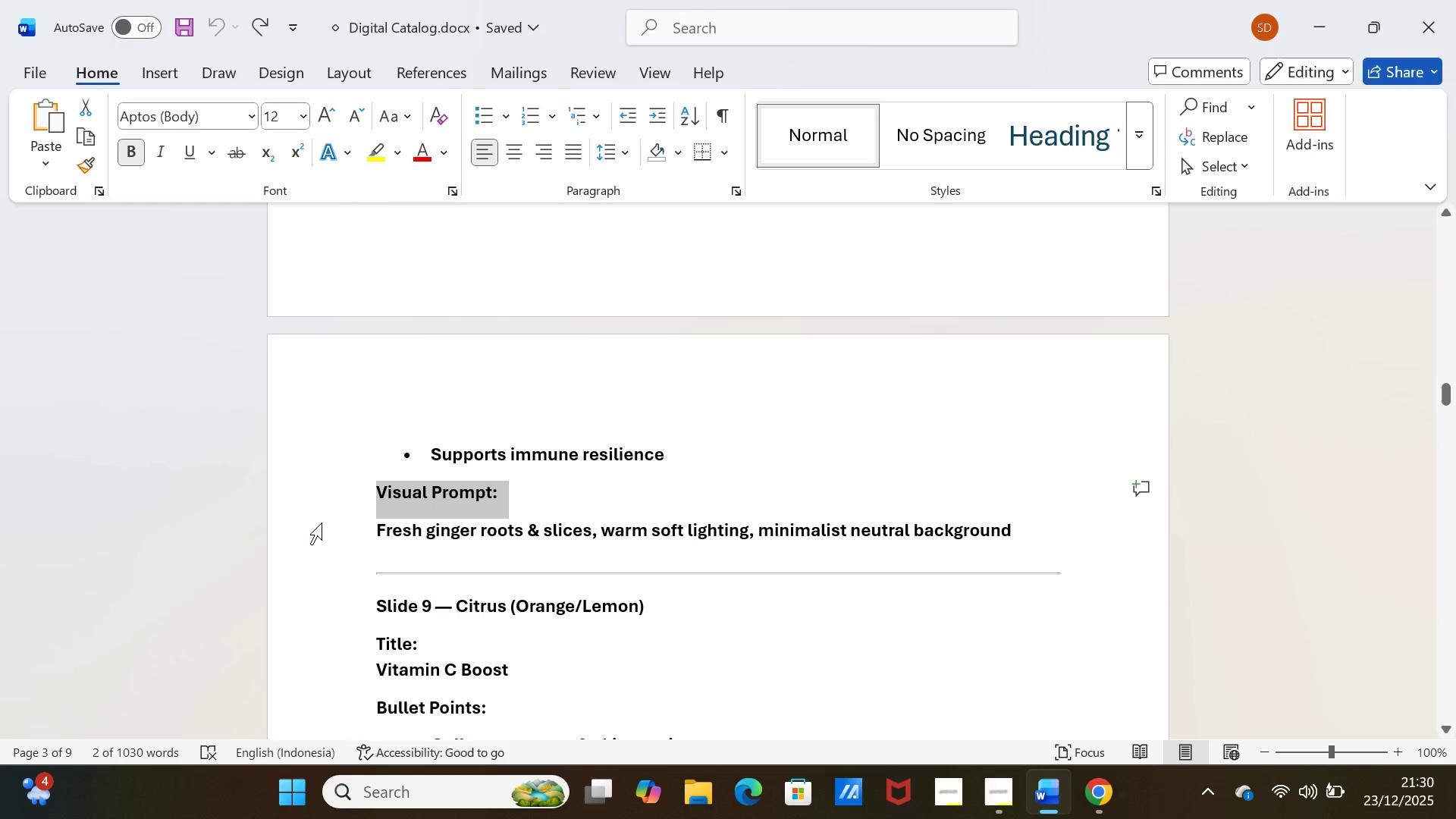 
left_click_drag(start_coordinate=[347, 526], to_coordinate=[951, 512])
 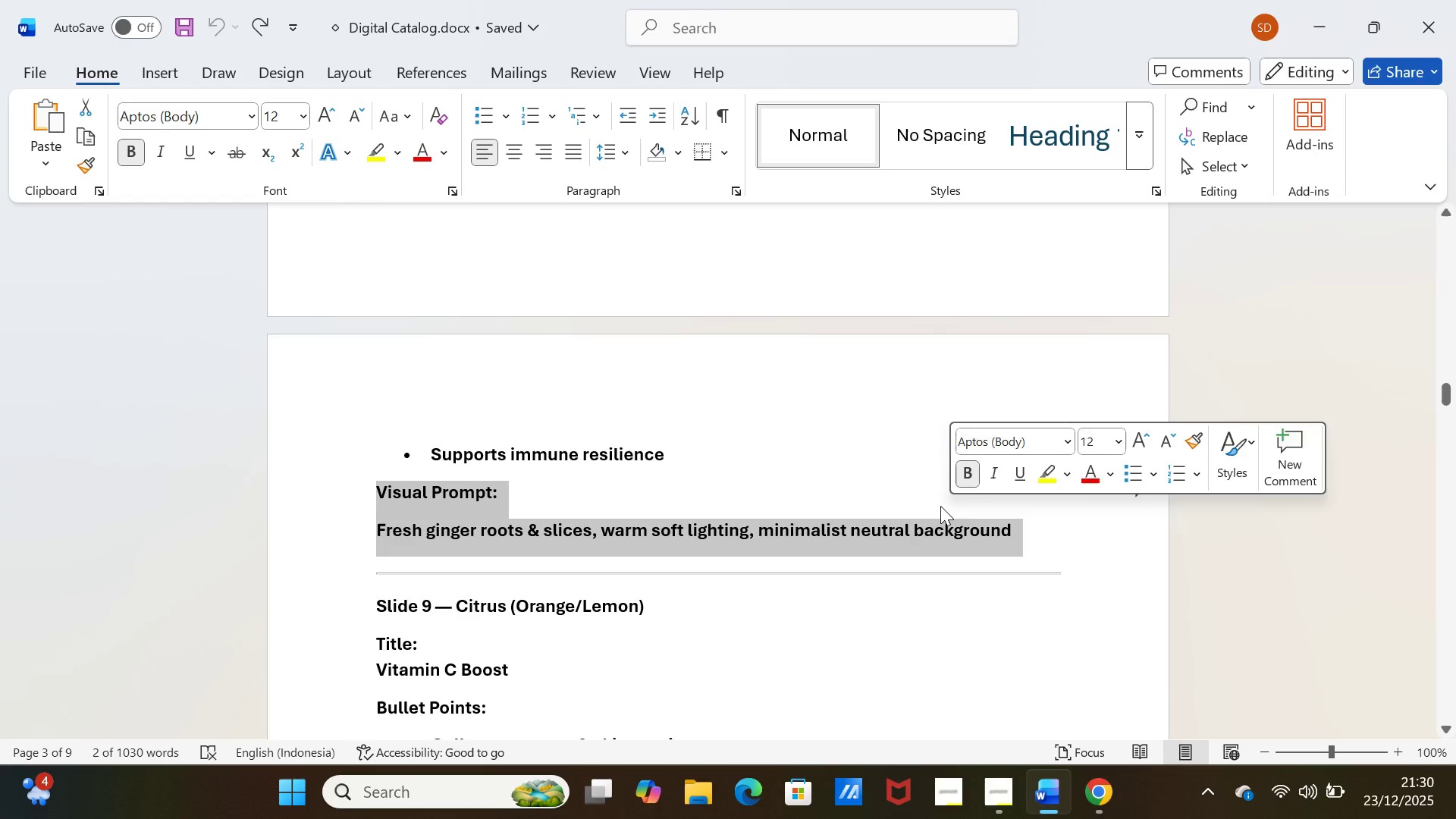 
key(Control+C)
 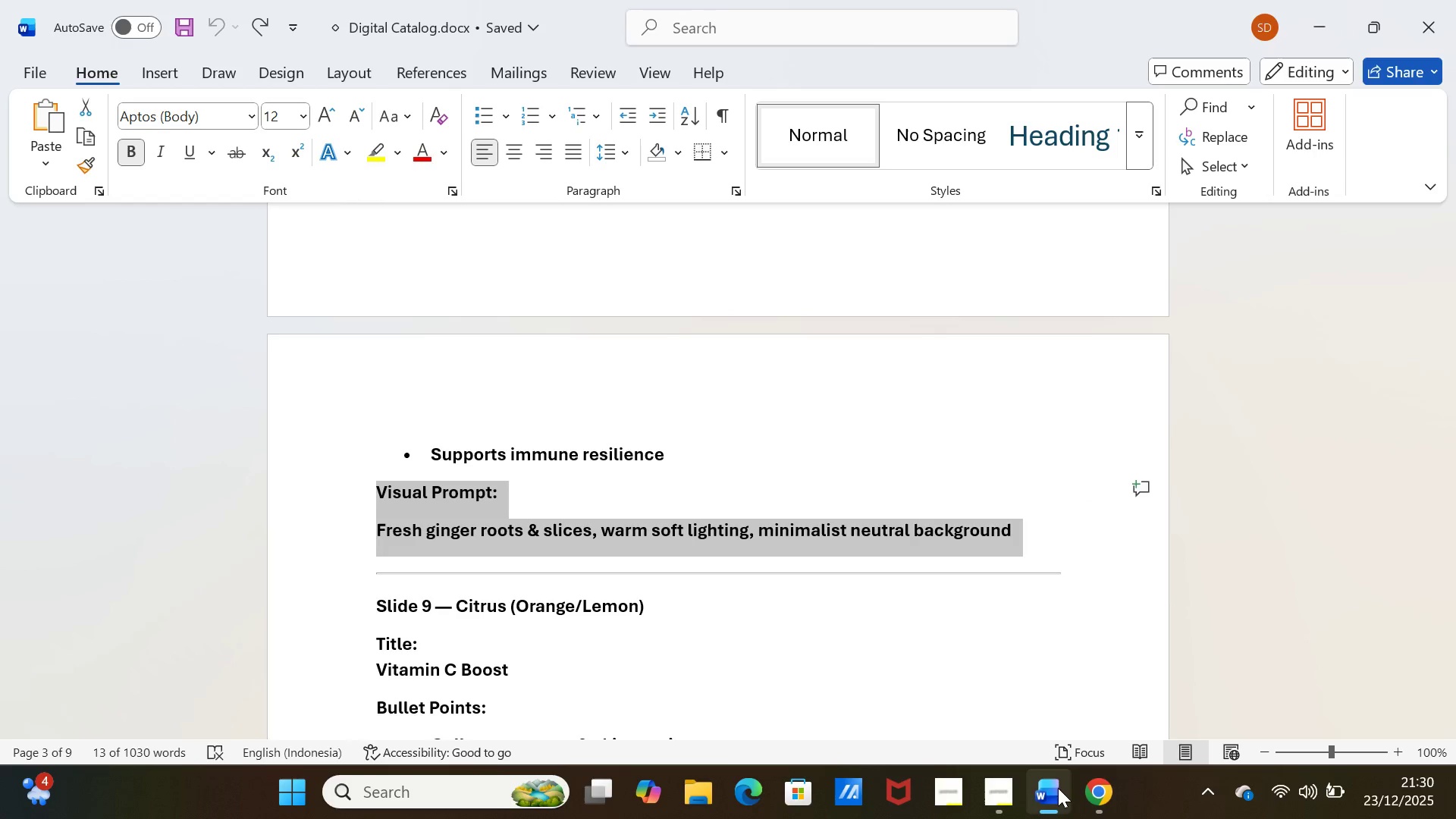 
left_click([1062, 791])
 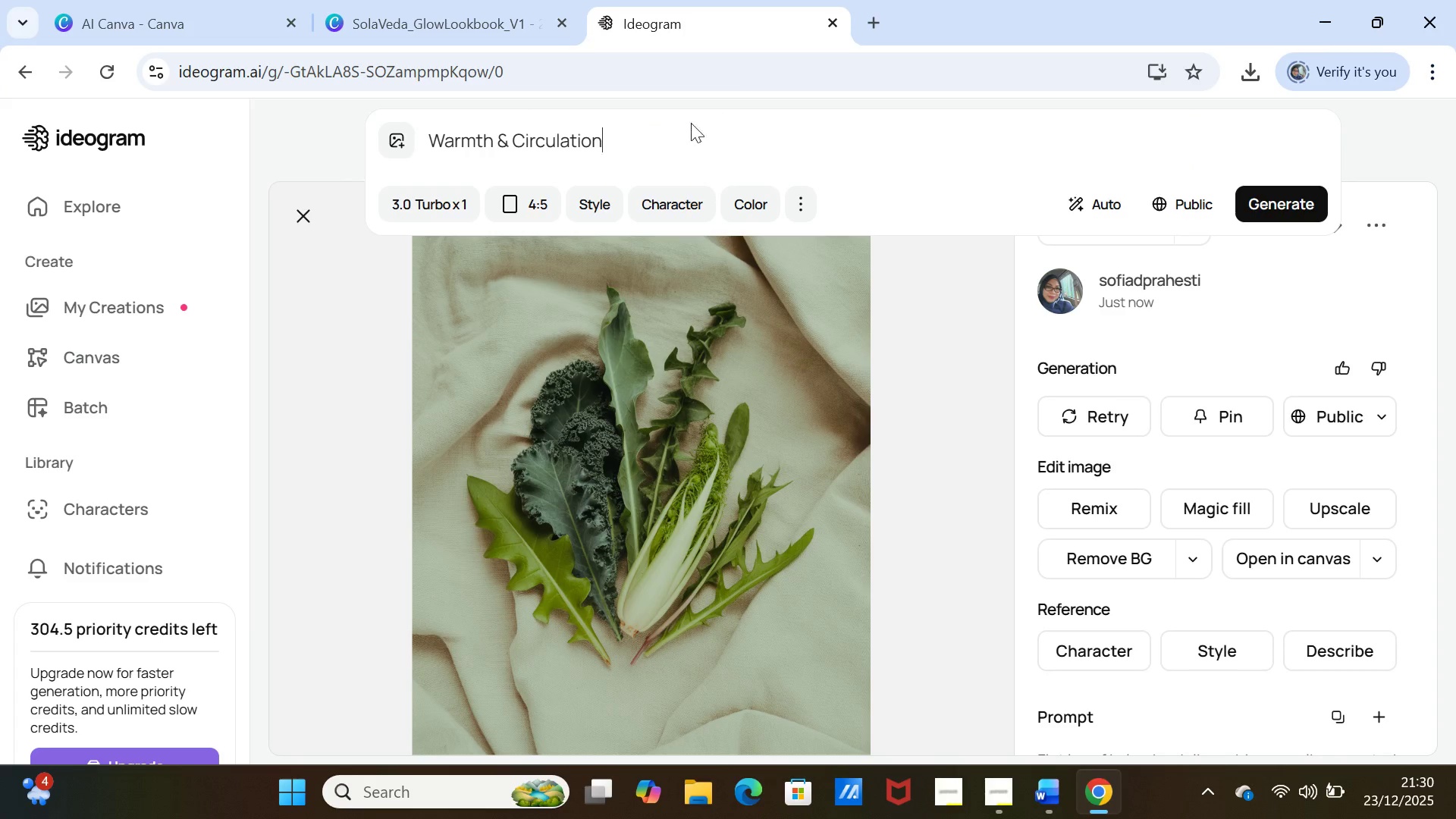 
double_click([691, 135])
 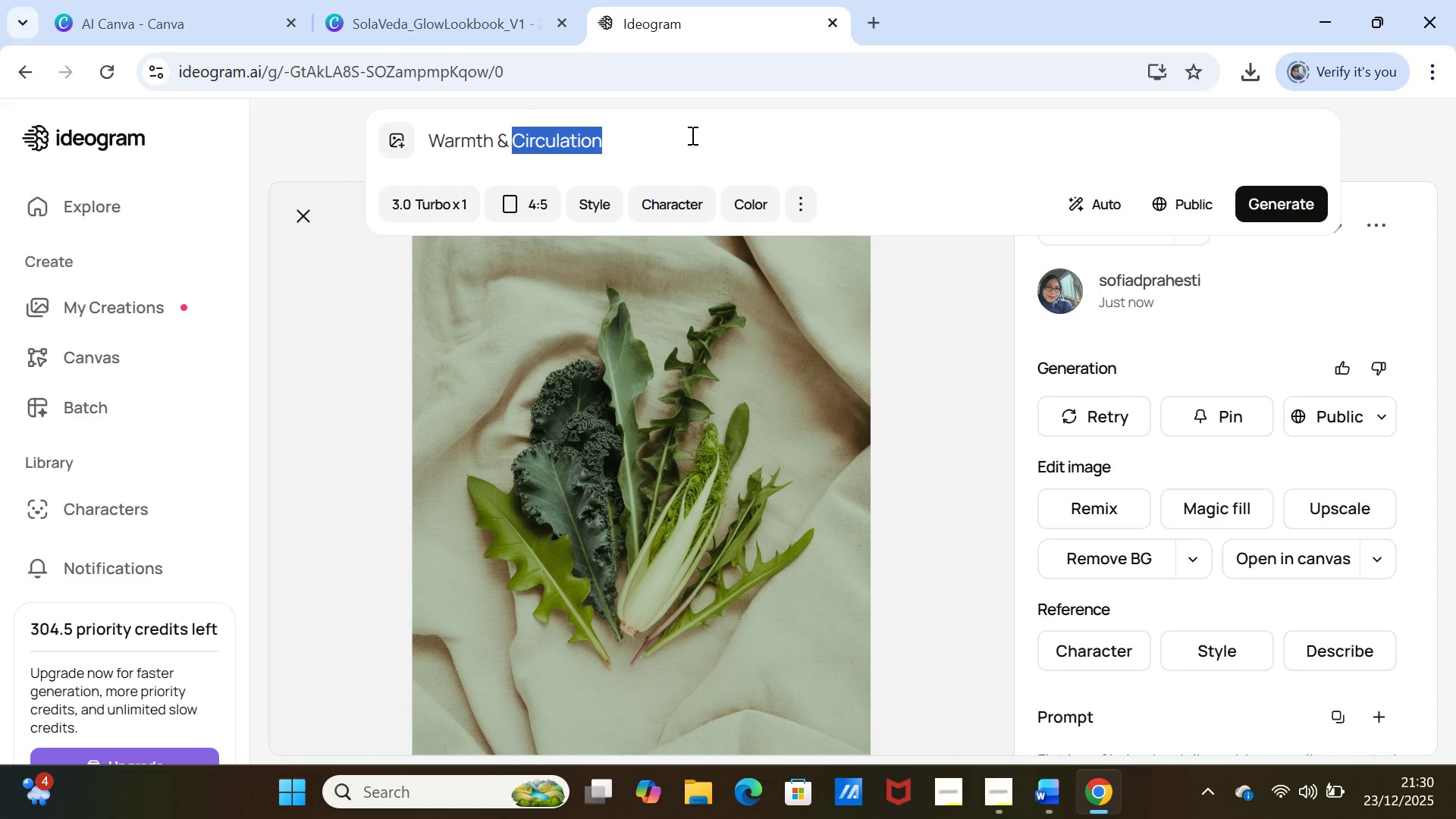 
triple_click([691, 135])
 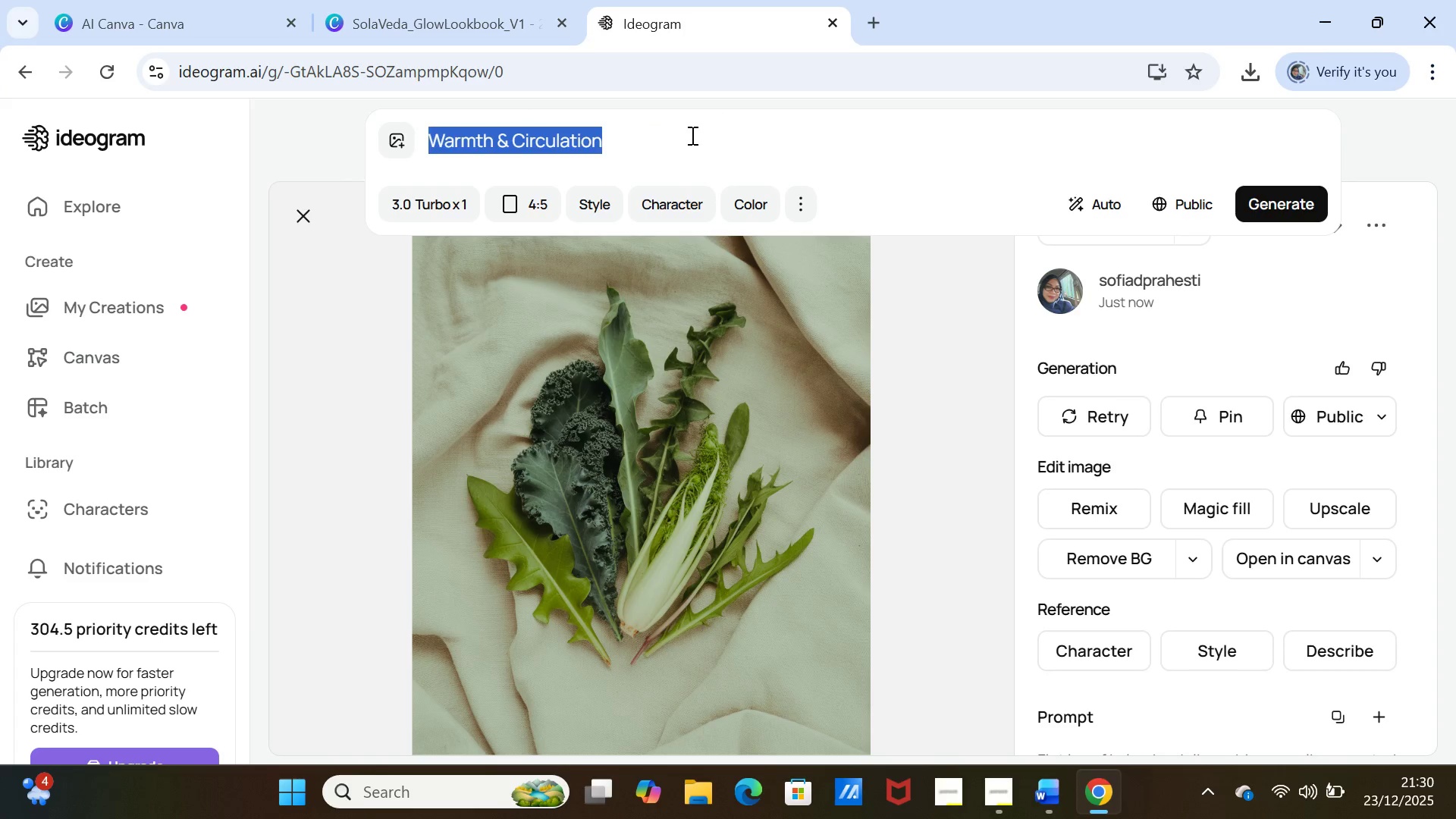 
key(Control+V)
 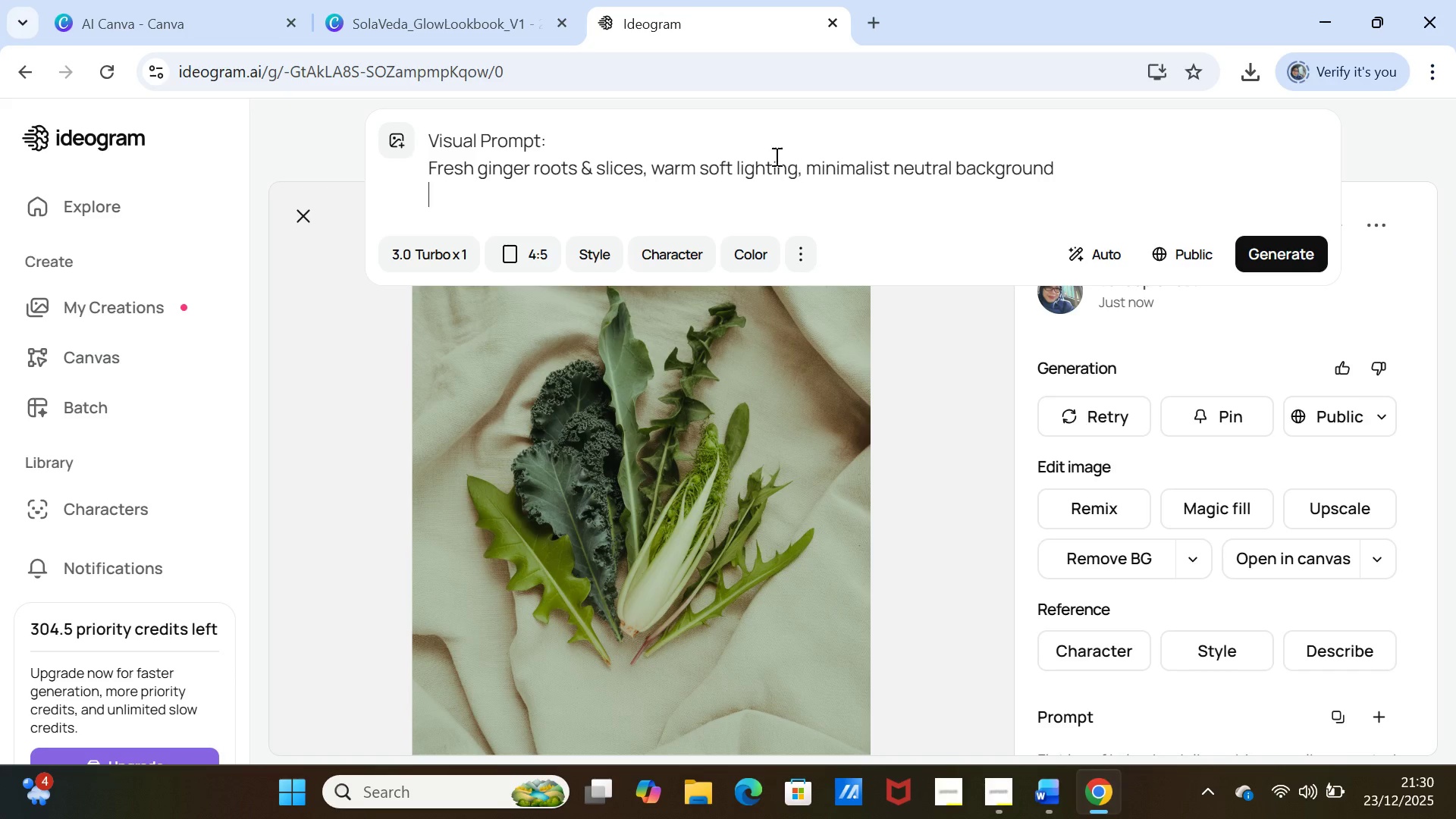 
left_click_drag(start_coordinate=[621, 149], to_coordinate=[433, 142])
 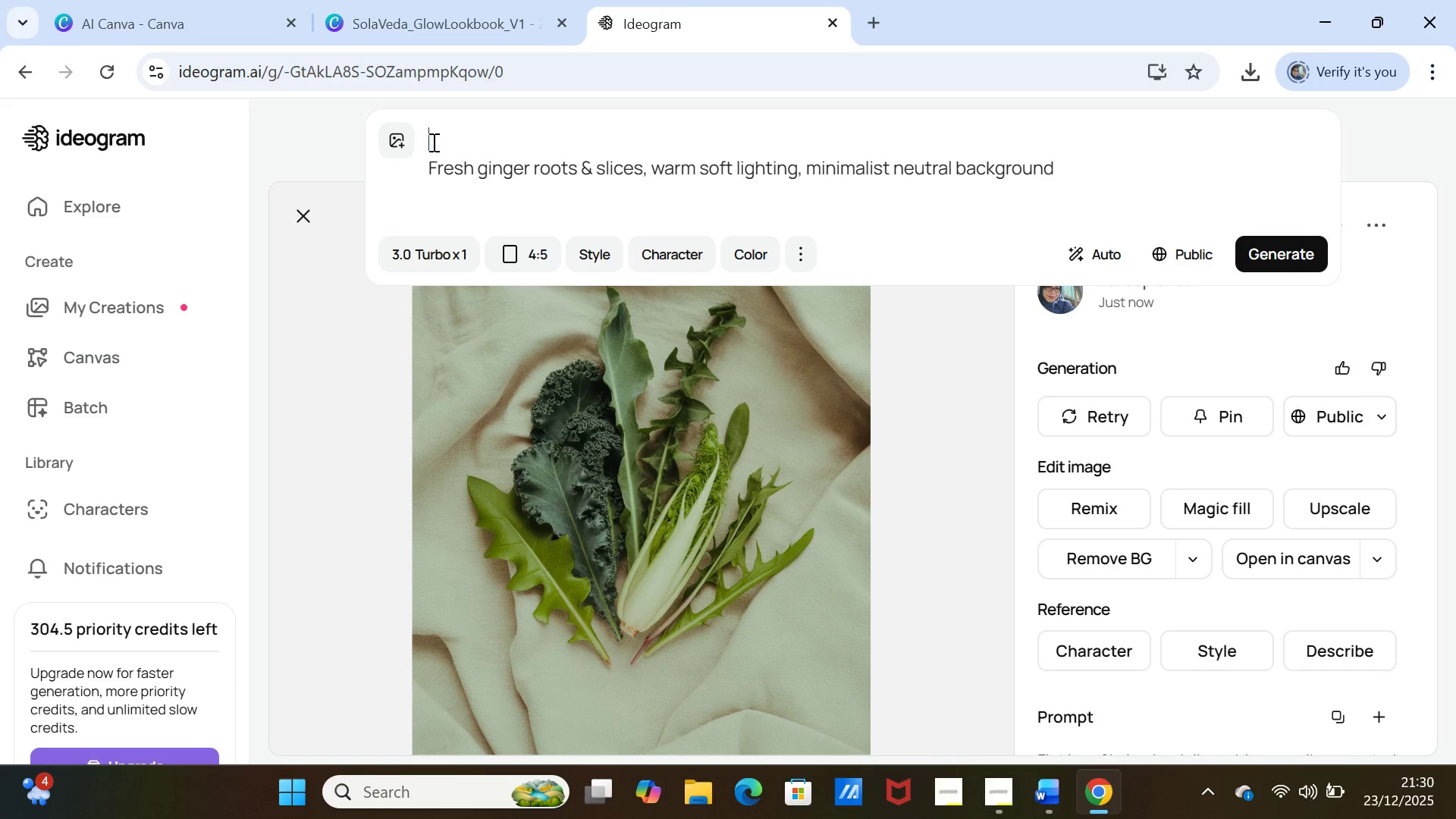 
key(Backspace)
 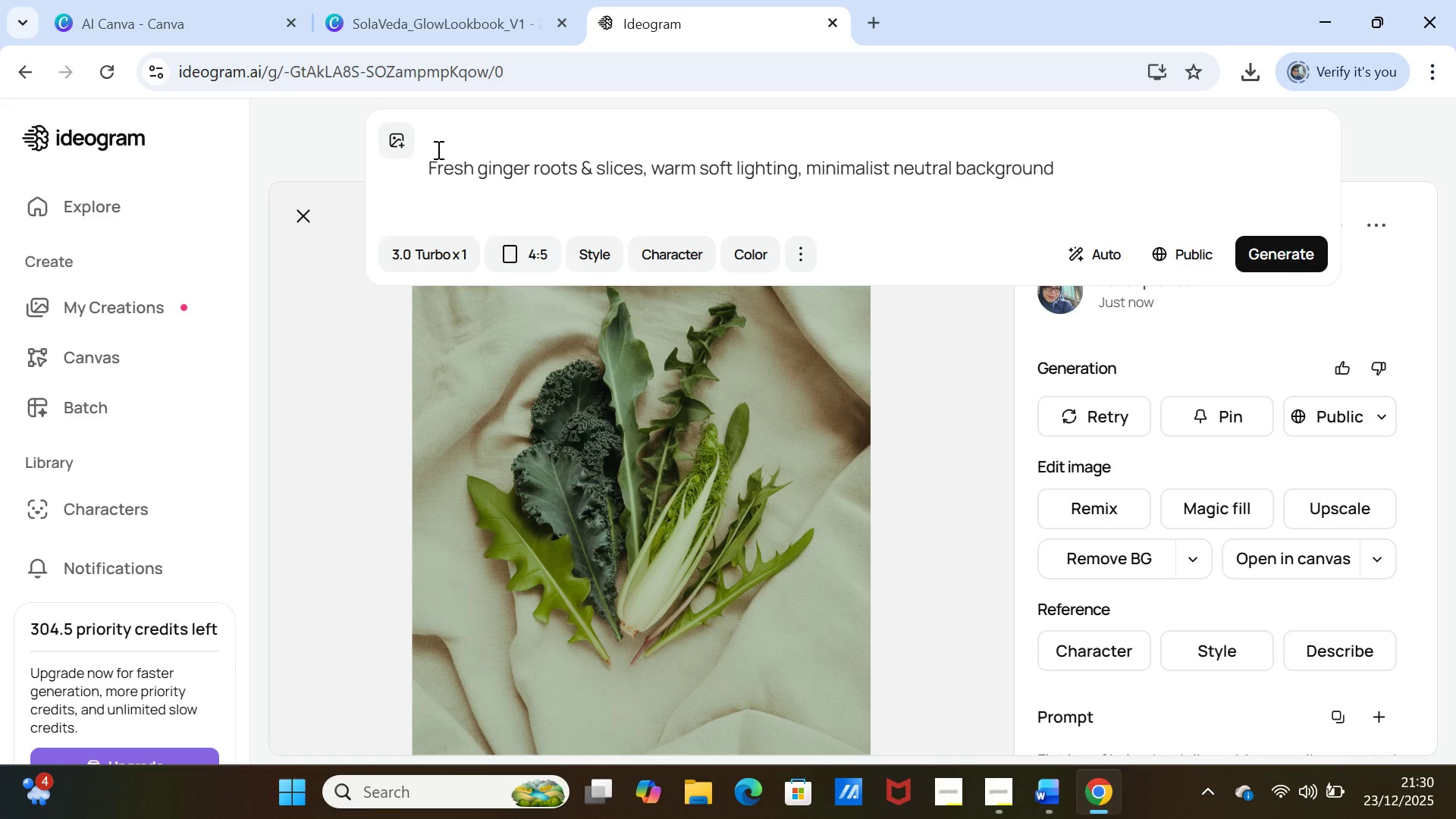 
key(ArrowDown)
 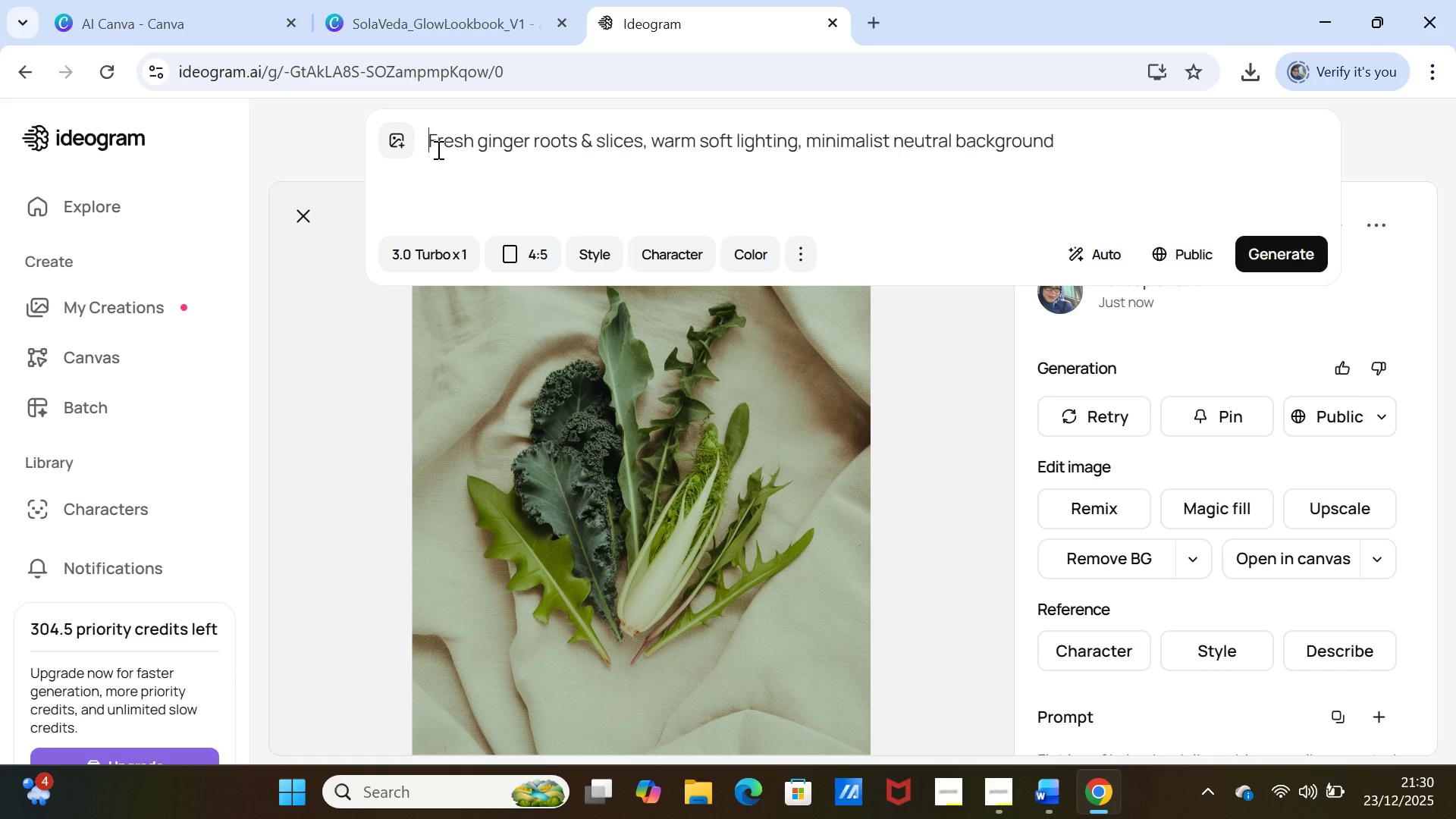 
key(Backspace)
 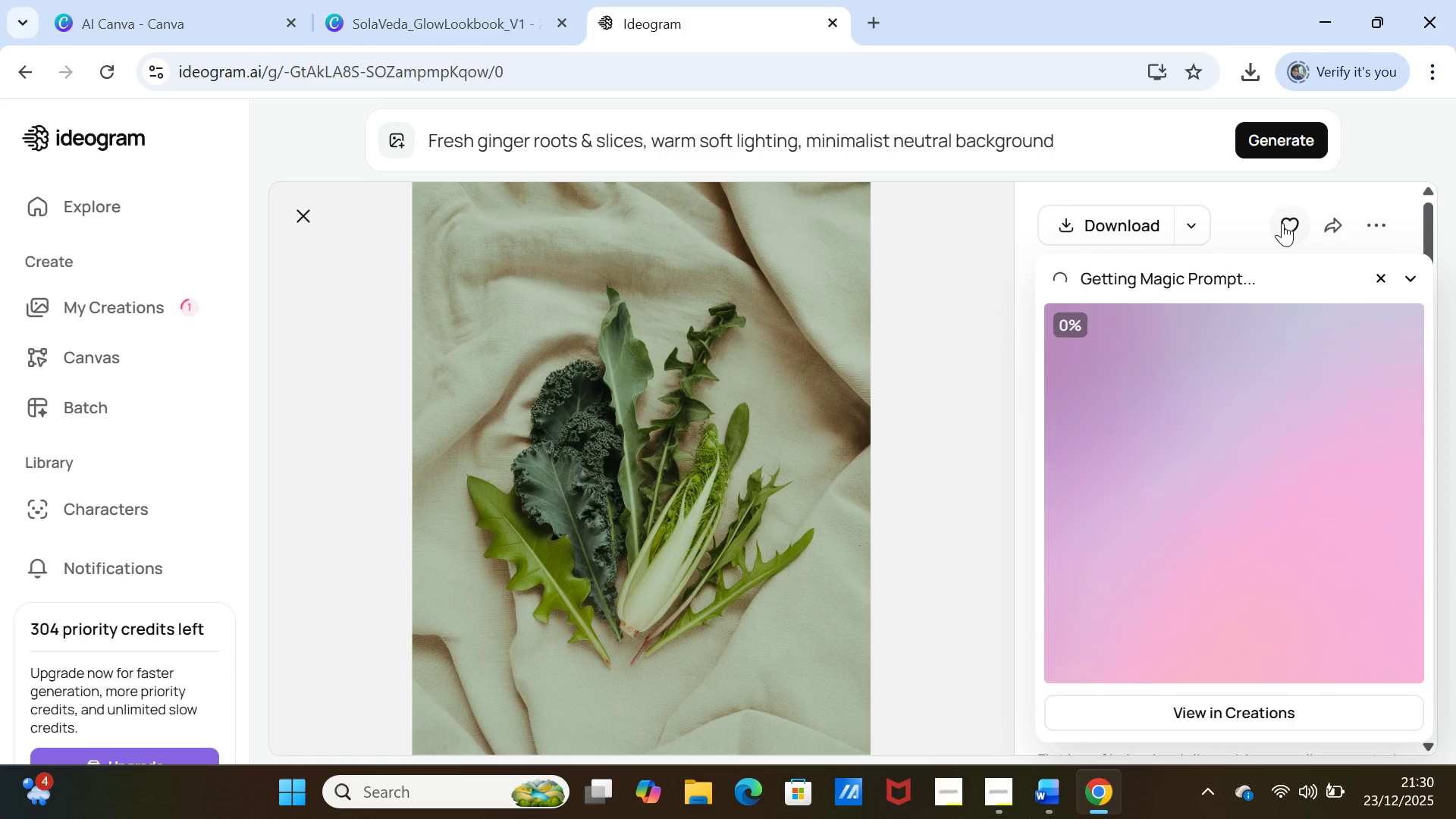 
wait(10.58)
 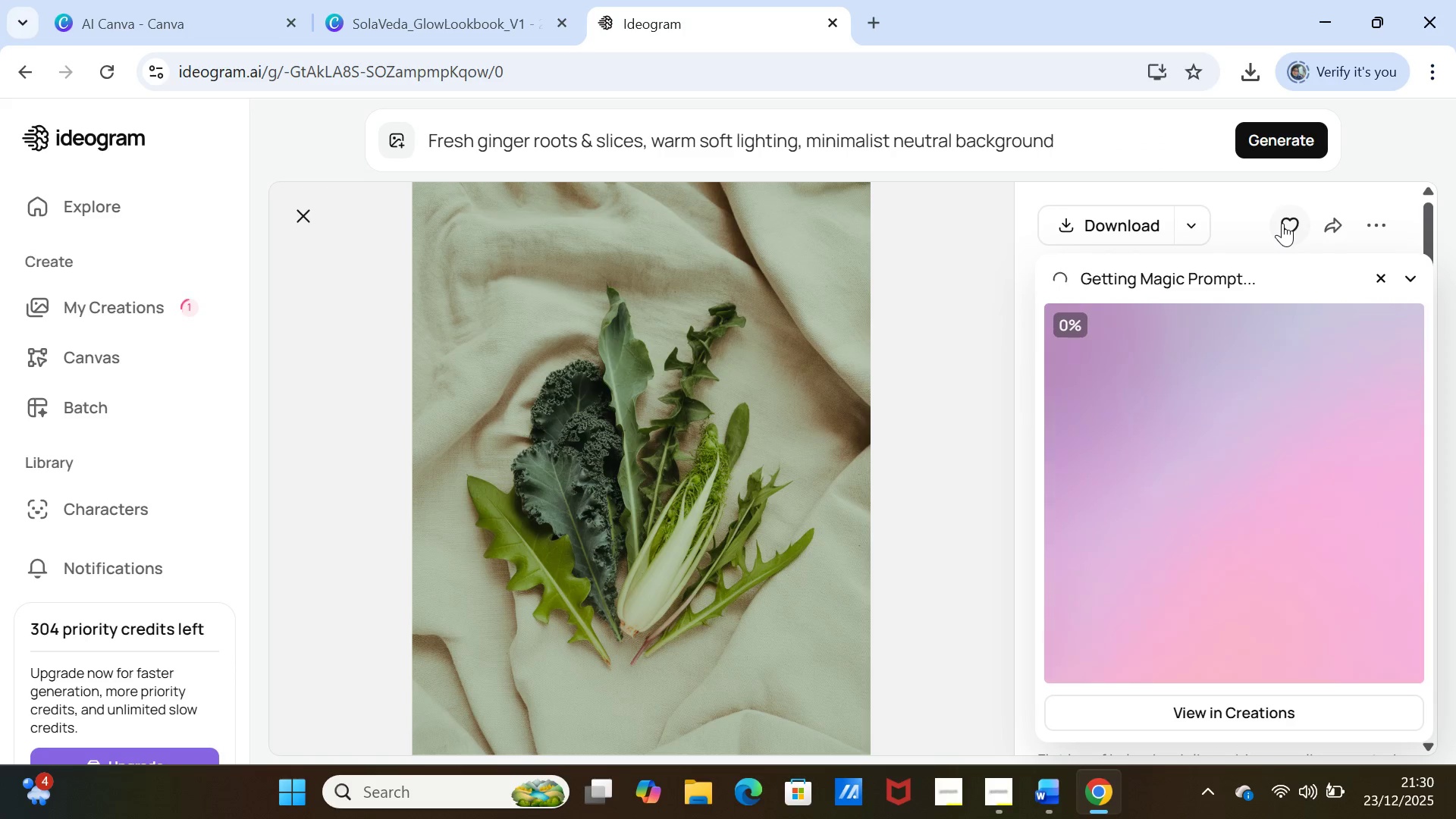 
mouse_move([1162, 207])
 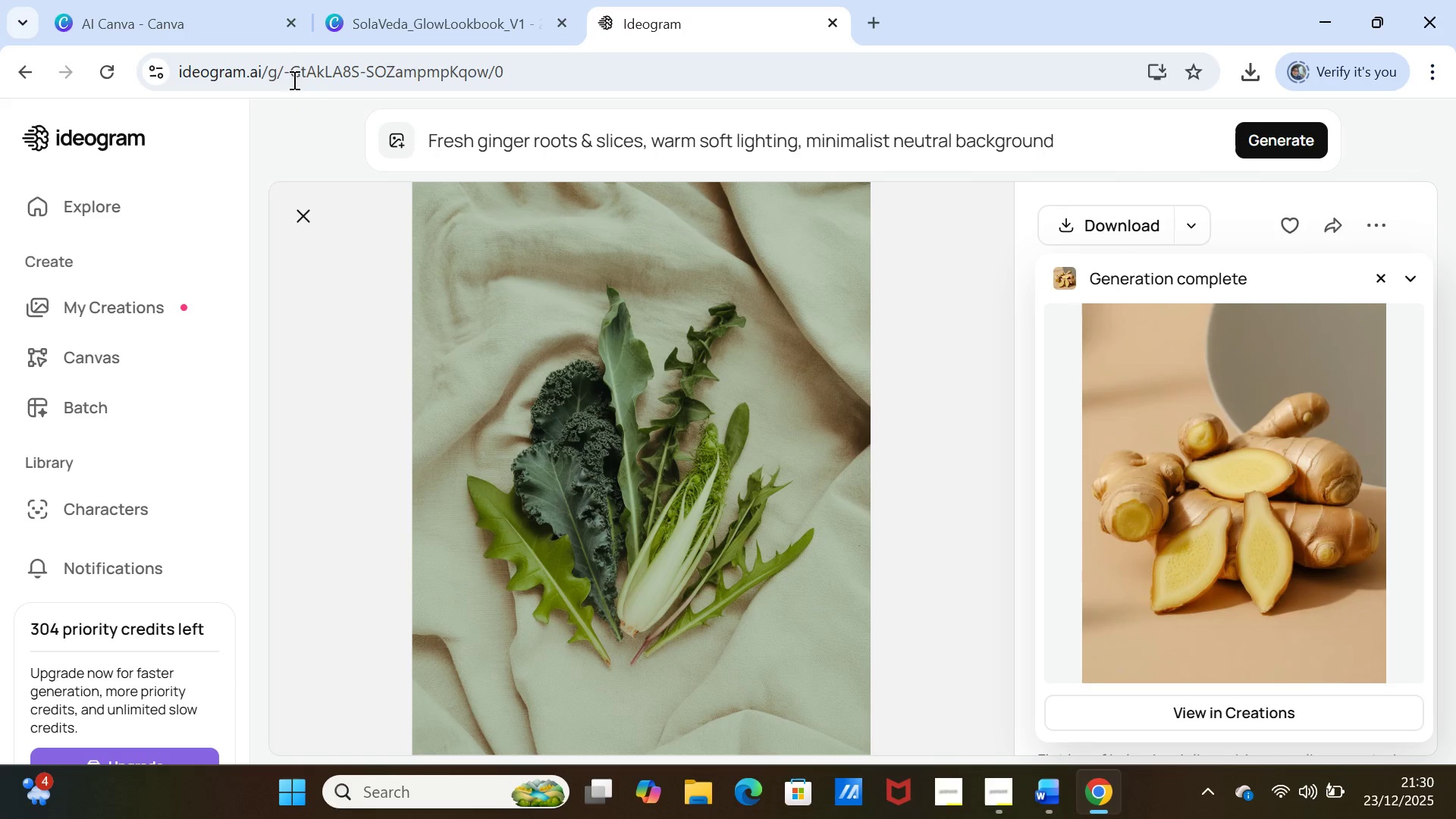 
left_click([163, 26])
 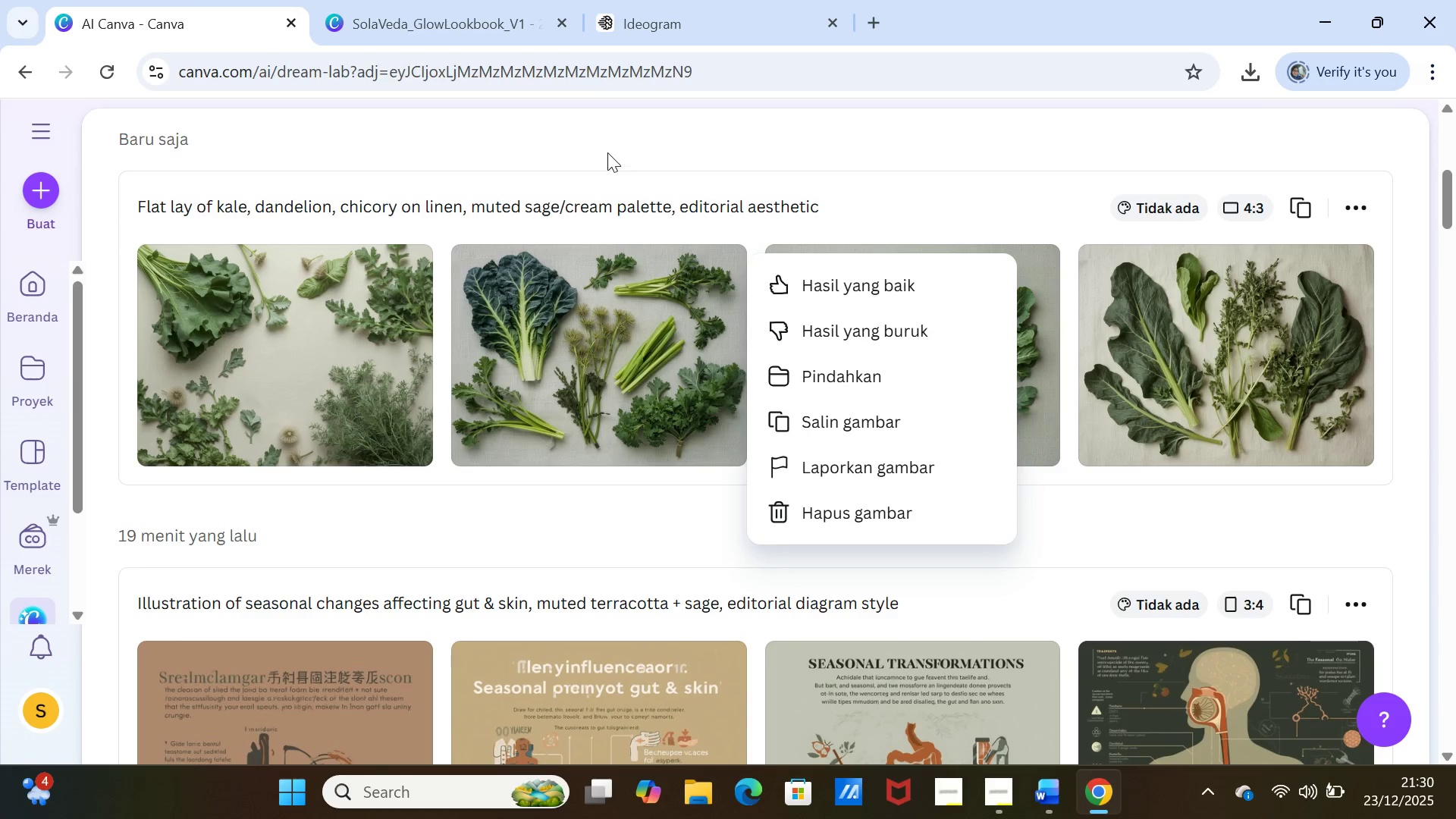 
left_click([601, 136])
 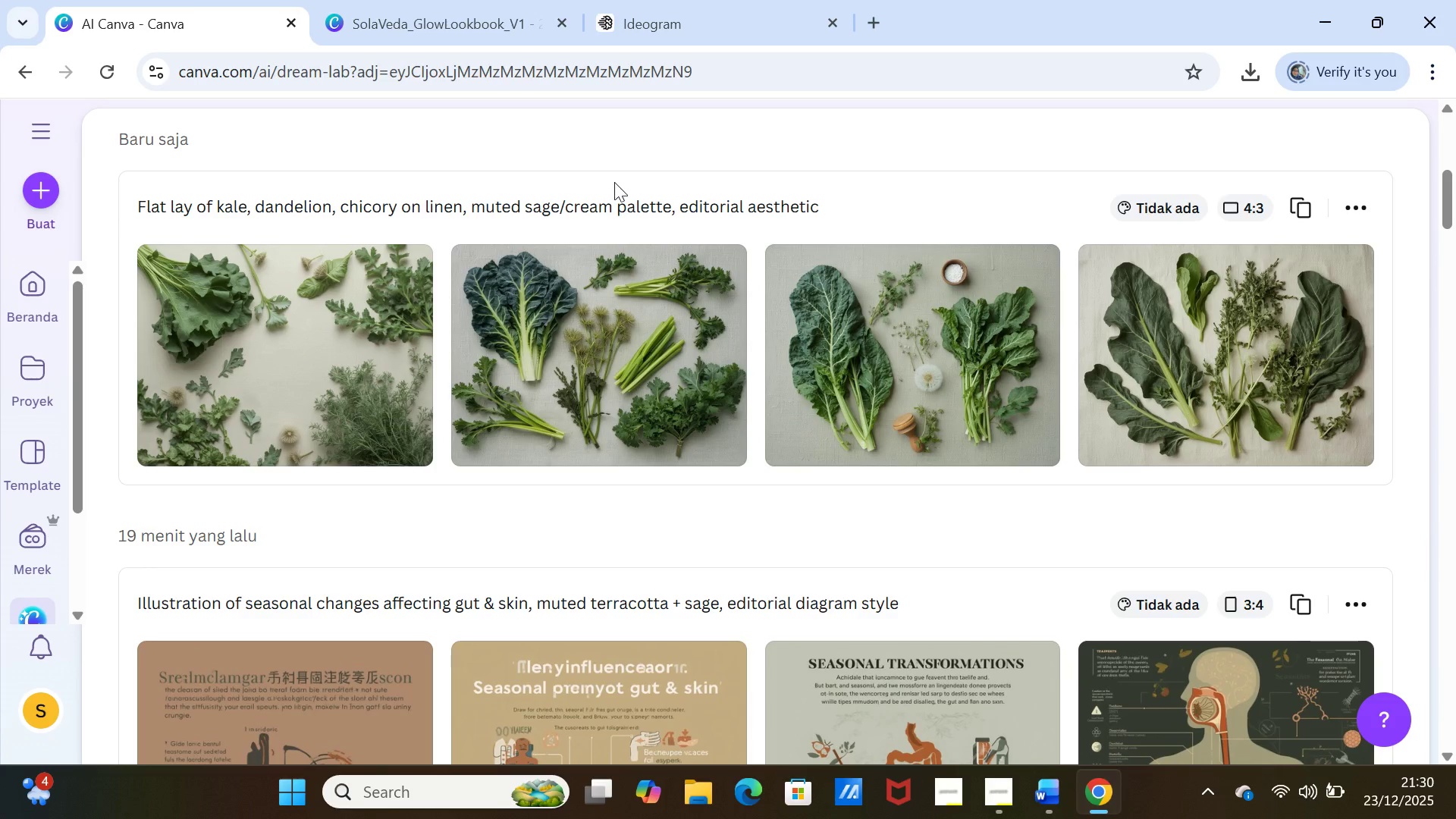 
scroll: coordinate [617, 185], scroll_direction: up, amount: 5.0
 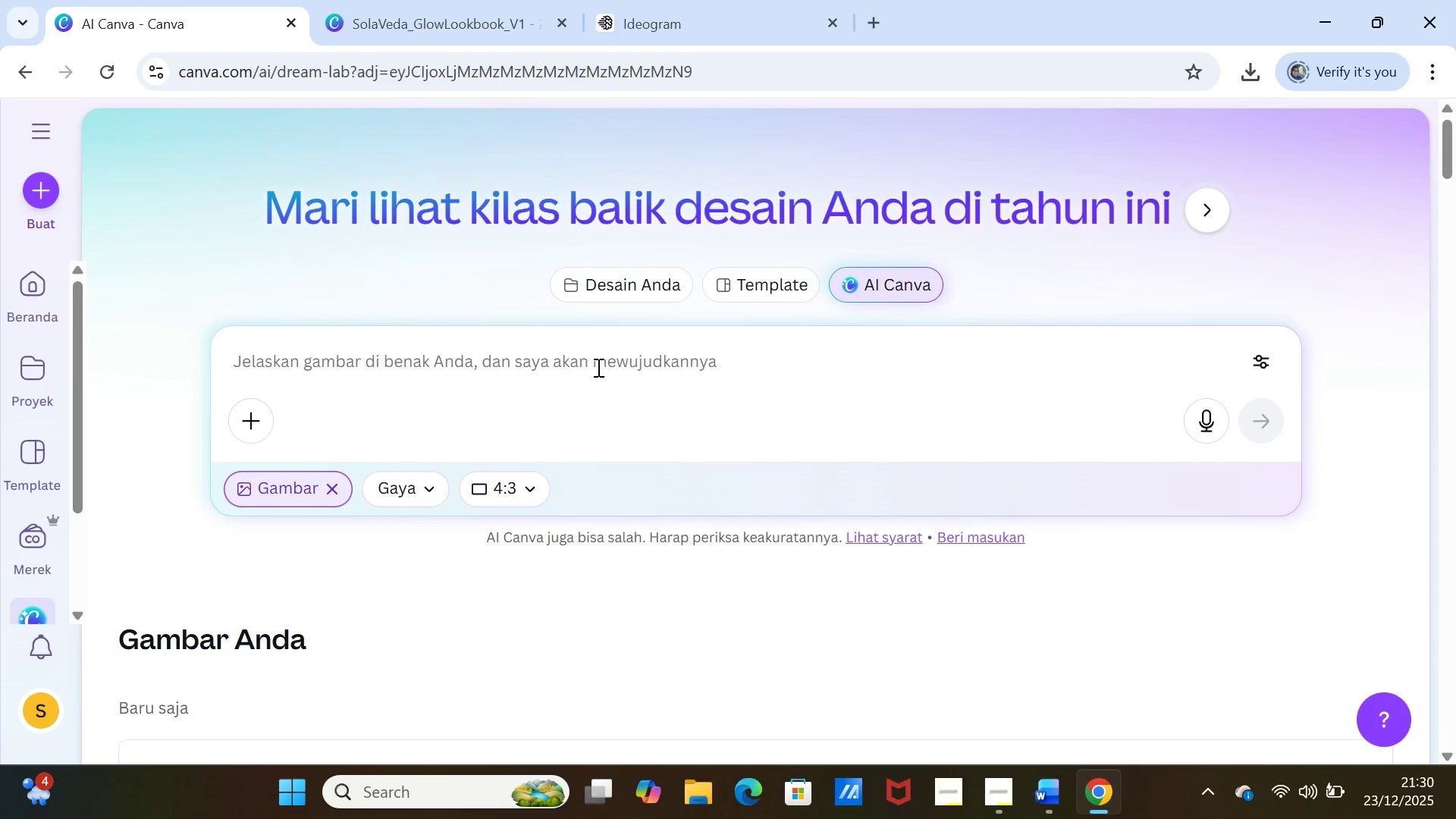 
left_click([597, 367])
 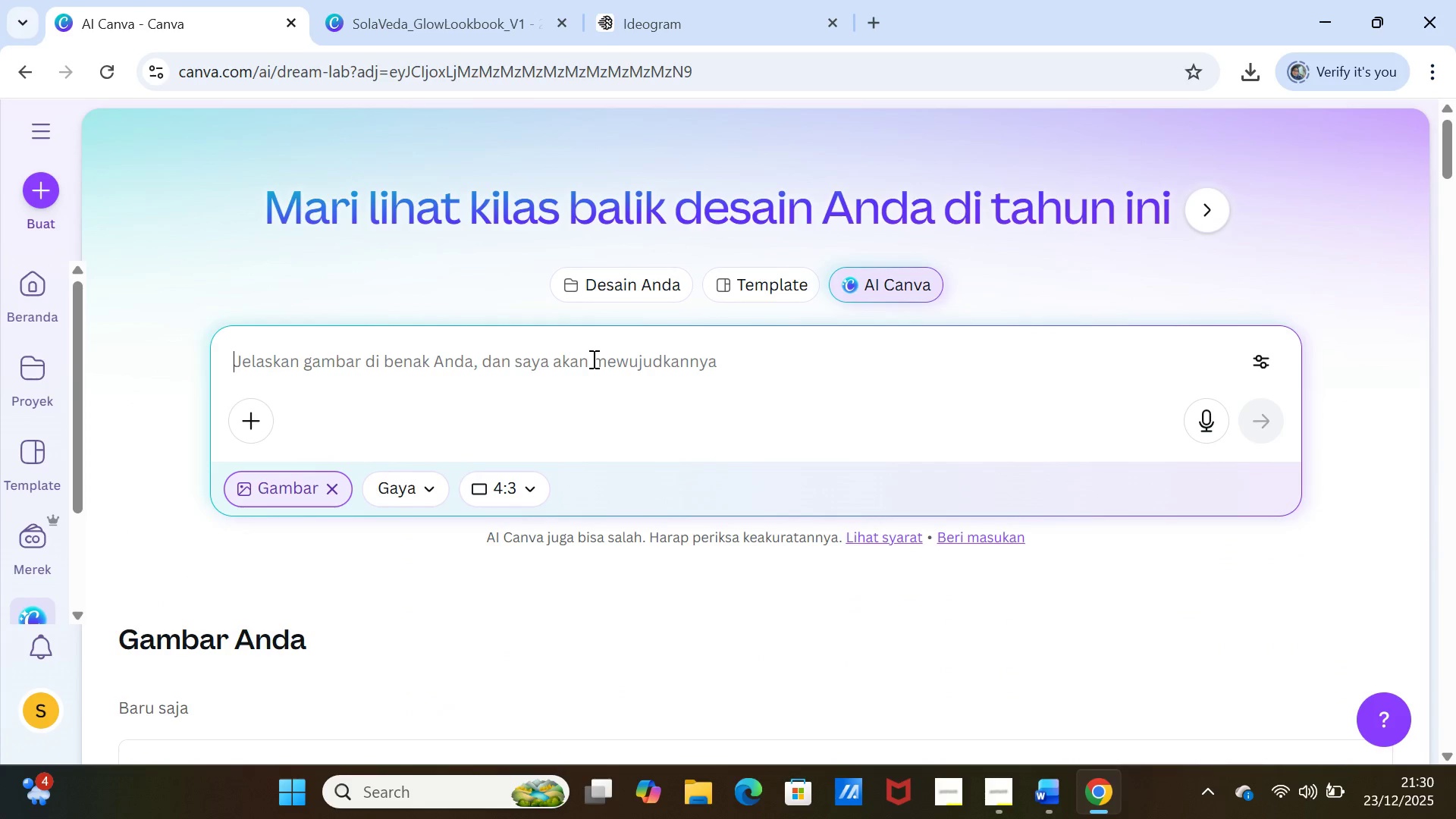 
key(Control+V)
 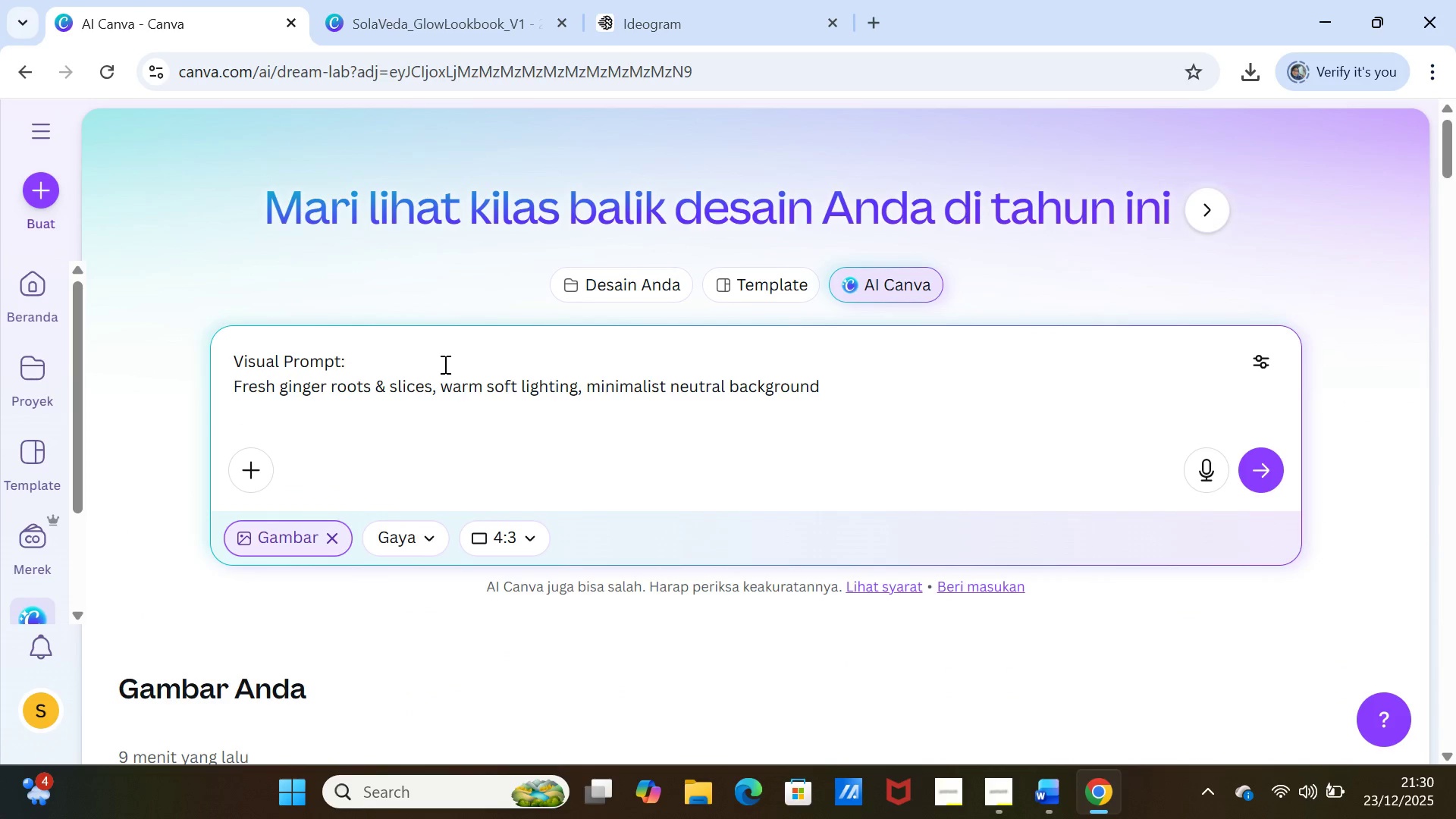 
left_click_drag(start_coordinate=[444, 364], to_coordinate=[152, 362])
 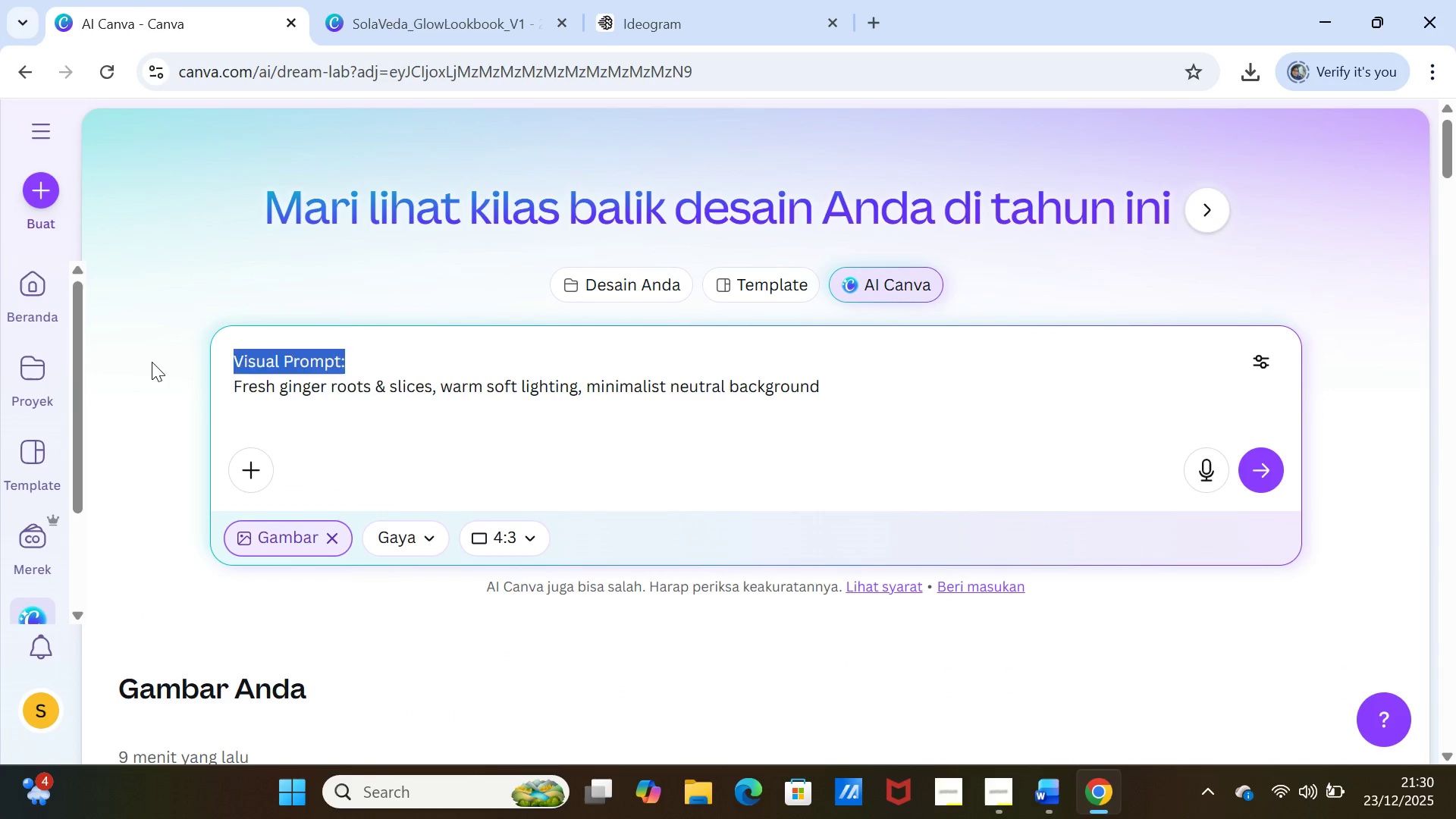 
key(Backslash)
 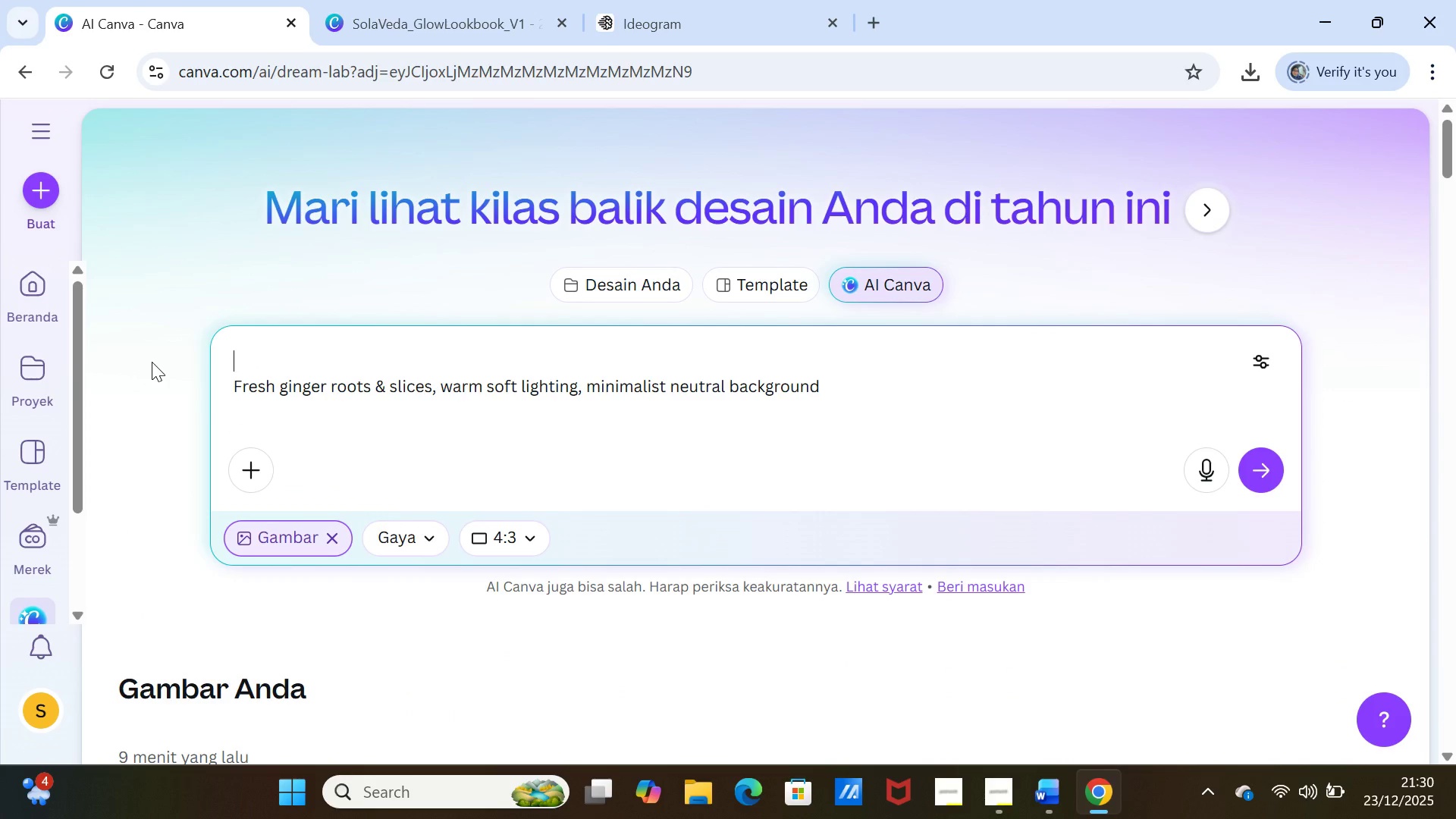 
key(Backspace)
 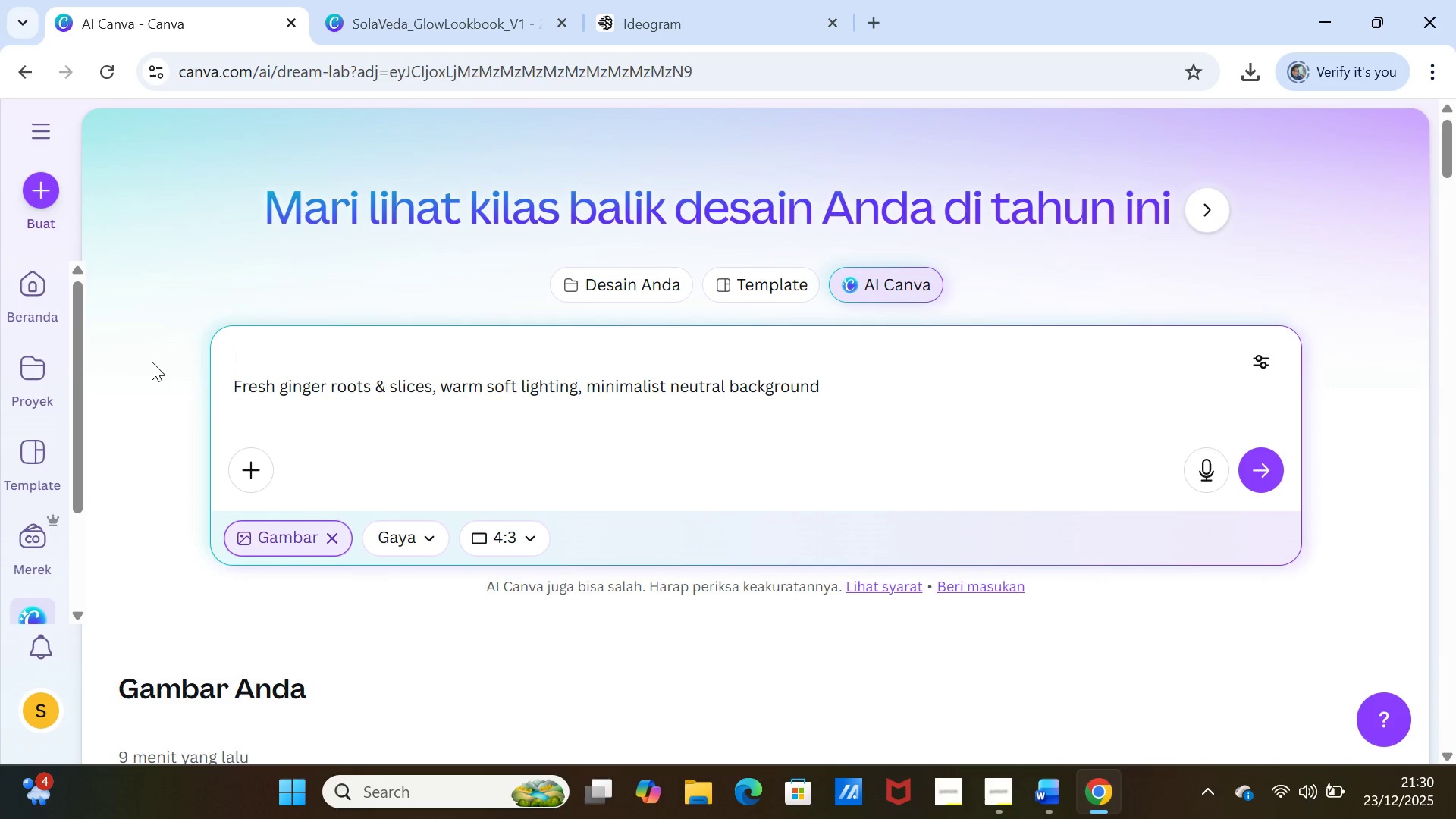 
key(Backspace)
 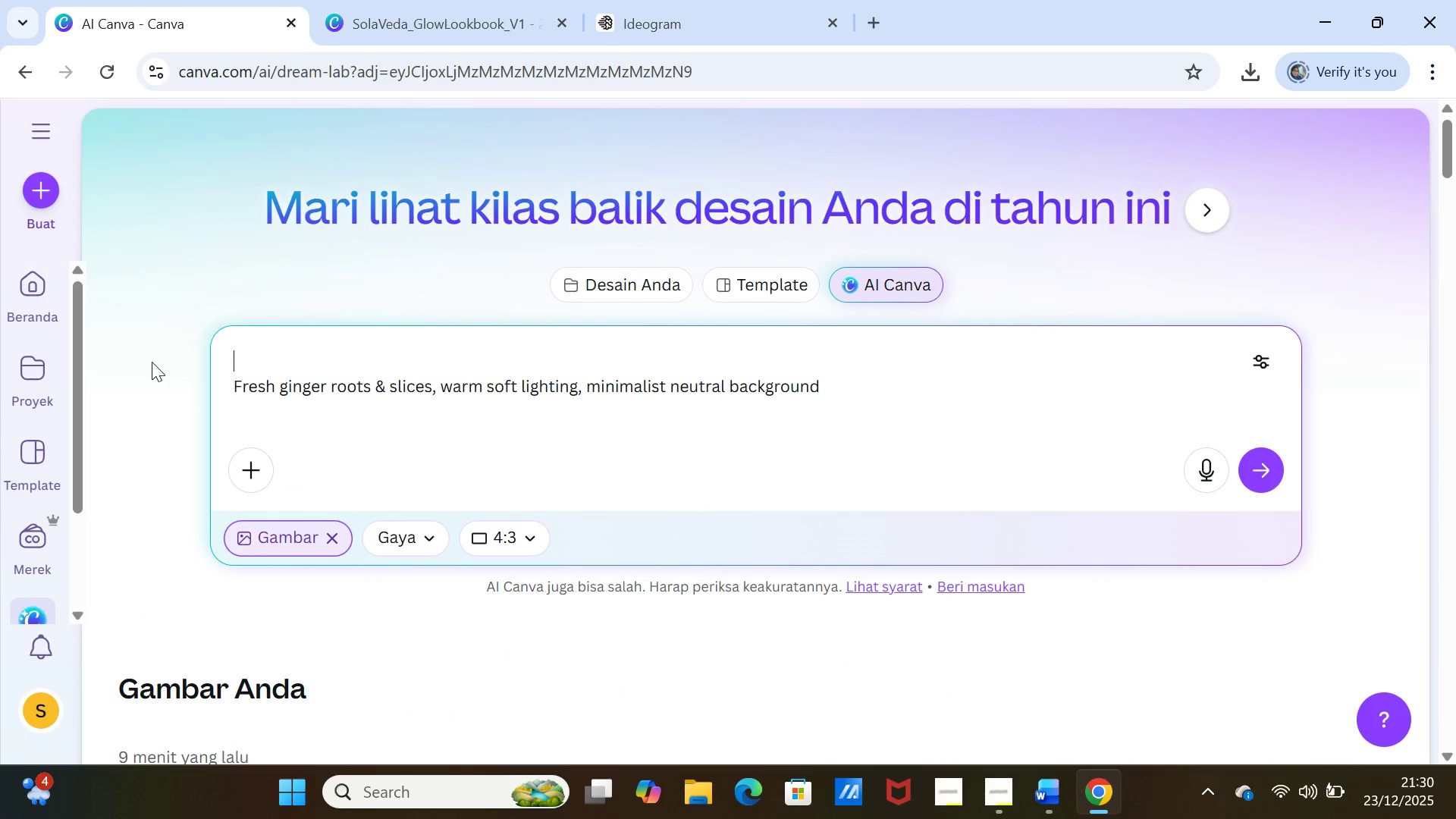 
key(ArrowDown)
 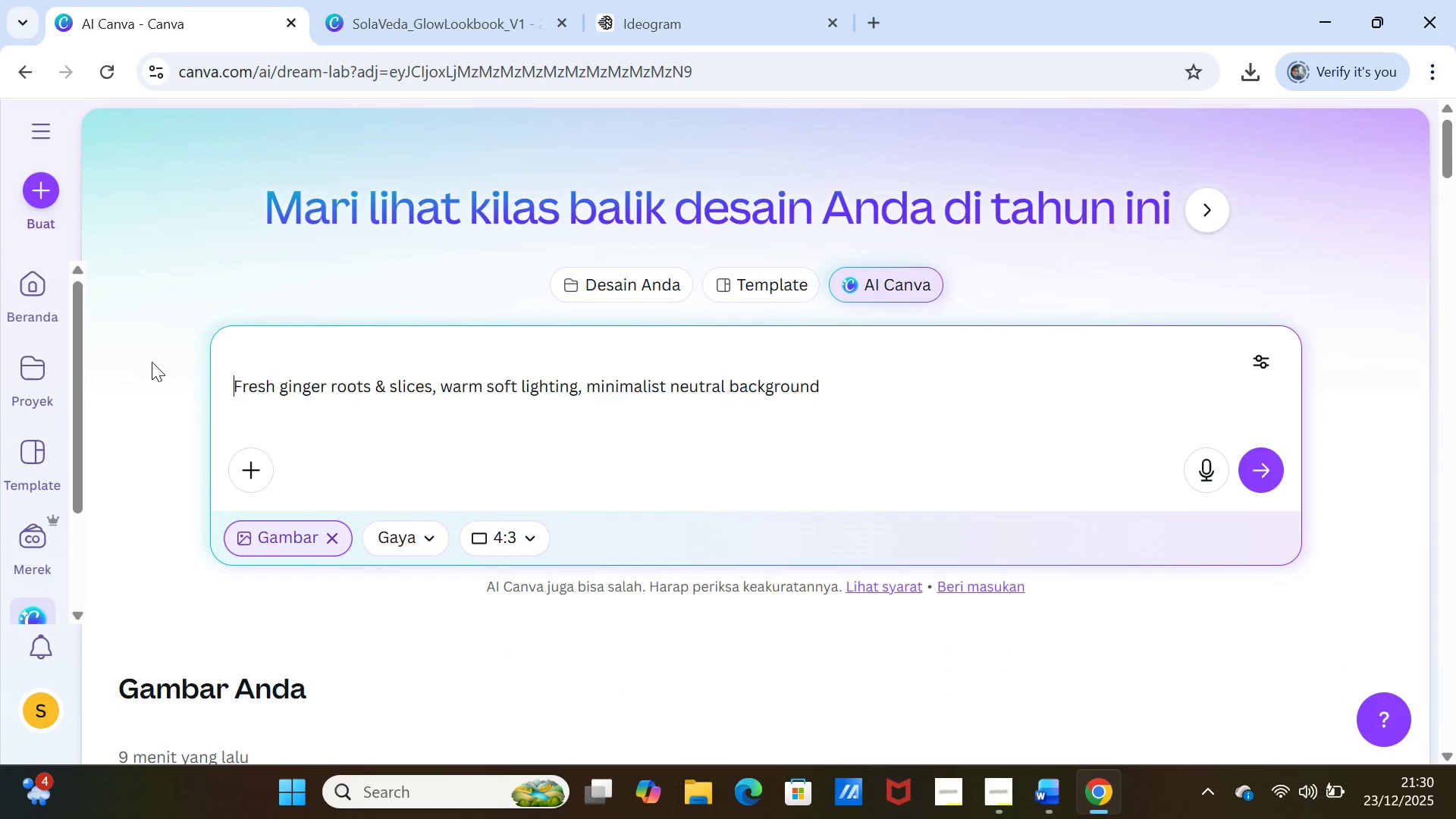 
key(Backspace)
 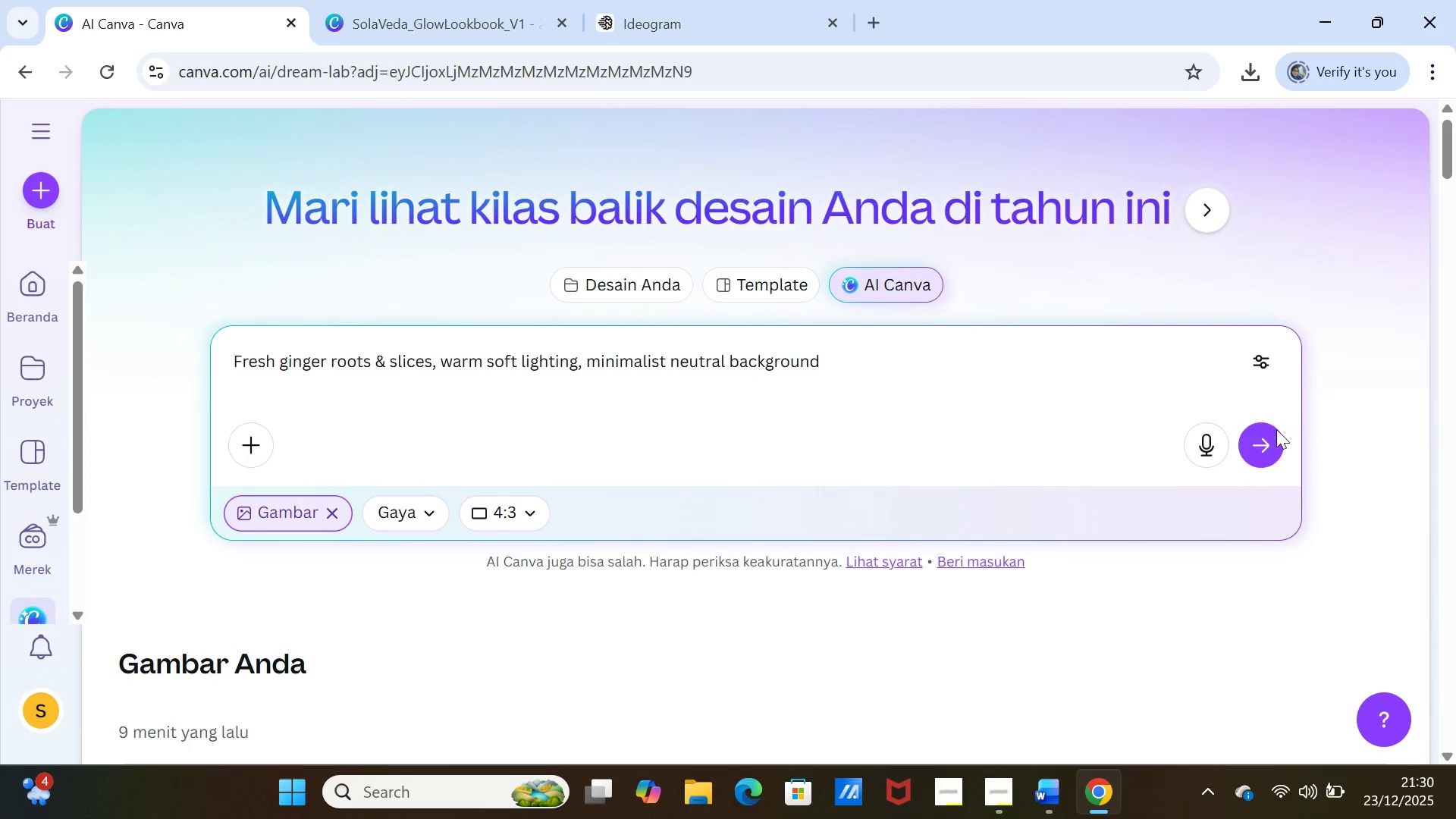 
left_click([1270, 434])
 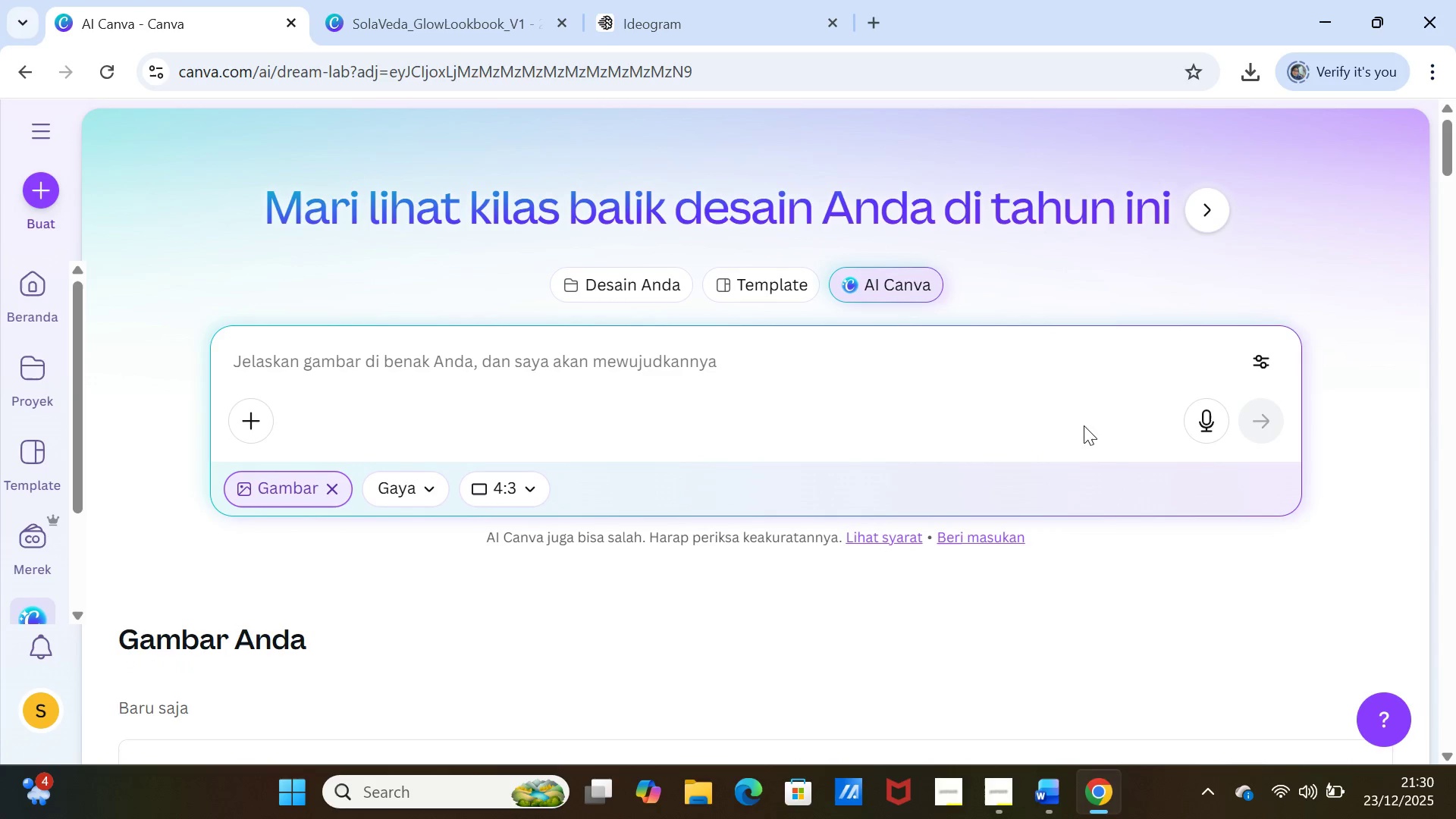 
scroll: coordinate [1050, 451], scroll_direction: down, amount: 4.0
 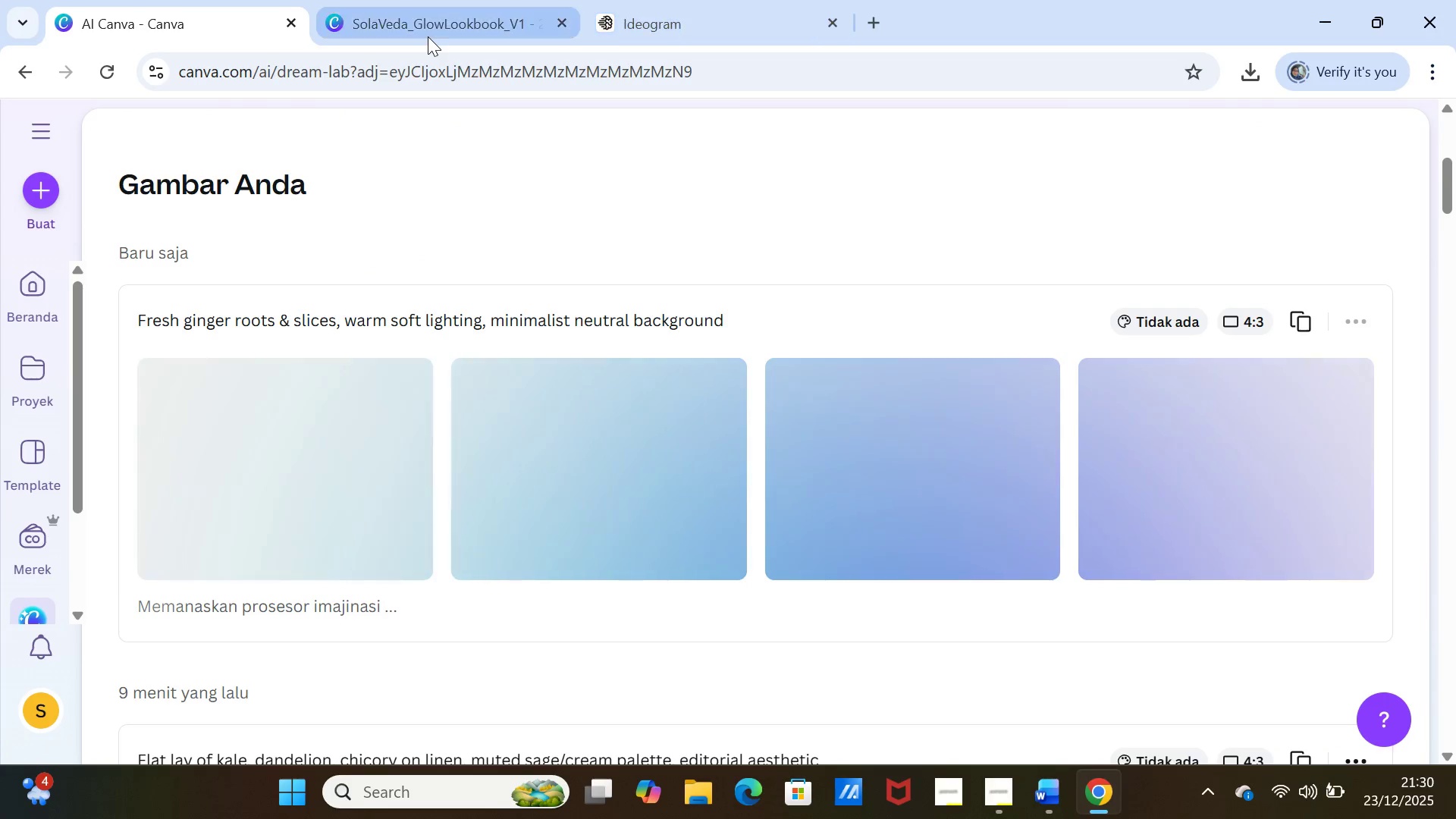 
double_click([433, 23])
 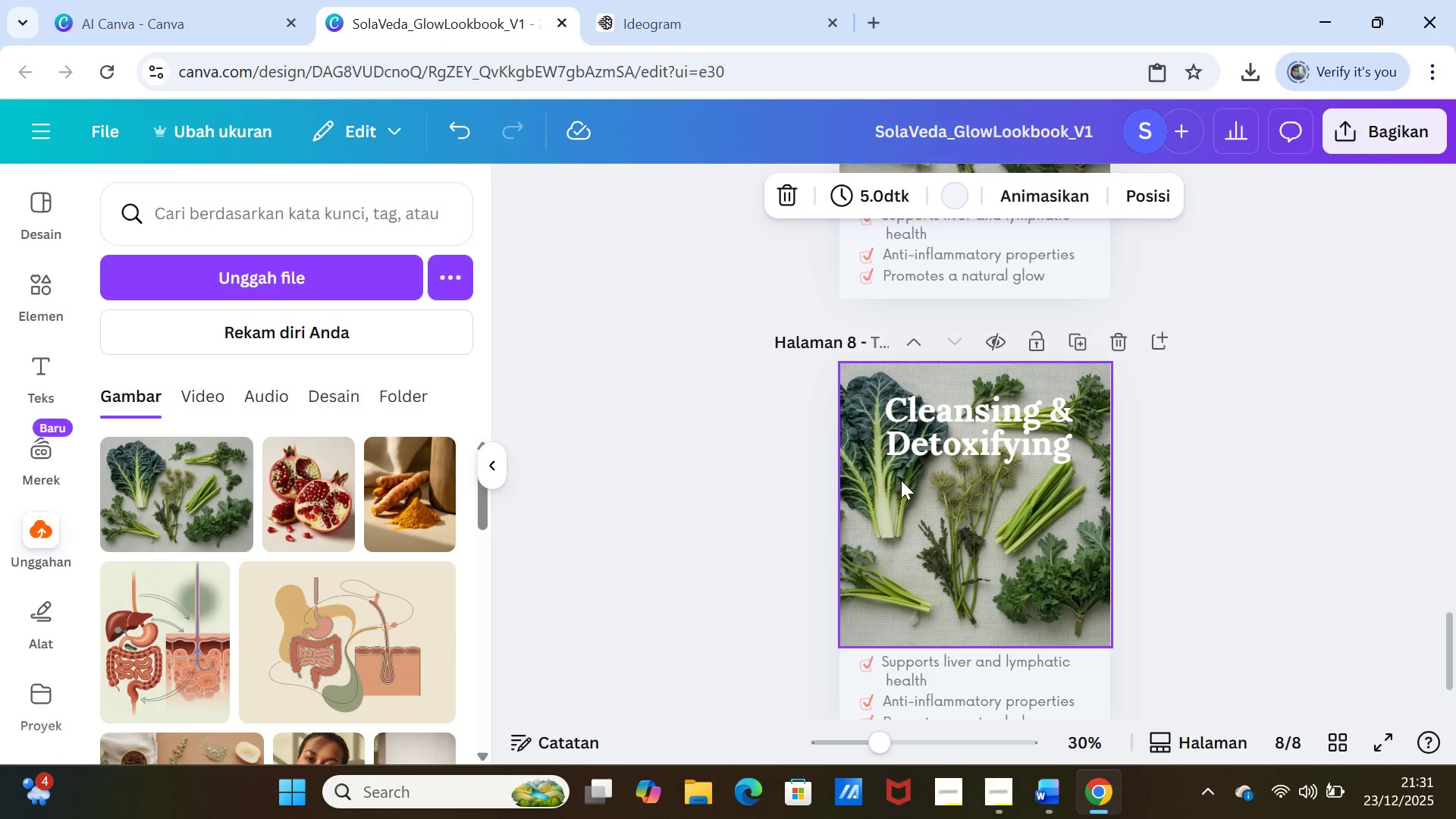 
left_click([901, 480])
 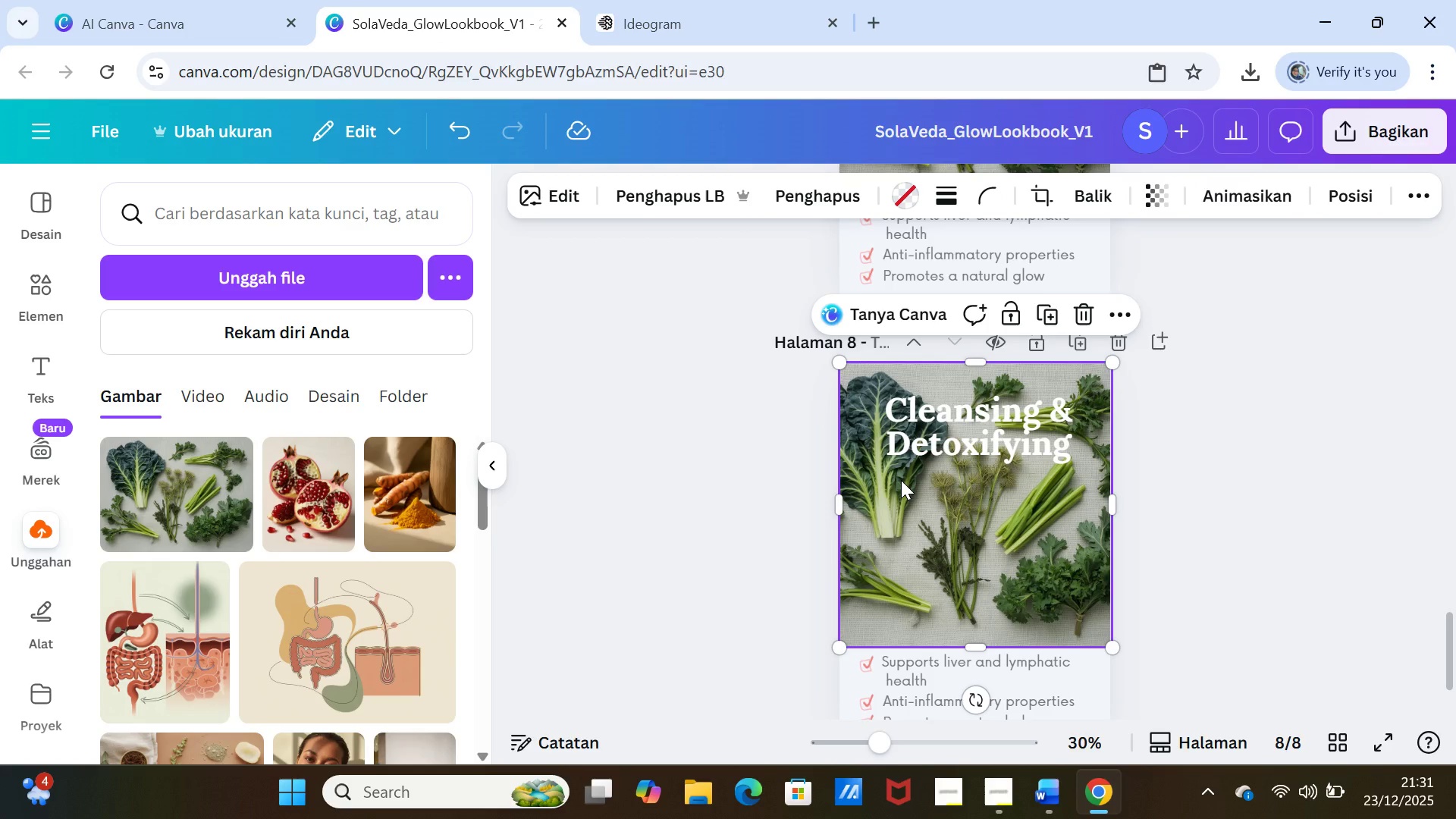 
key(Delete)
 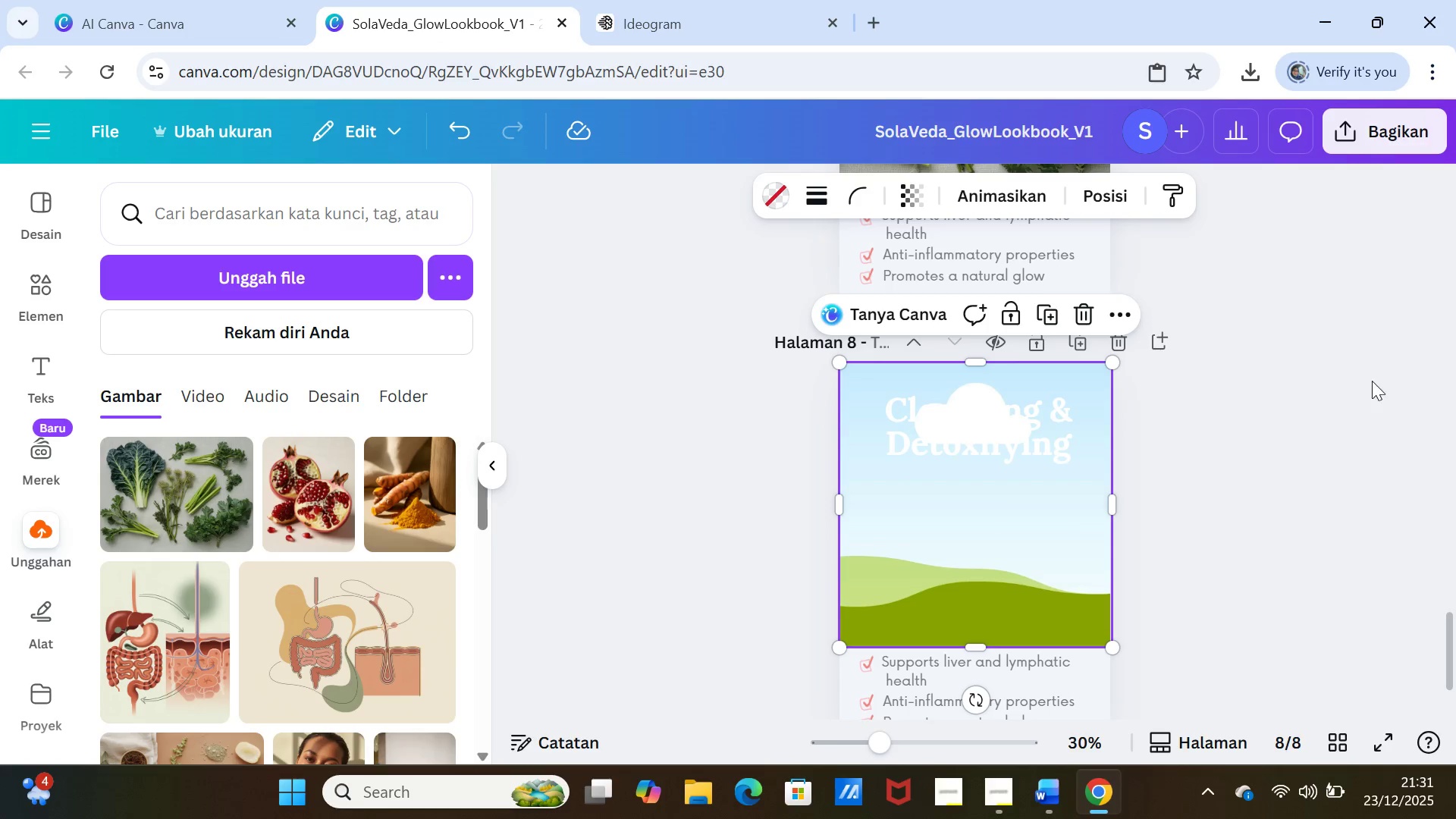 
scroll: coordinate [1371, 378], scroll_direction: up, amount: 2.0
 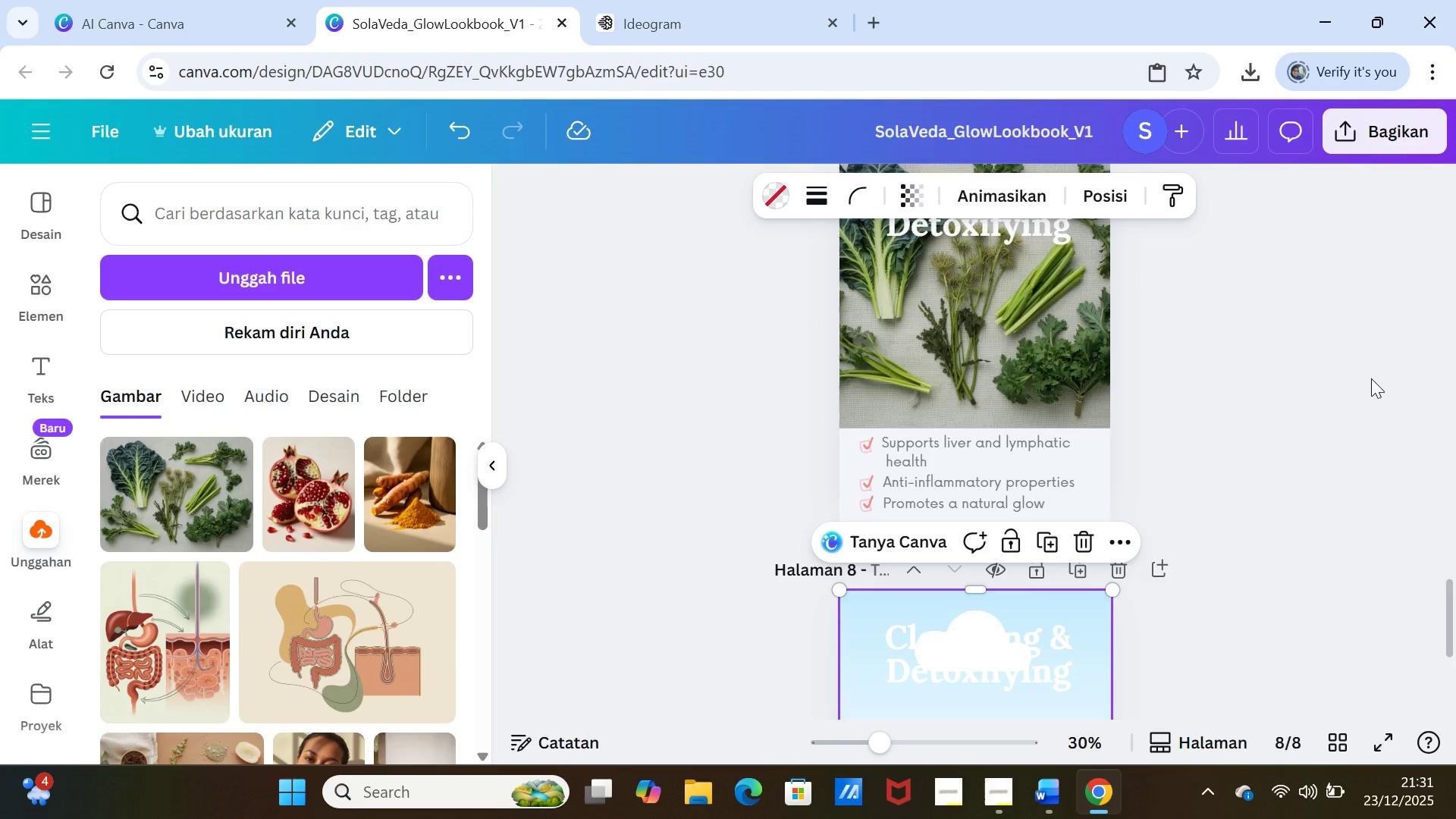 
scroll: coordinate [1371, 378], scroll_direction: down, amount: 3.0
 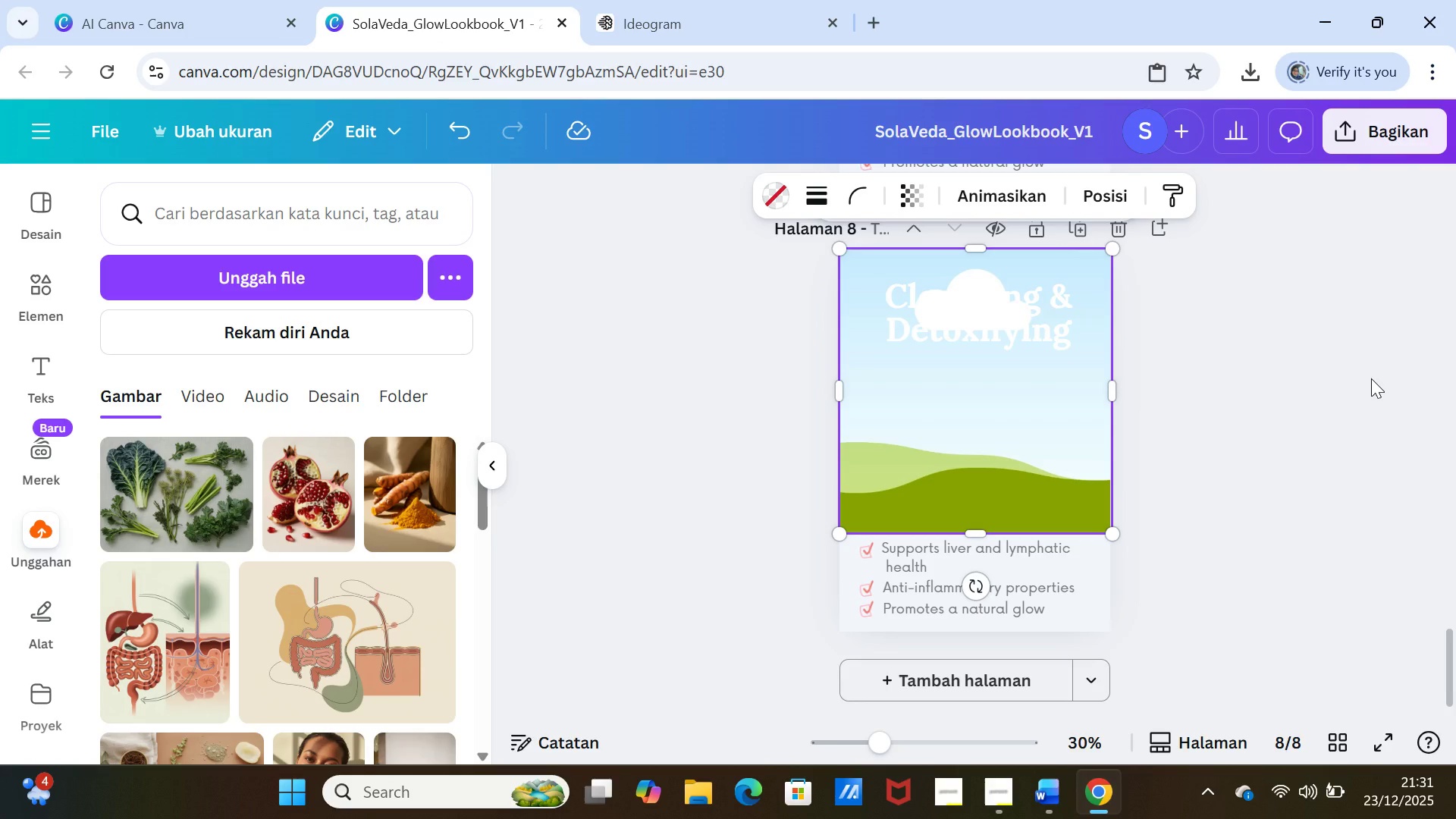 
scroll: coordinate [1371, 378], scroll_direction: up, amount: 1.0
 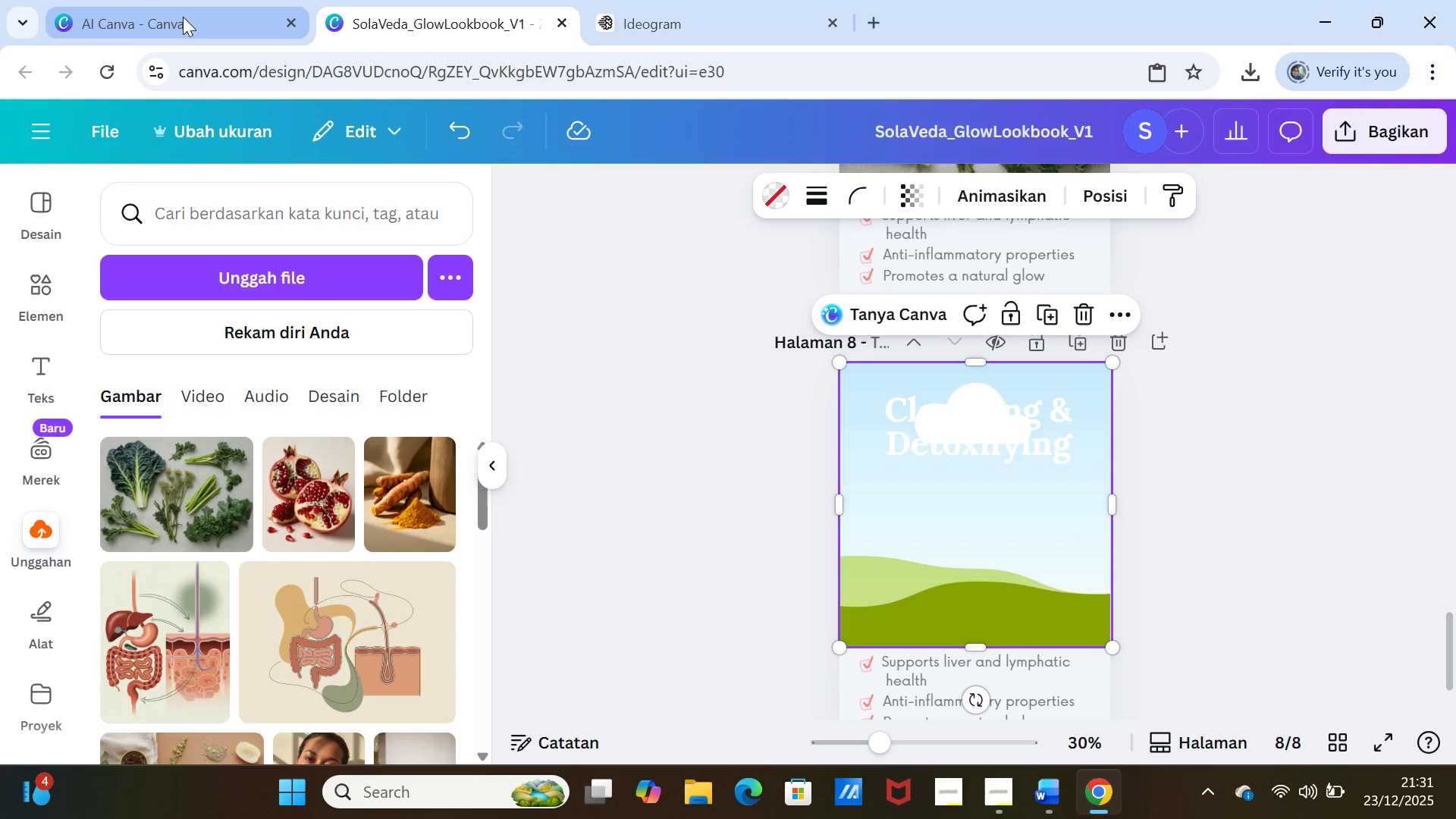 
left_click([183, 17])
 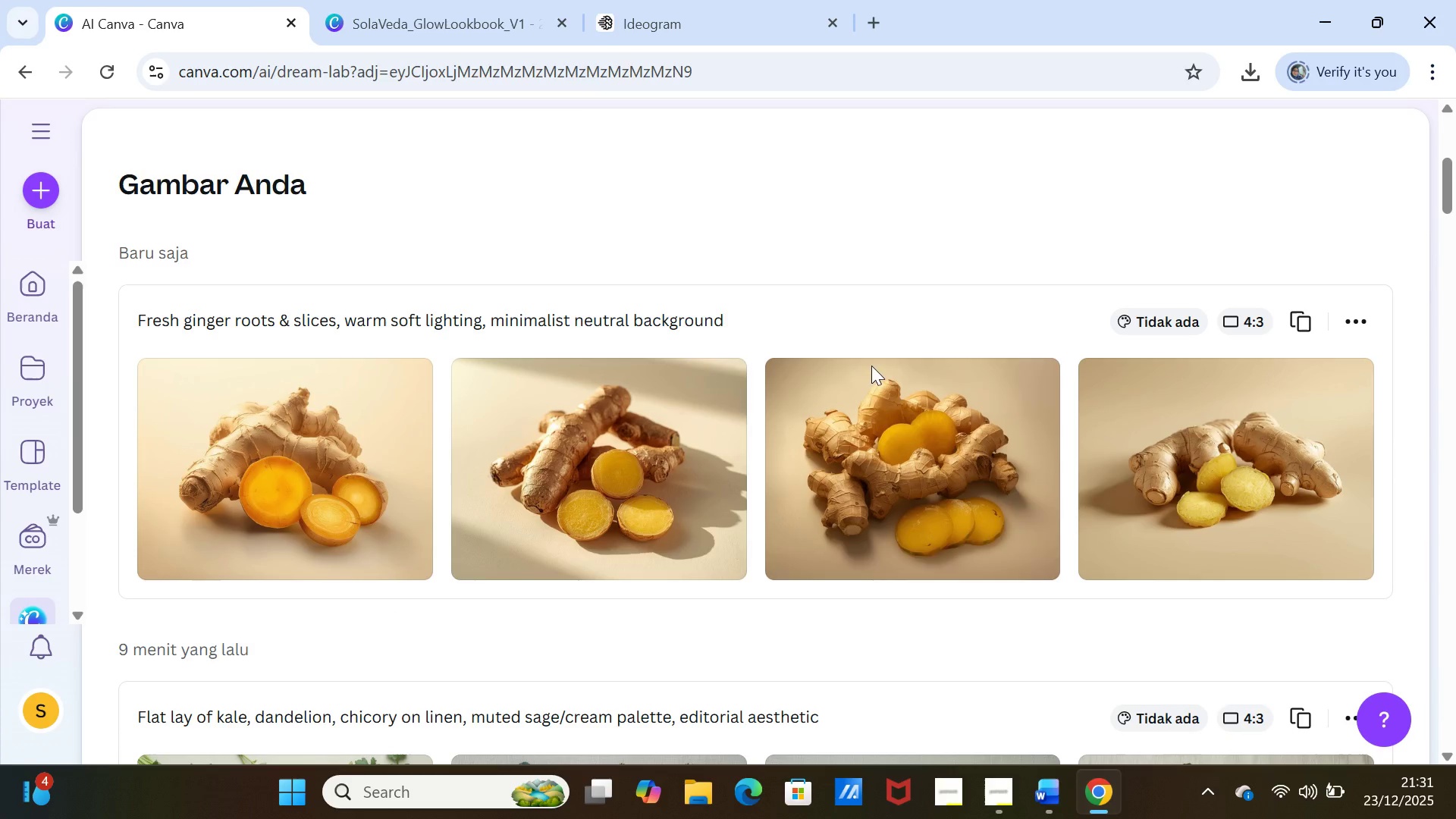 
mouse_move([861, 400])
 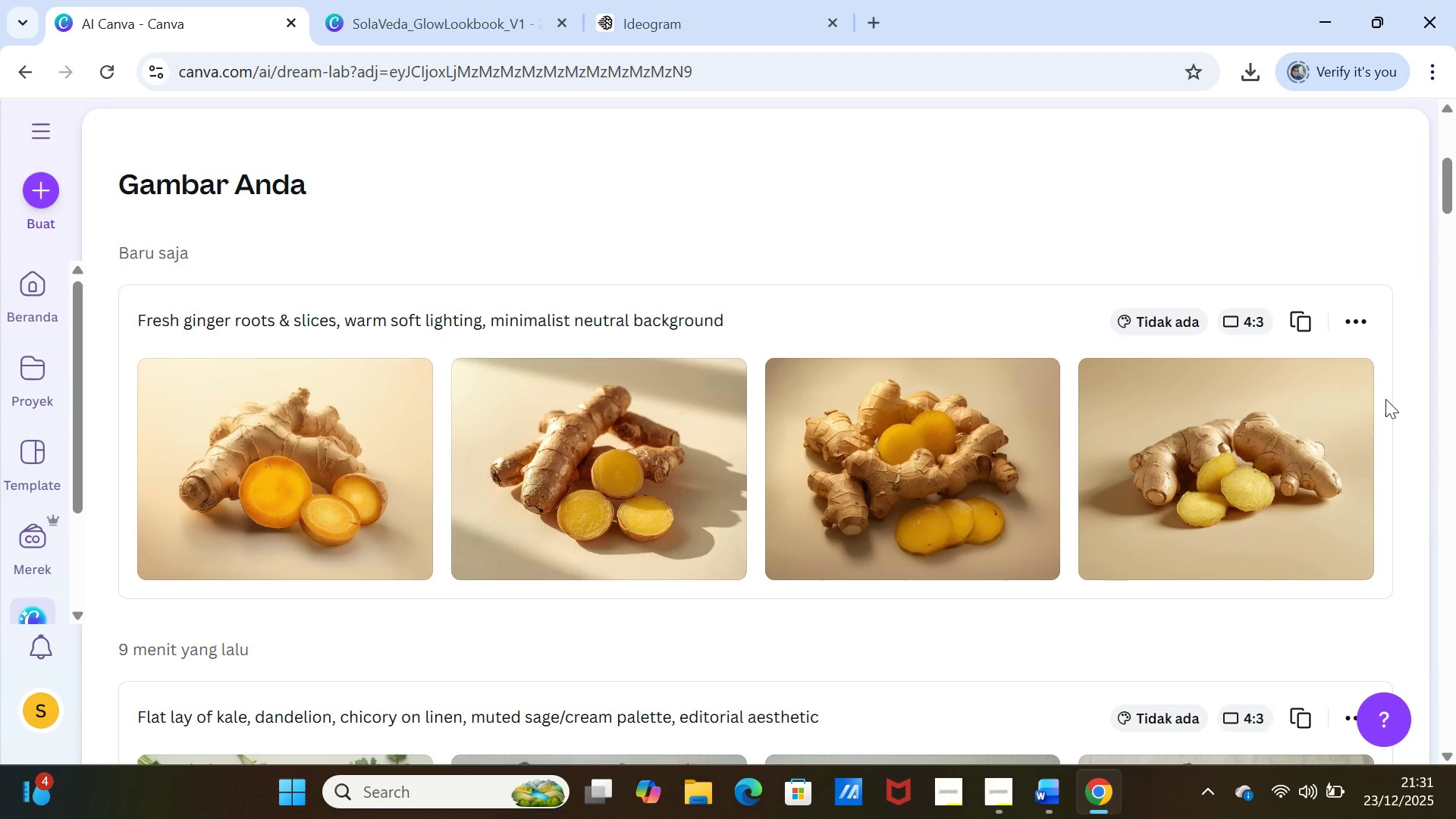 
left_click([1345, 375])
 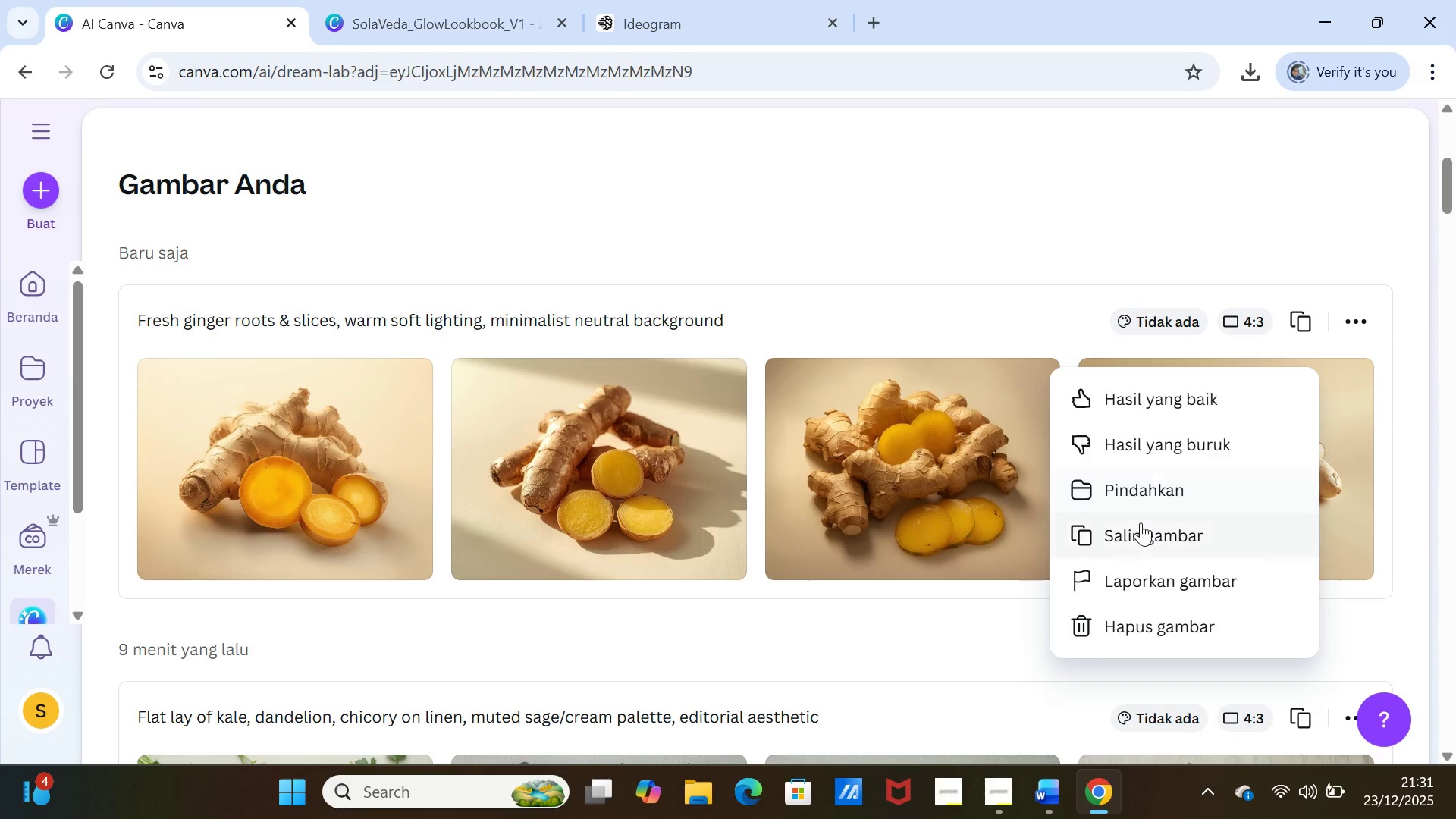 
left_click([1141, 532])
 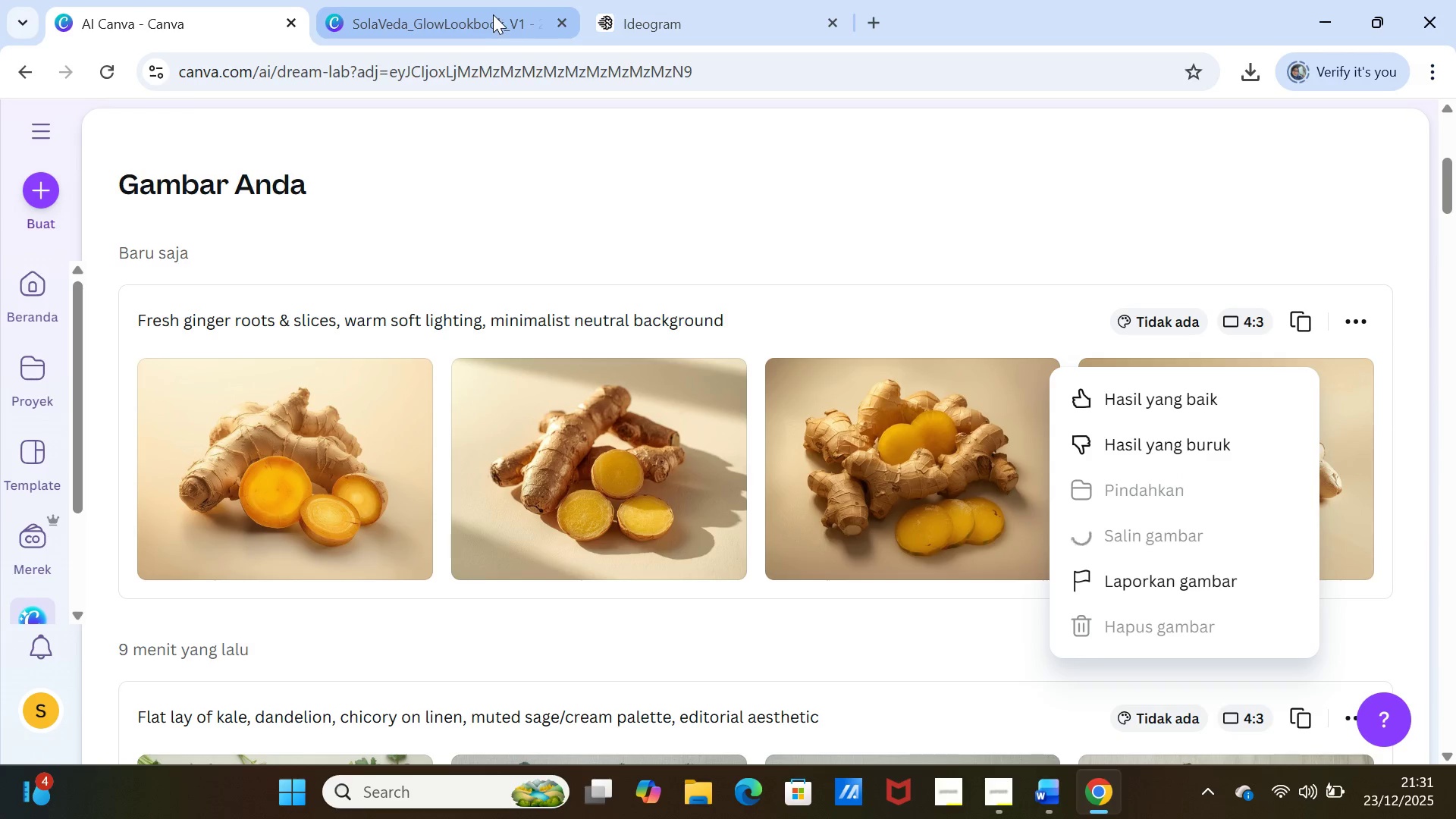 
left_click([493, 14])
 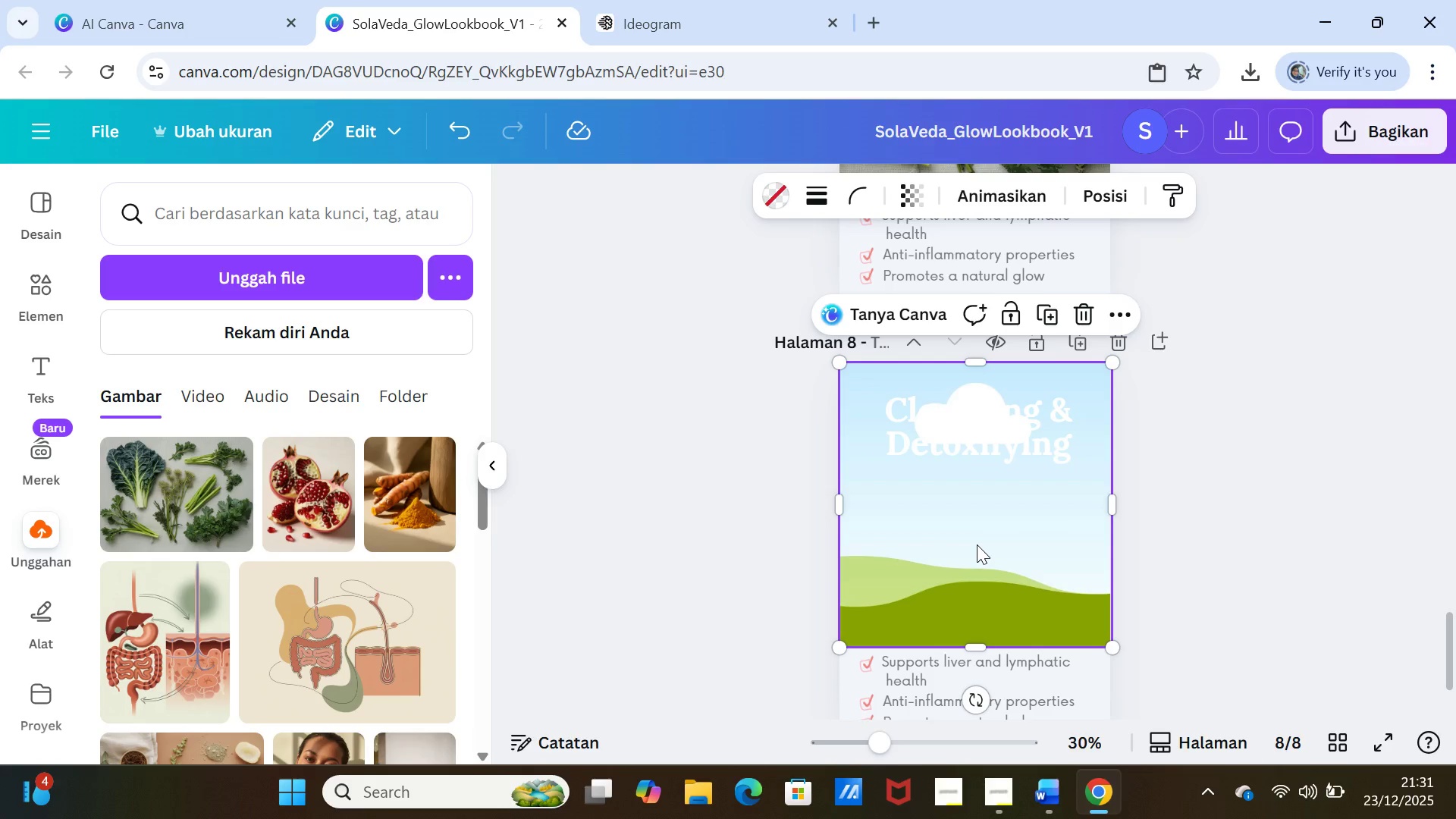 
right_click([977, 544])
 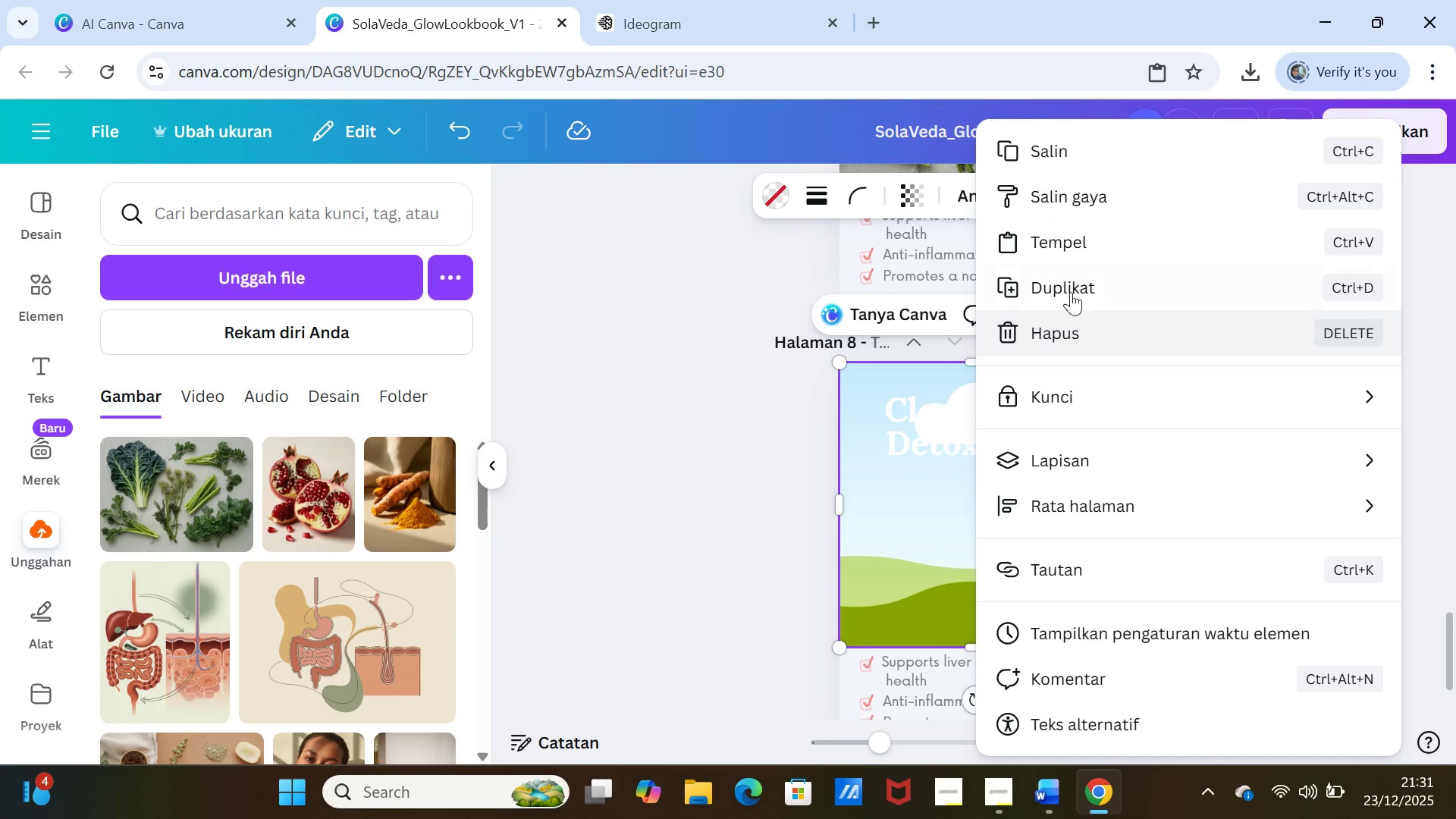 
left_click([1074, 234])
 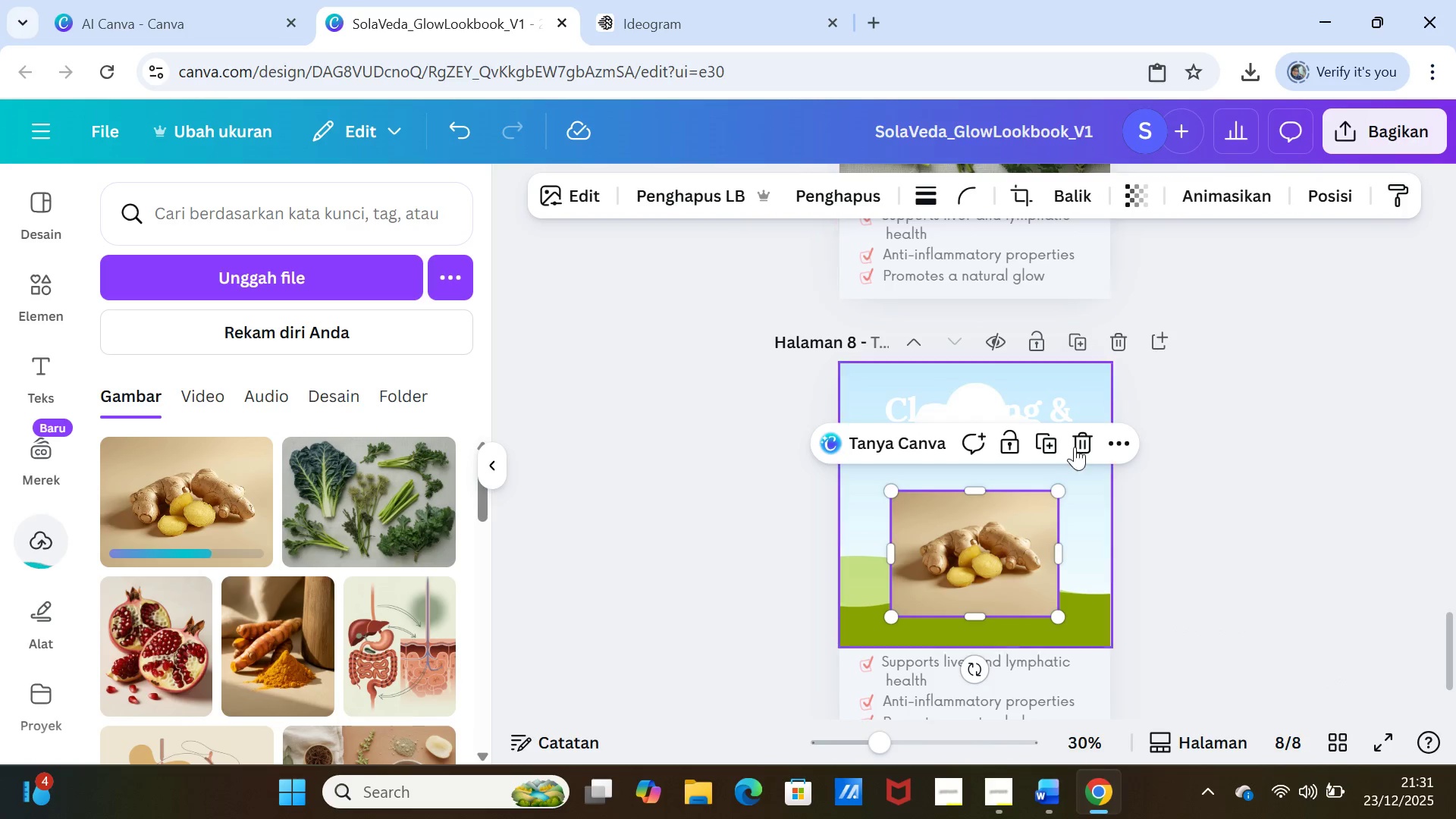 
left_click_drag(start_coordinate=[1017, 541], to_coordinate=[1019, 518])
 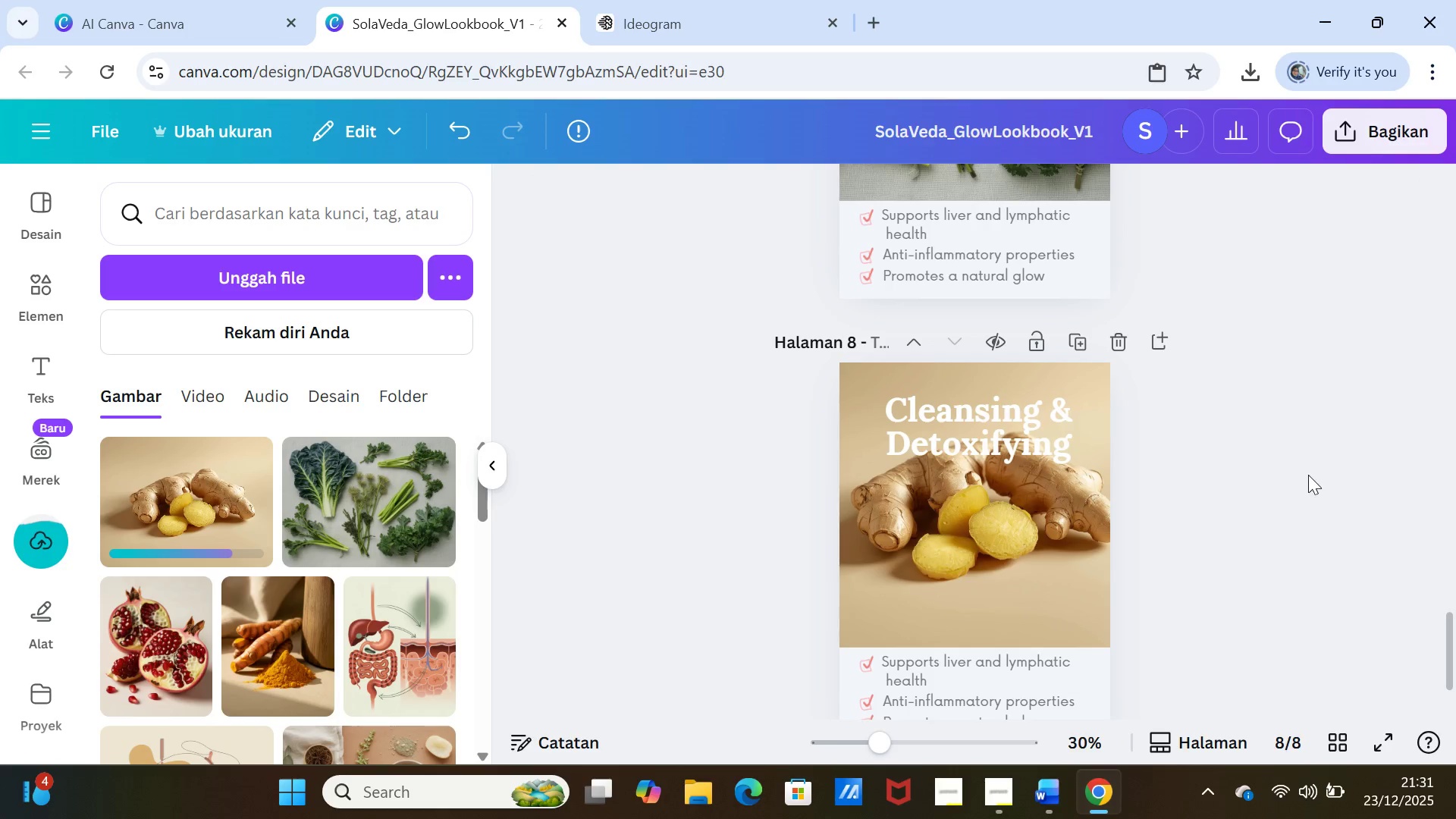 
left_click([1308, 475])
 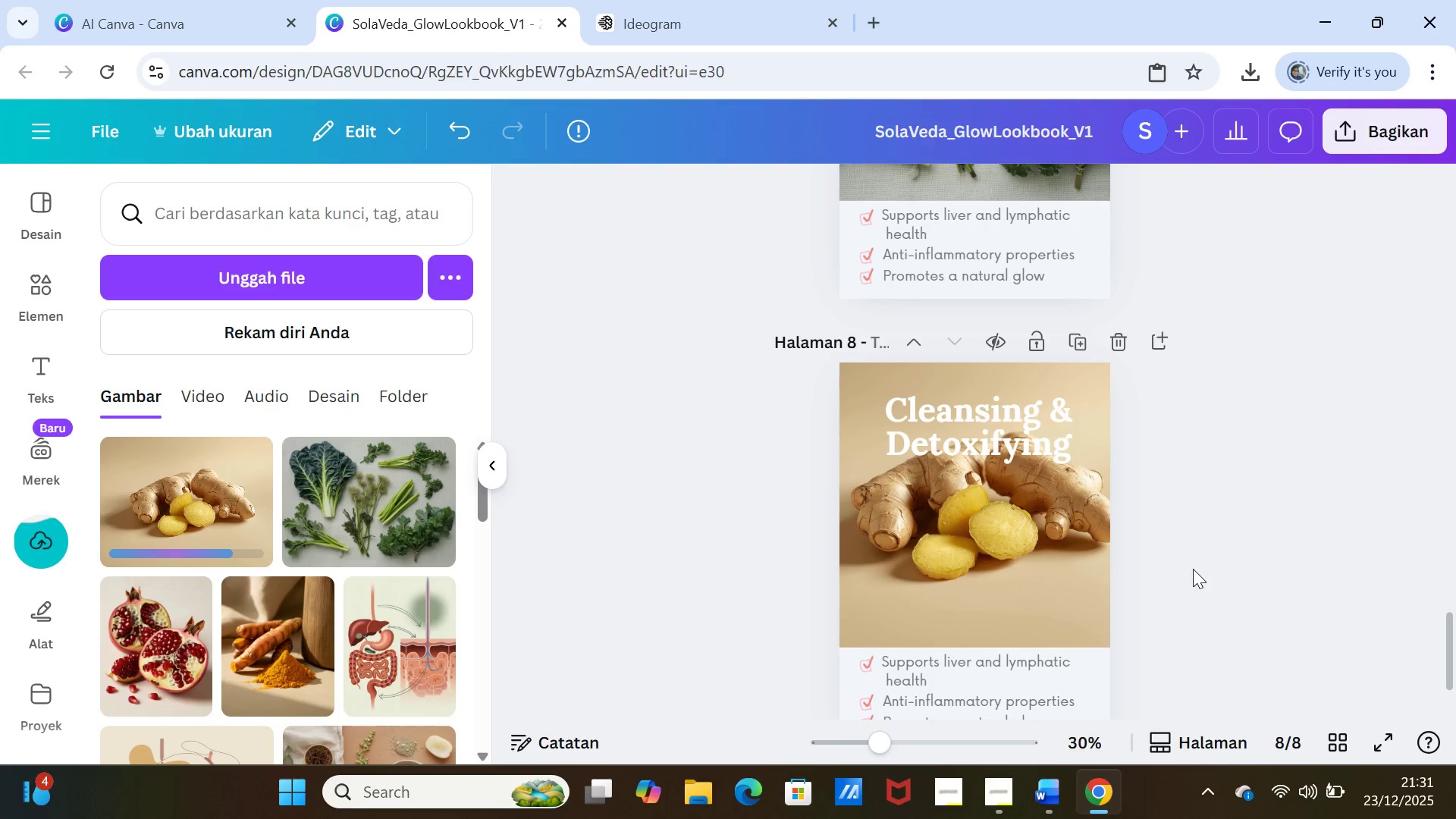 
scroll: coordinate [1194, 566], scroll_direction: up, amount: 2.0
 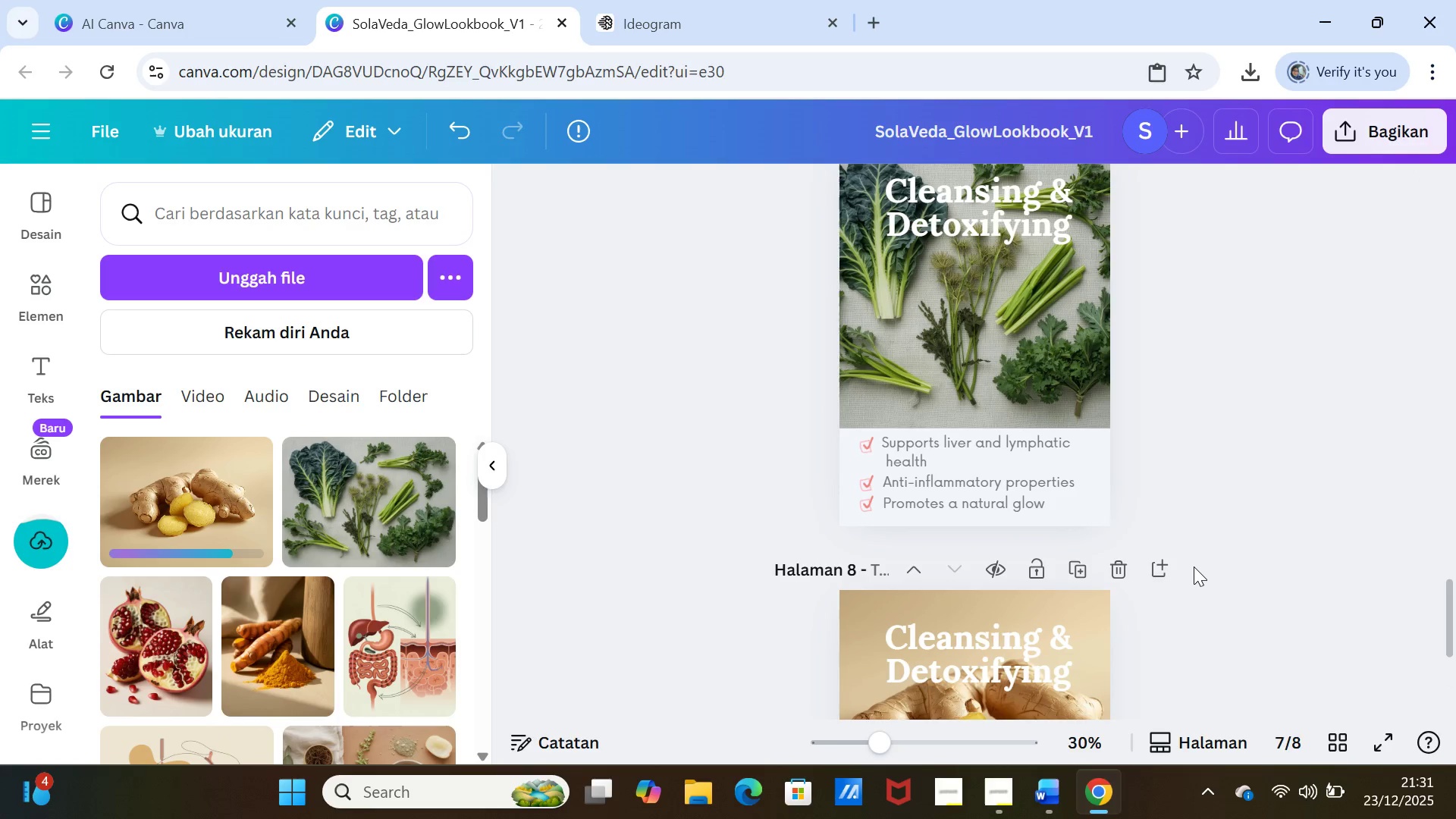 
scroll: coordinate [1194, 566], scroll_direction: down, amount: 4.0
 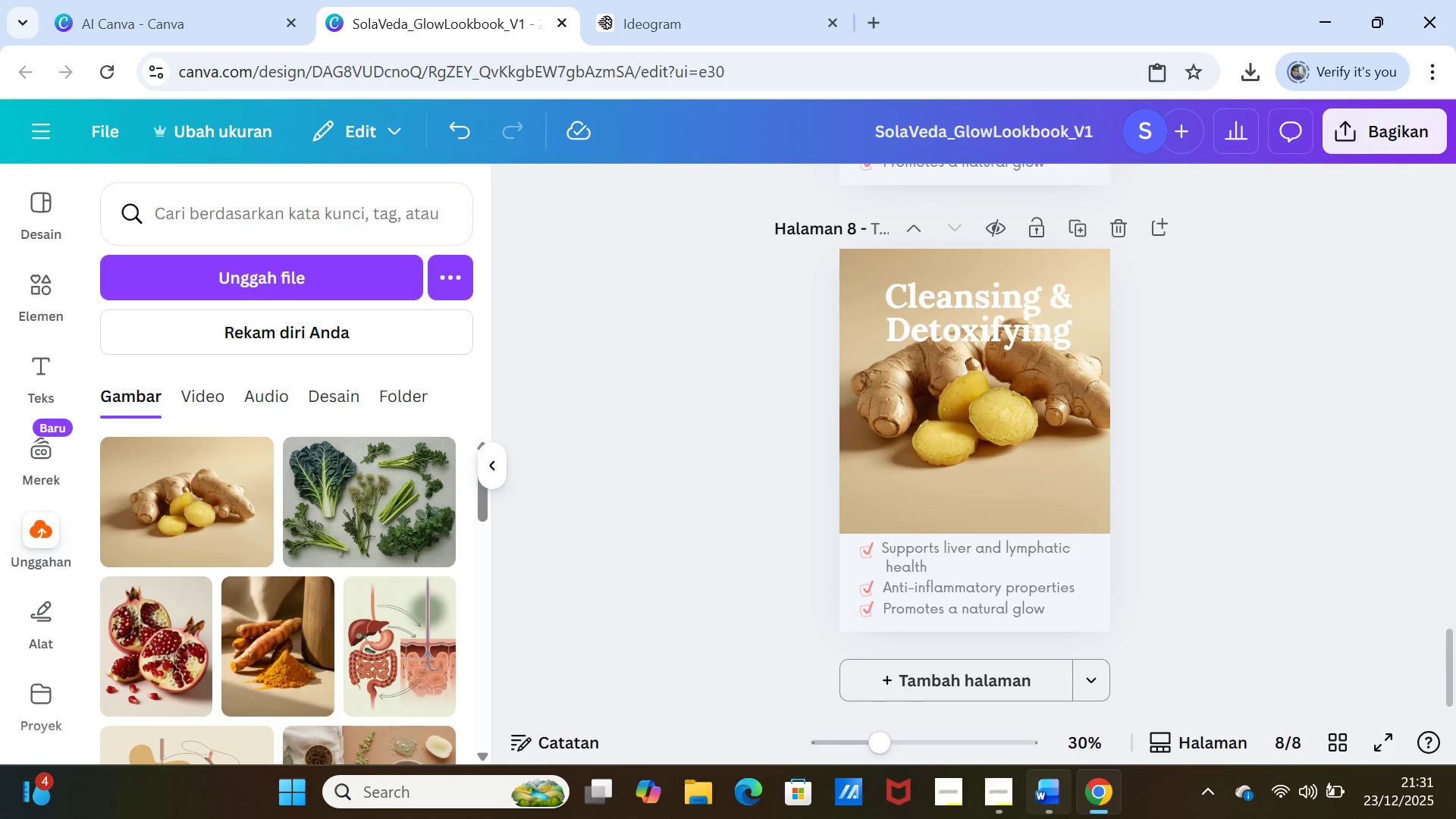 
left_click([1056, 792])
 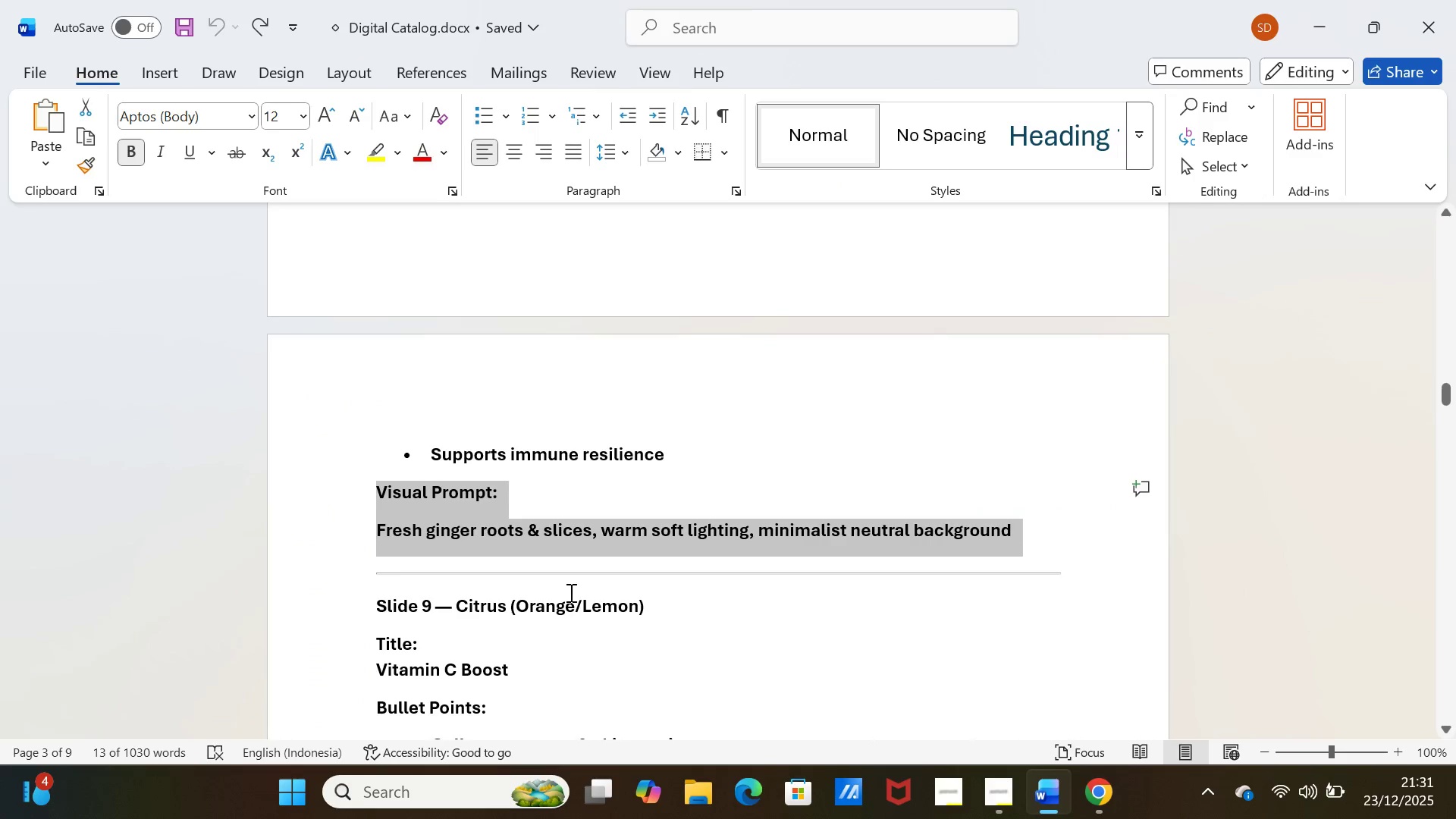 
scroll: coordinate [567, 595], scroll_direction: down, amount: 1.0
 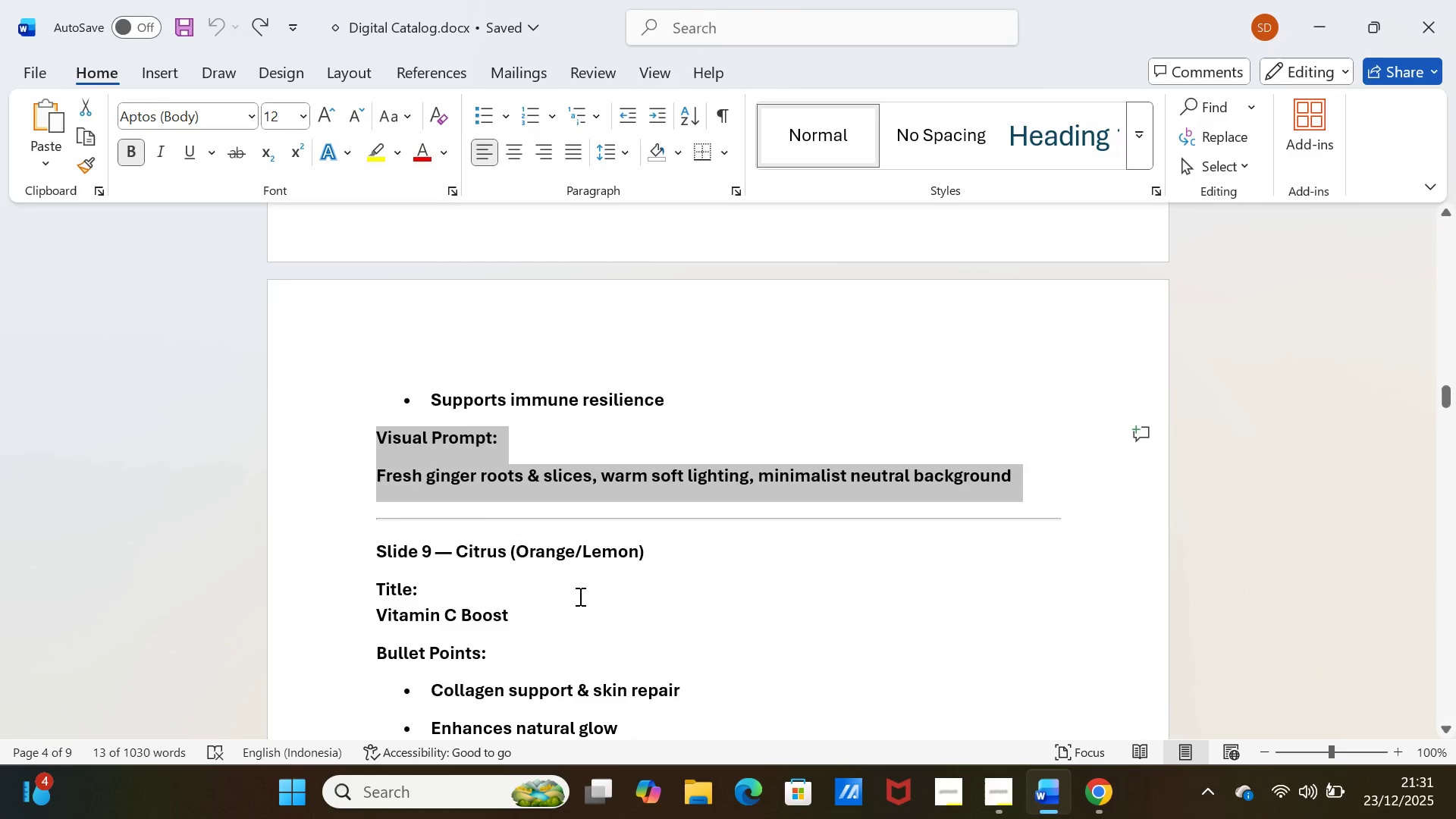 
scroll: coordinate [449, 379], scroll_direction: up, amount: 6.0
 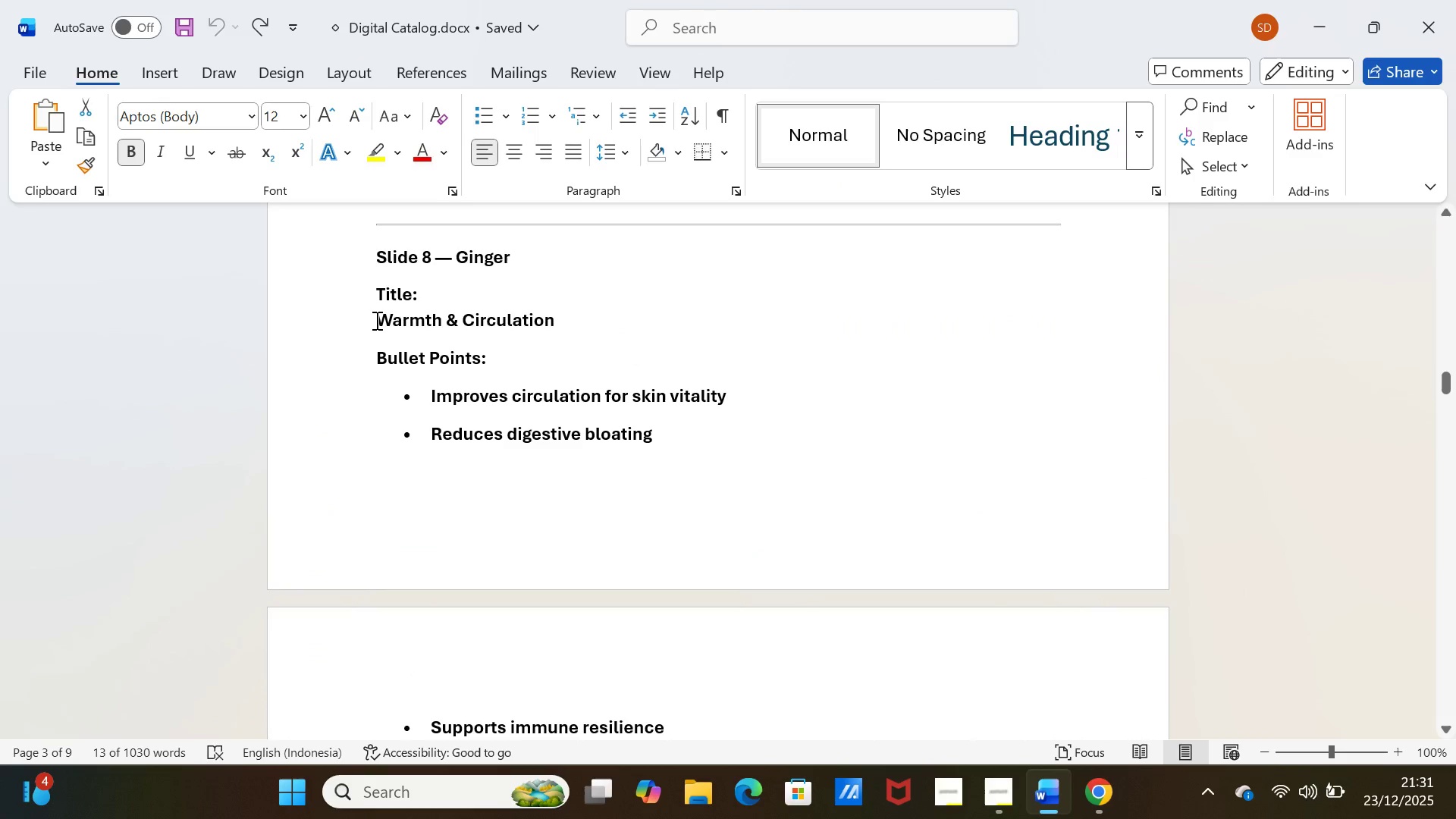 
left_click_drag(start_coordinate=[375, 319], to_coordinate=[626, 315])
 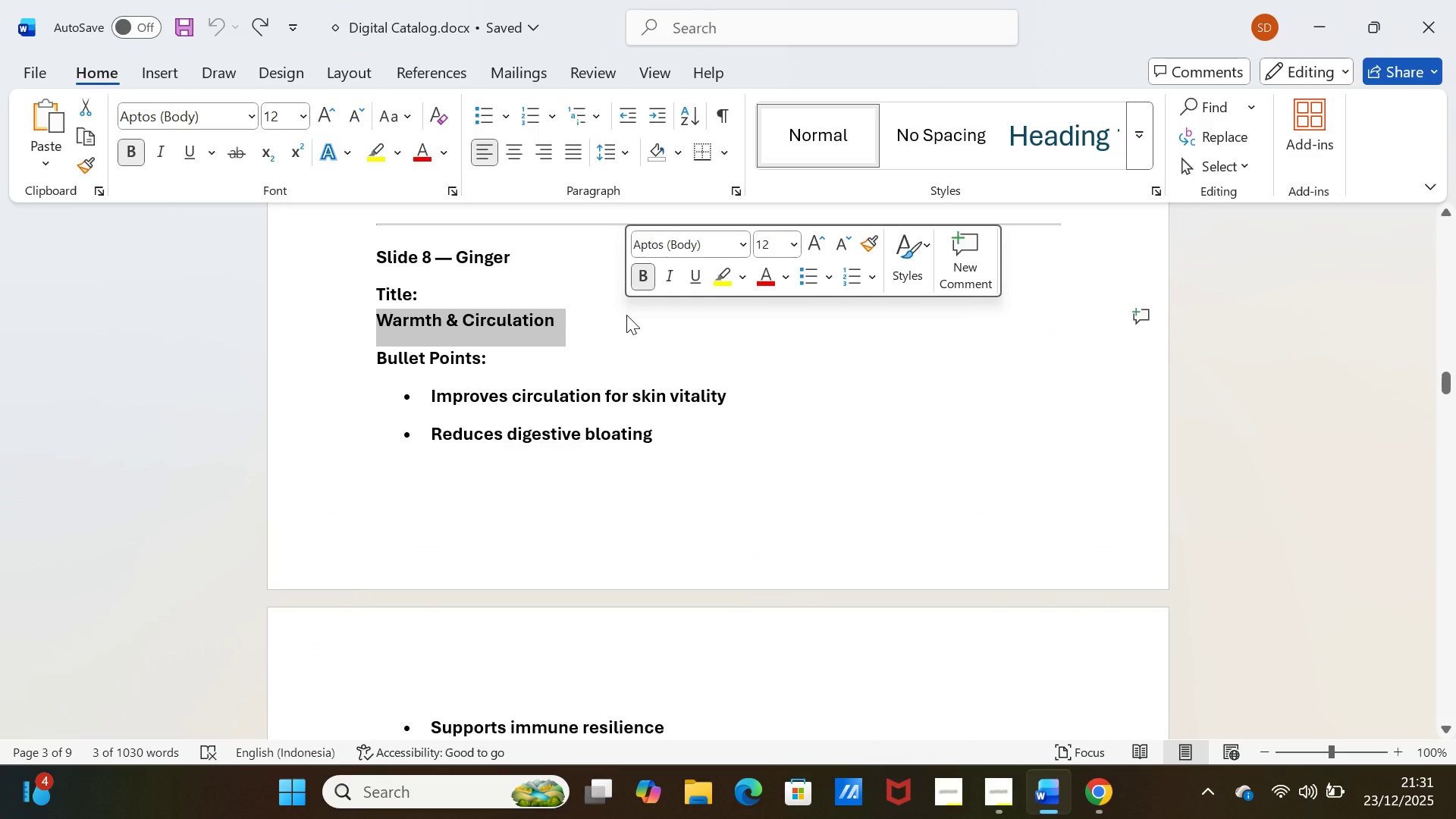 
key(Control+C)
 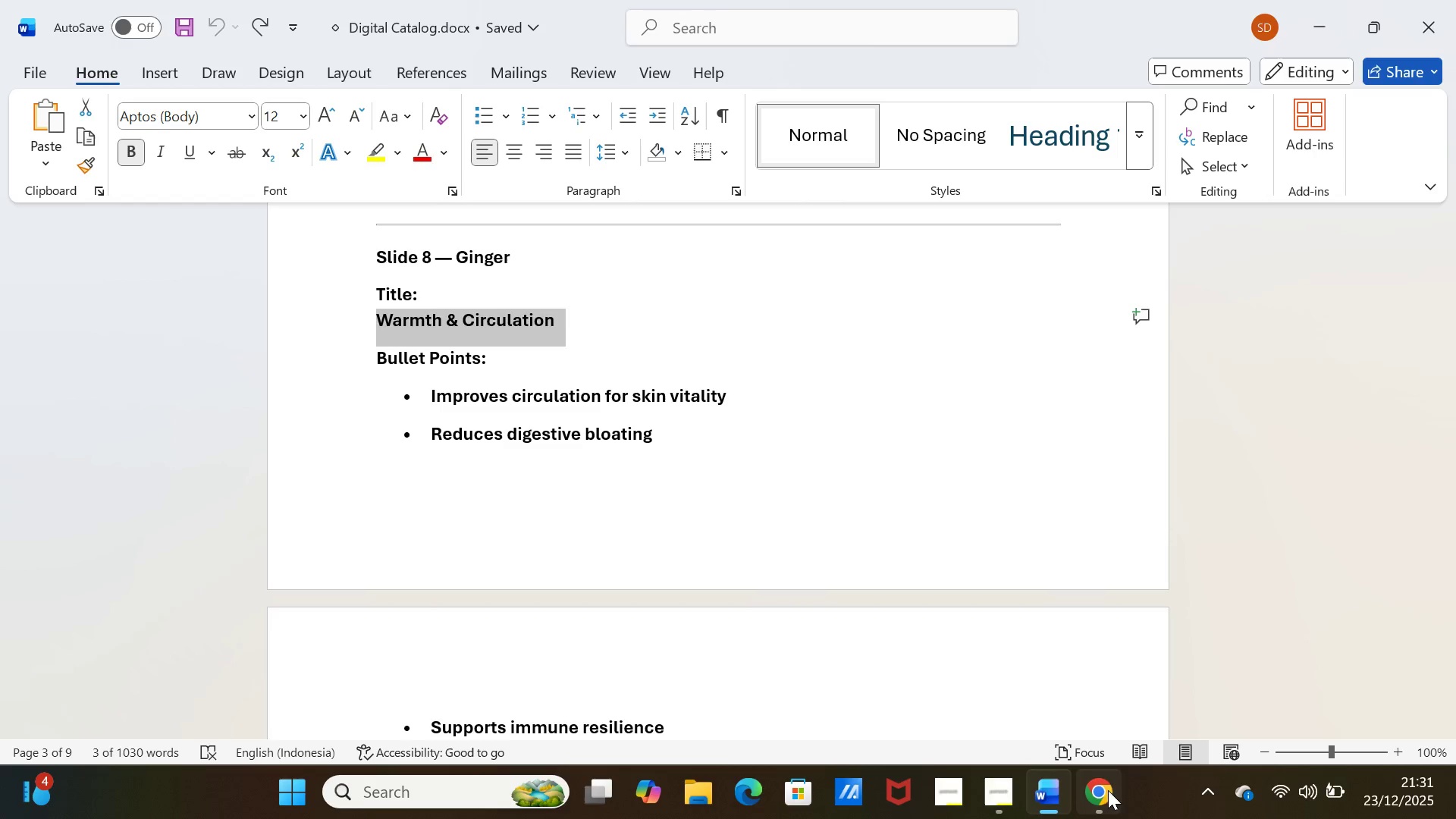 
left_click([1118, 789])
 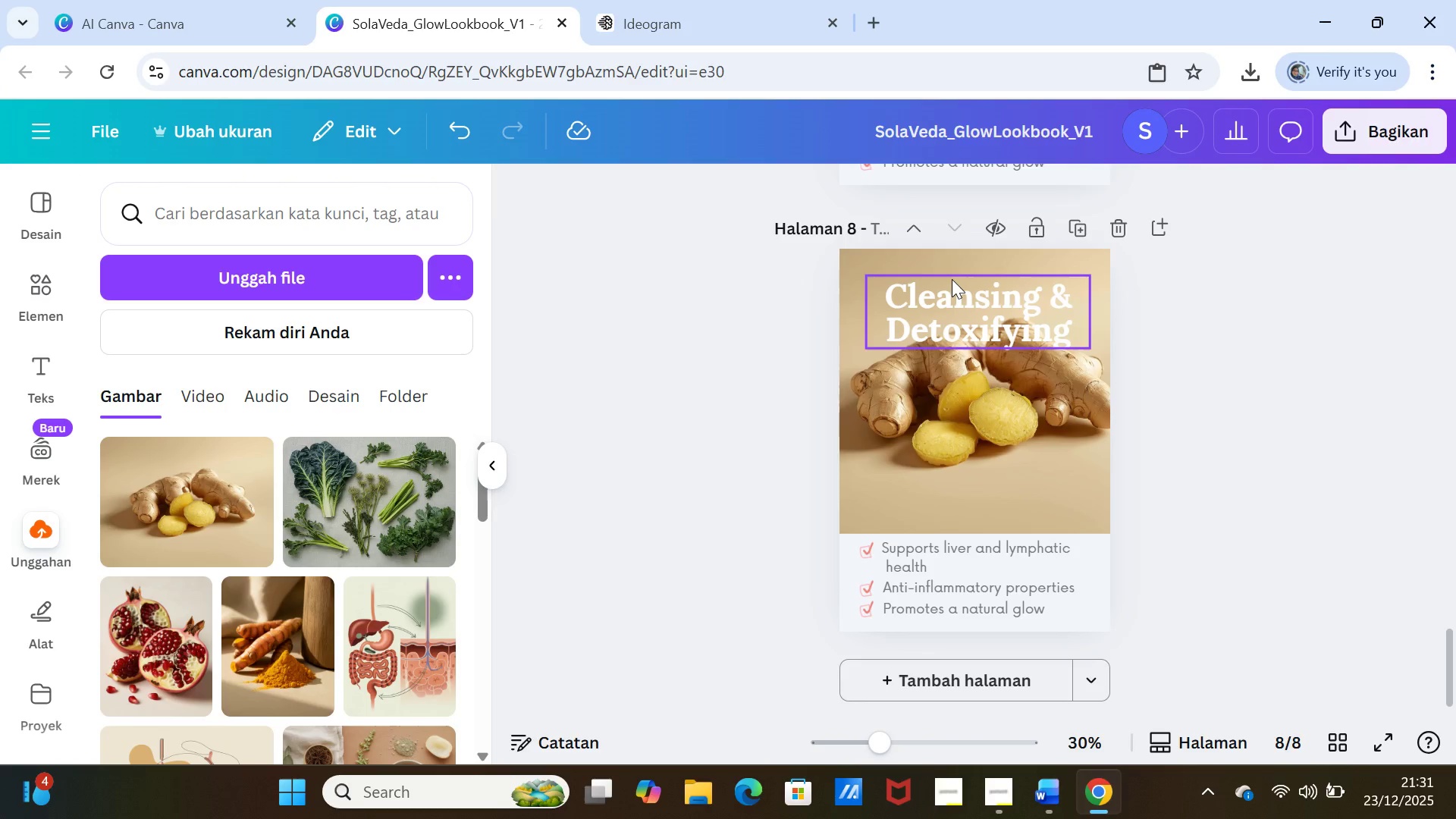 
double_click([952, 279])
 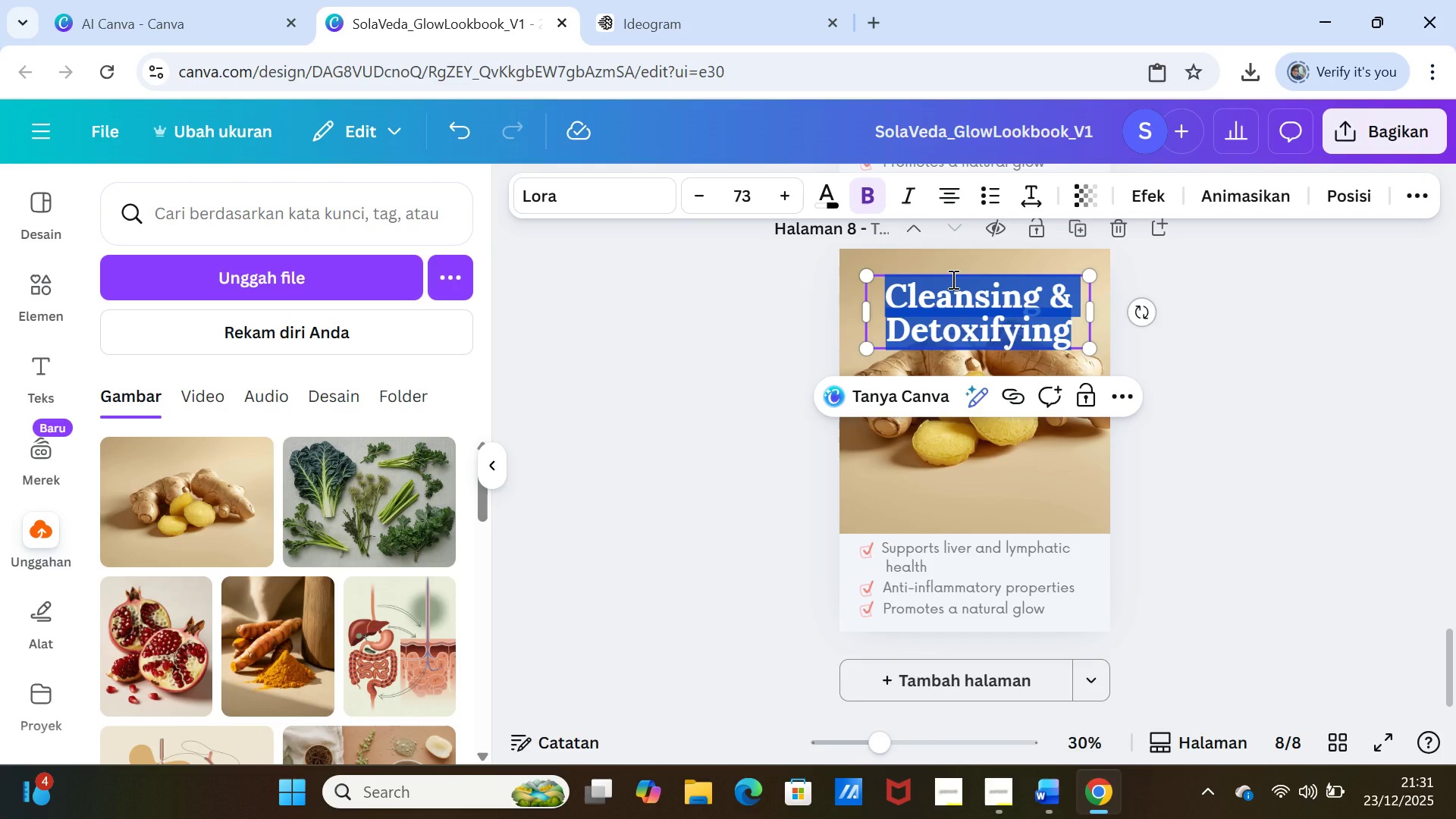 
key(Control+V)
 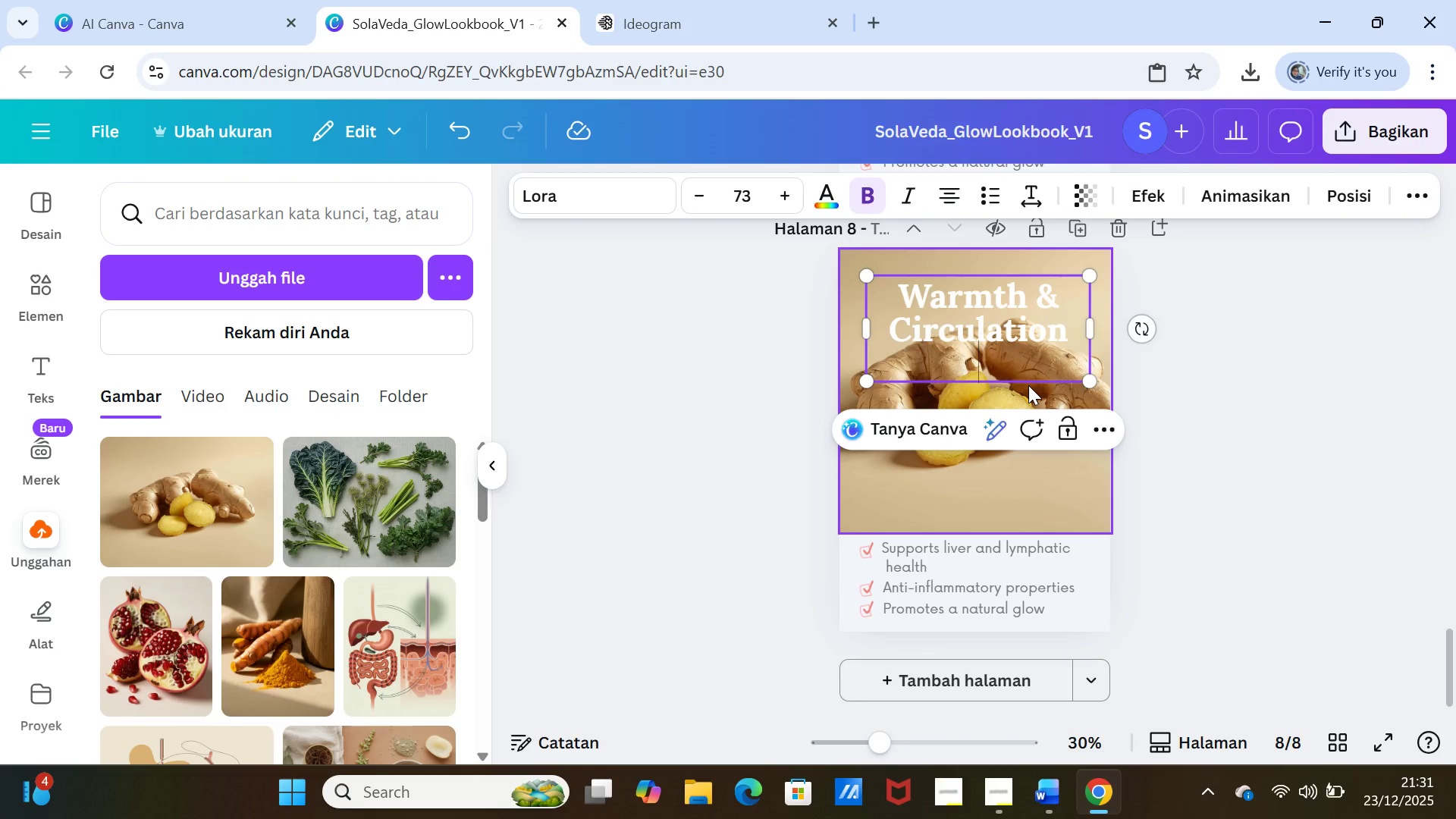 
key(Backspace)
 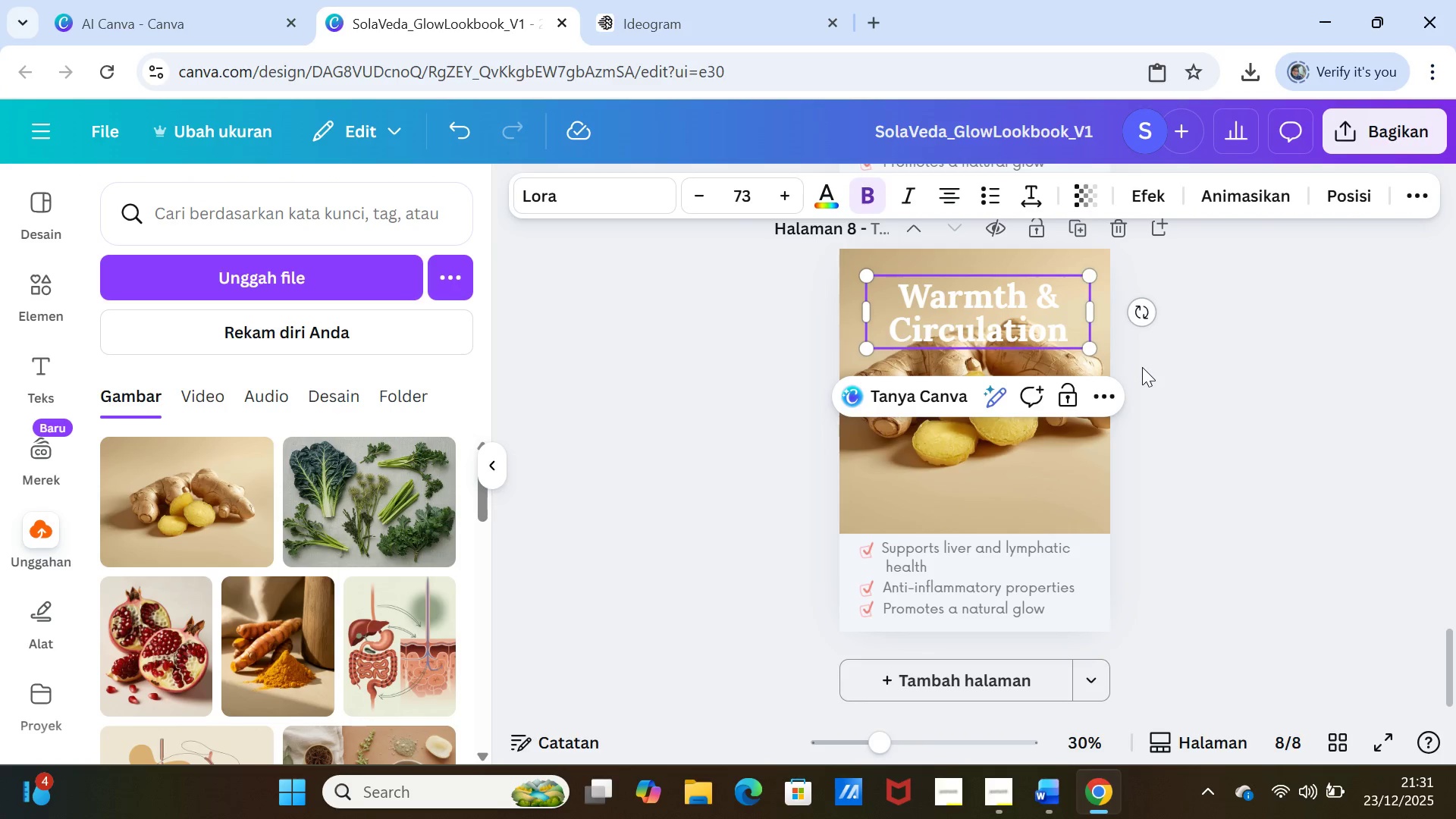 
left_click([1166, 359])
 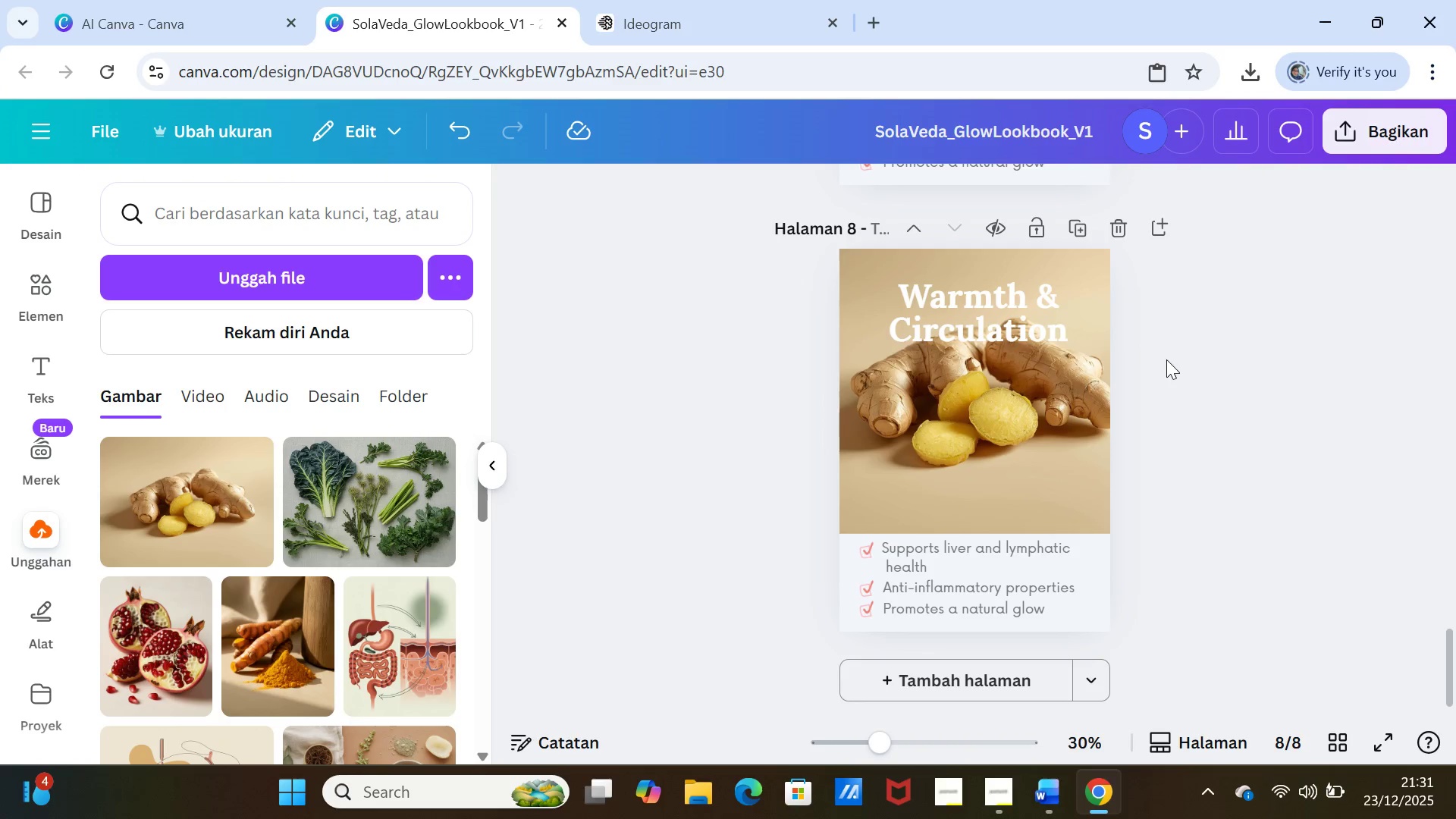 
scroll: coordinate [1184, 397], scroll_direction: down, amount: 1.0
 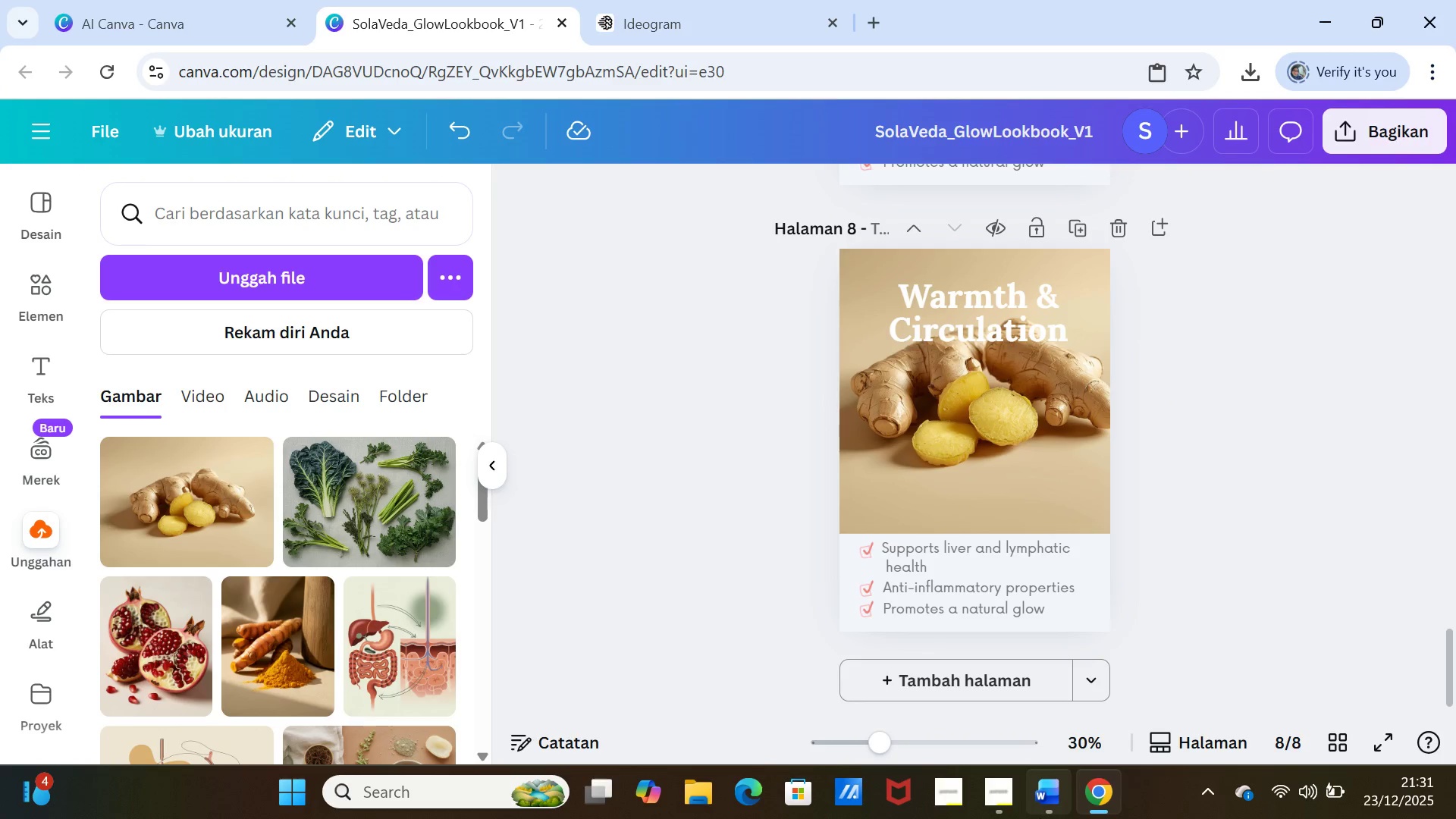 
left_click([1050, 792])
 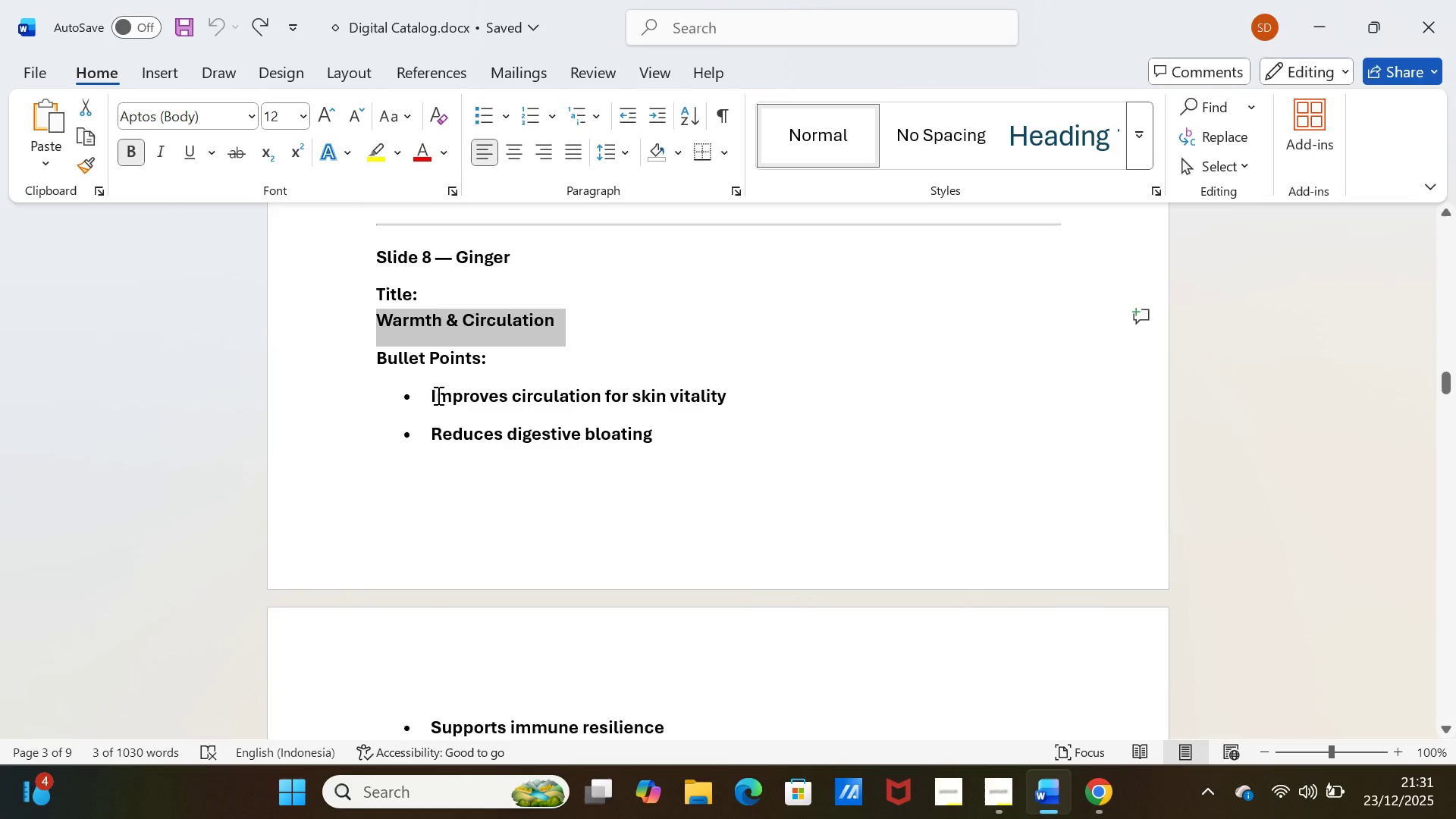 
left_click_drag(start_coordinate=[431, 392], to_coordinate=[732, 391])
 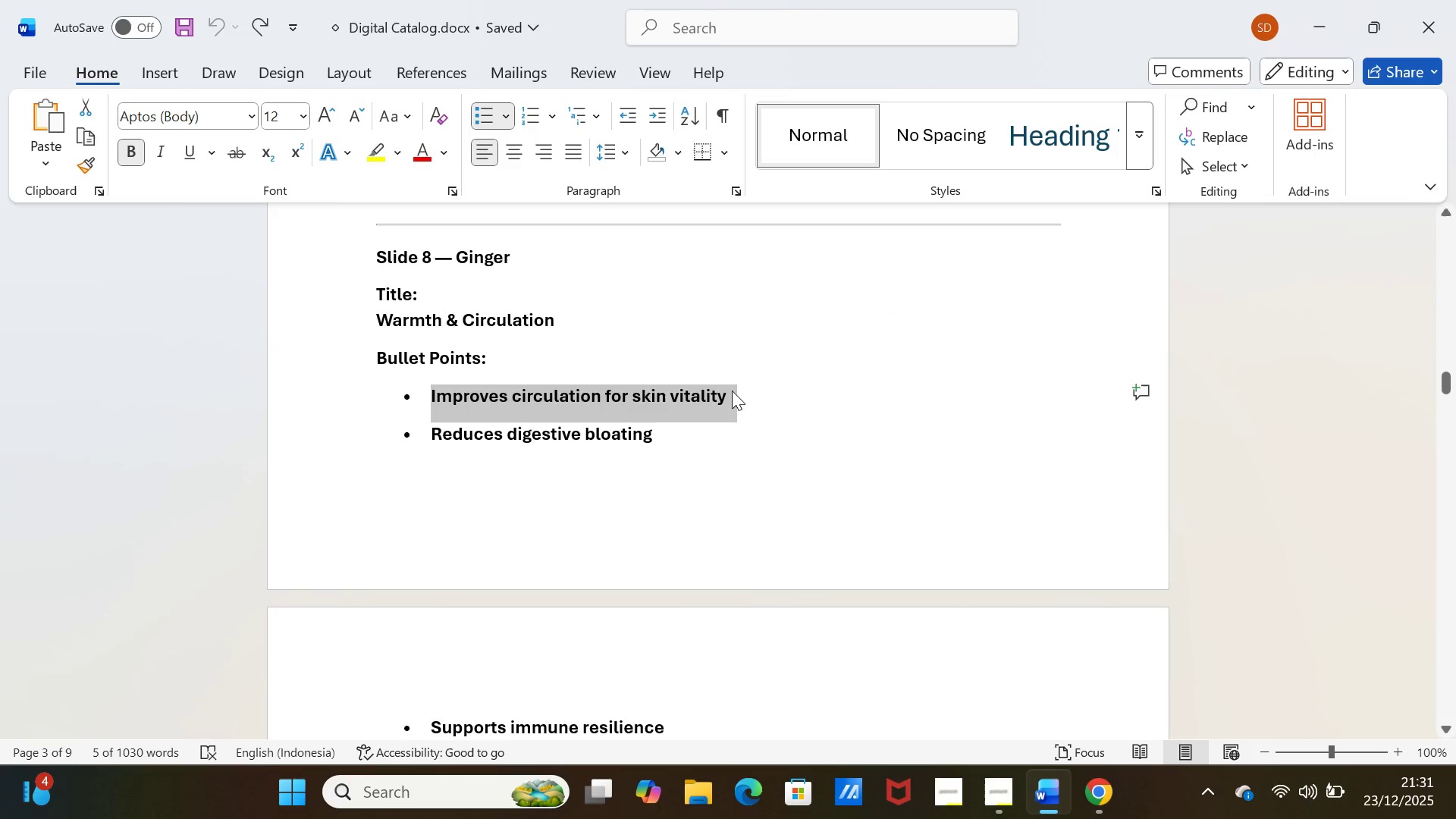 
key(Control+ControlLeft)
 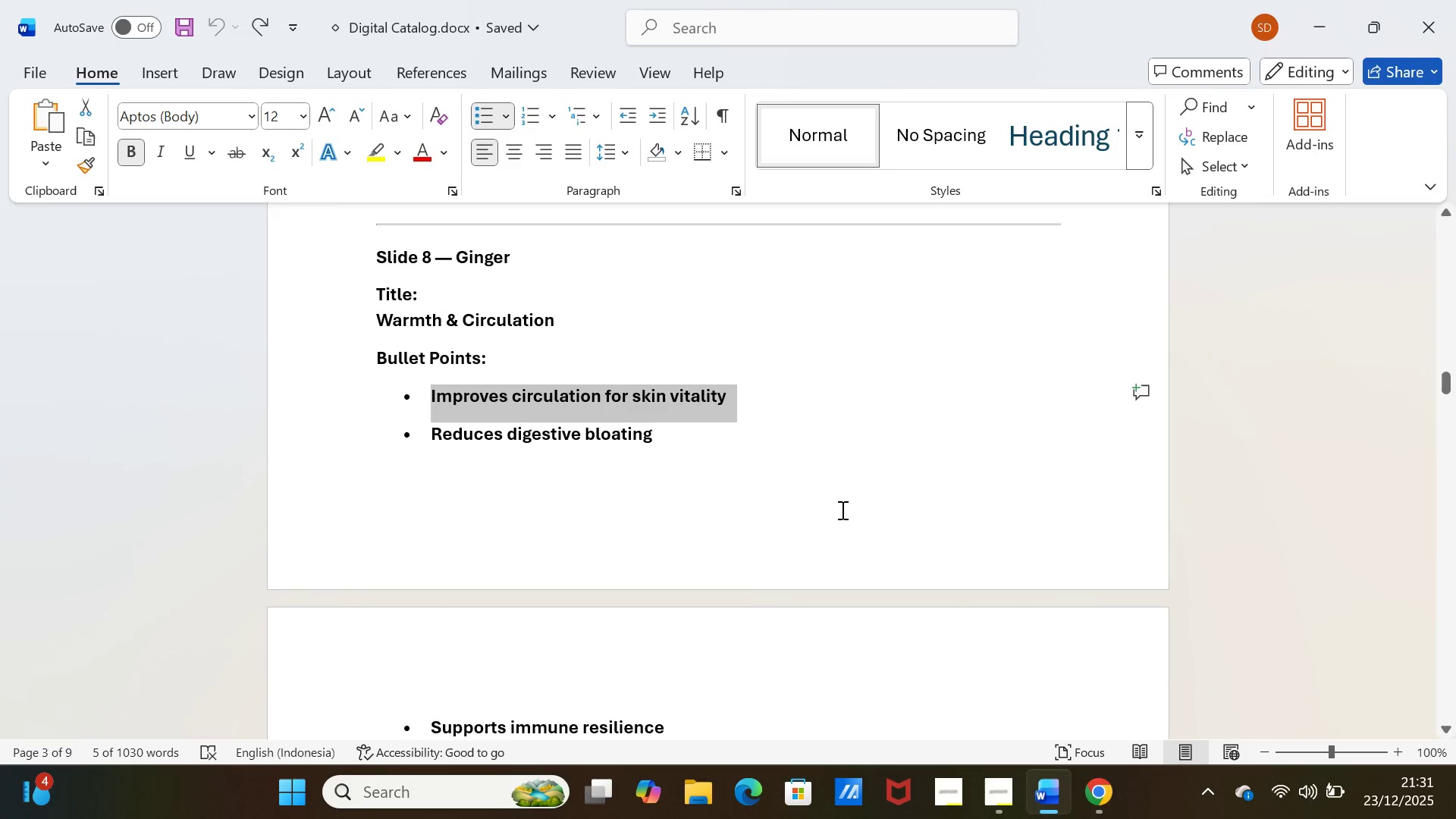 
key(Control+C)
 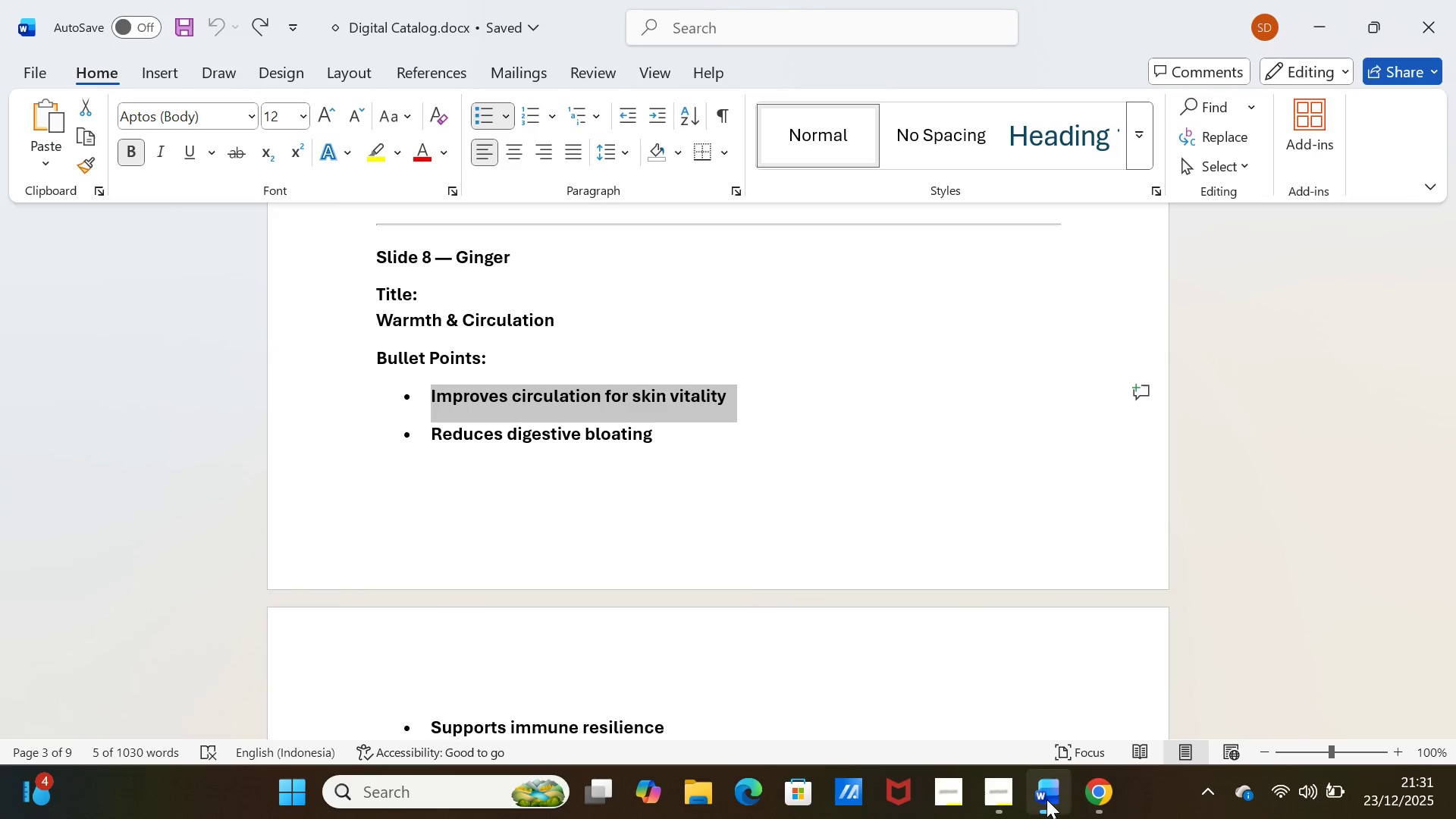 
left_click([1046, 799])
 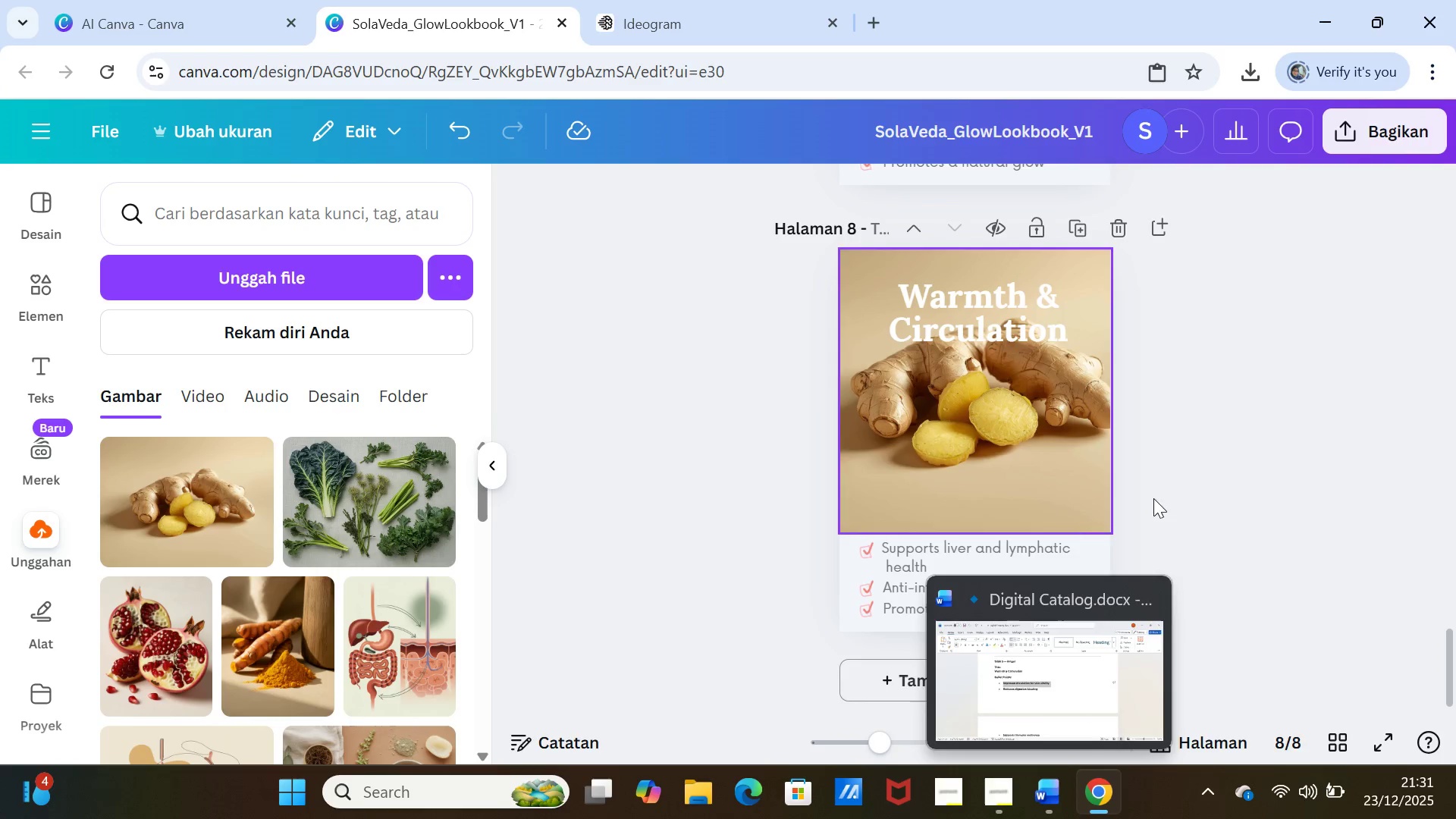 
left_click([1200, 491])
 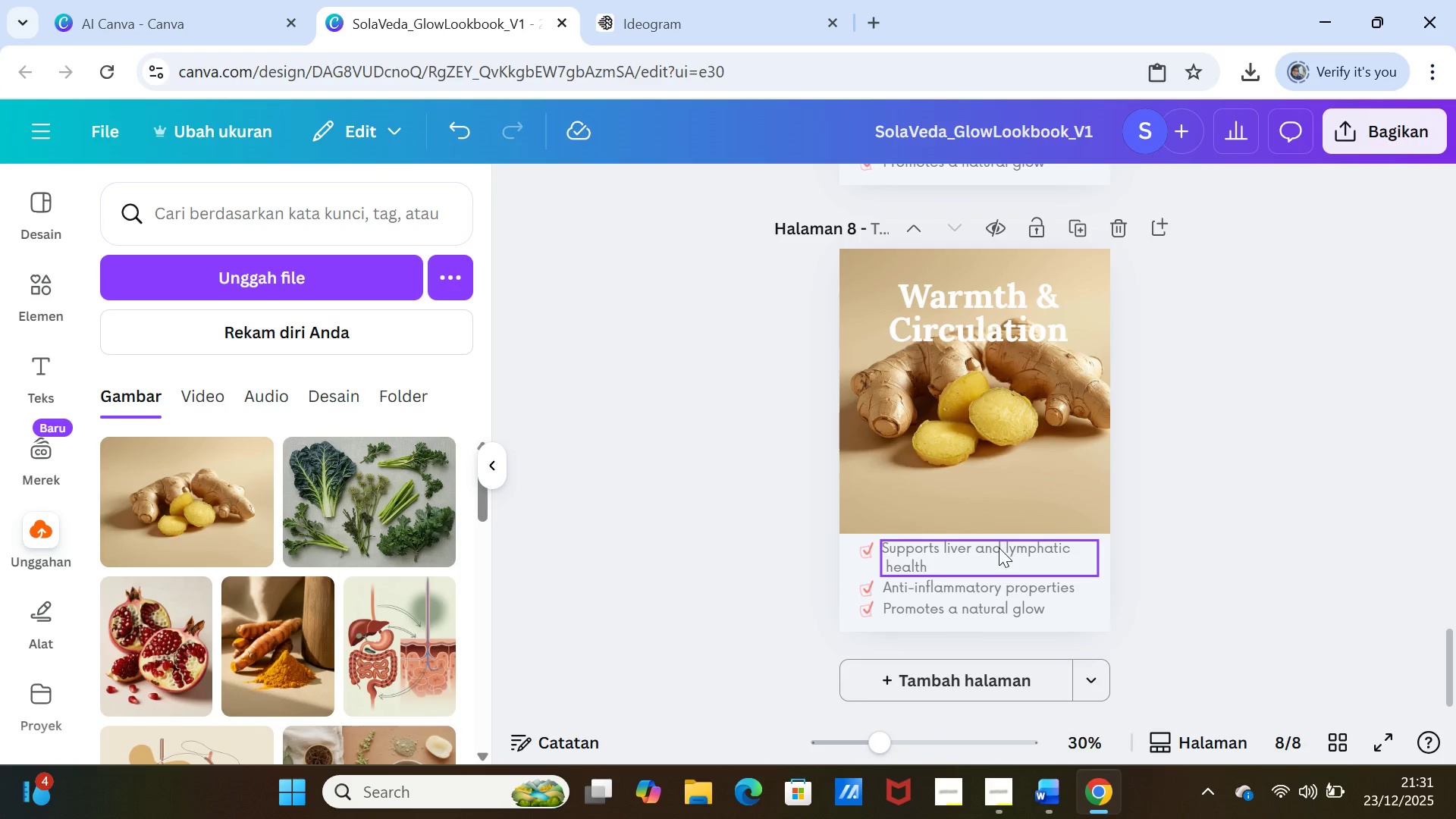 
double_click([999, 548])
 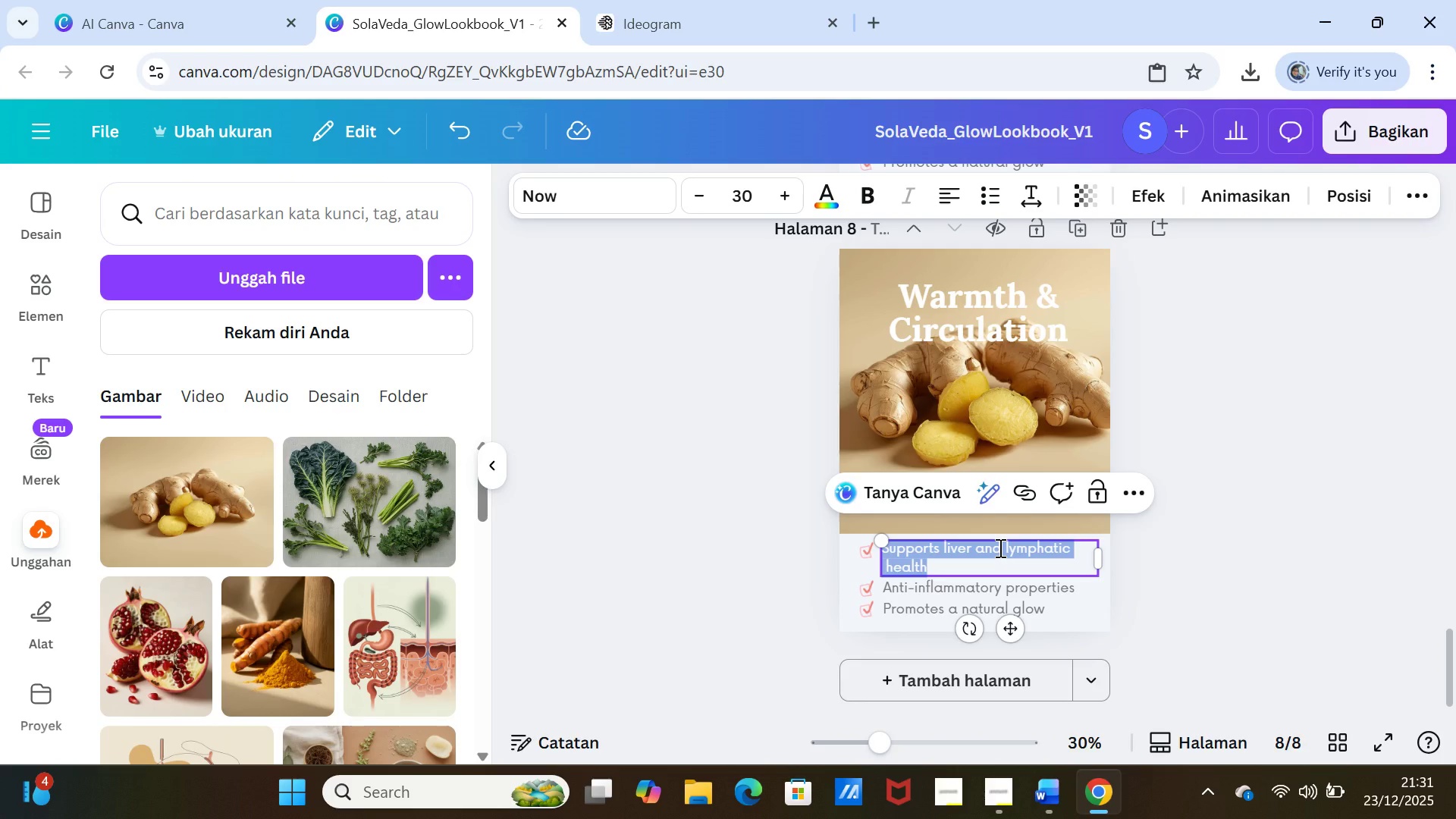 
key(Control+V)
 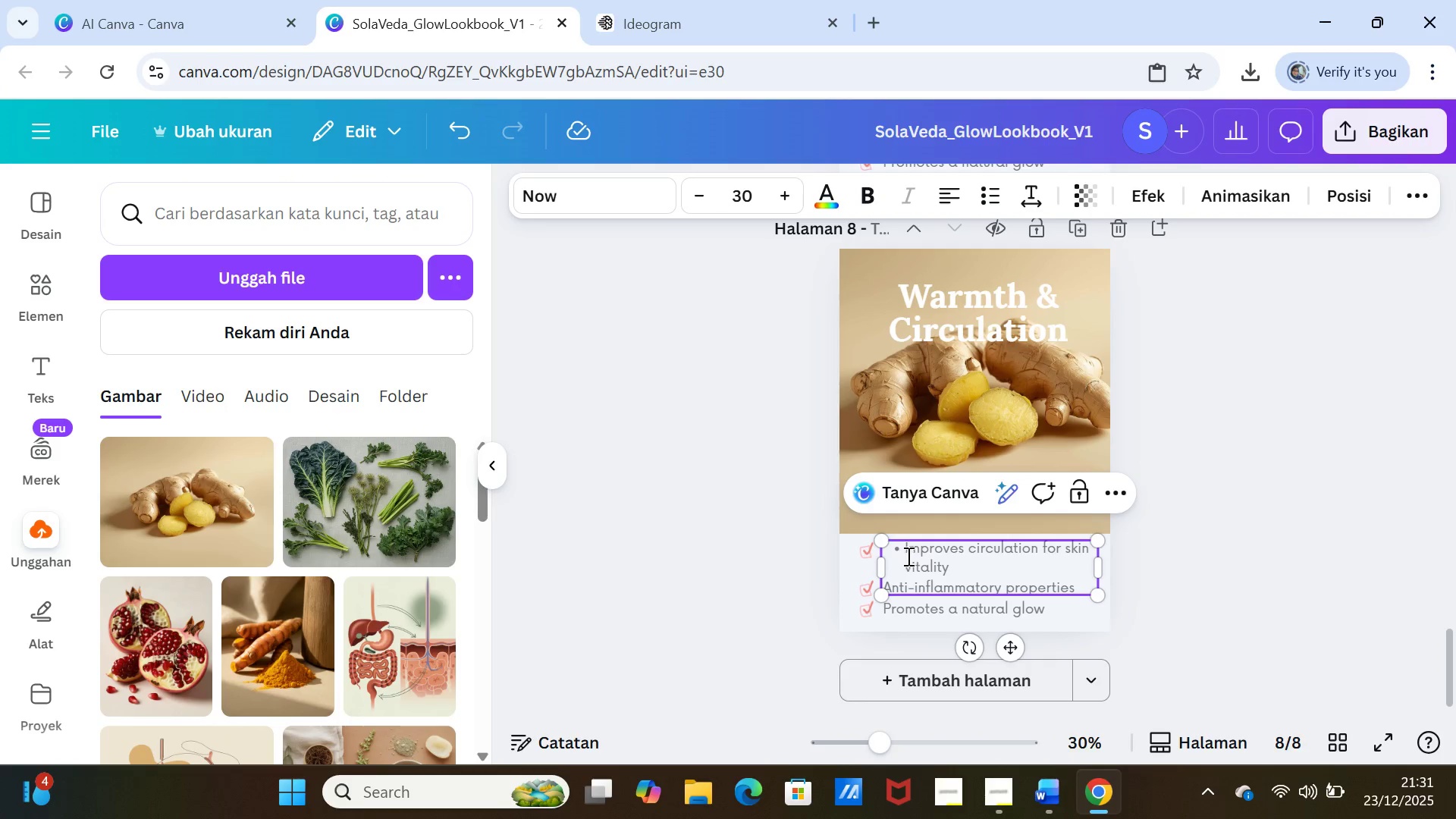 
left_click([904, 552])
 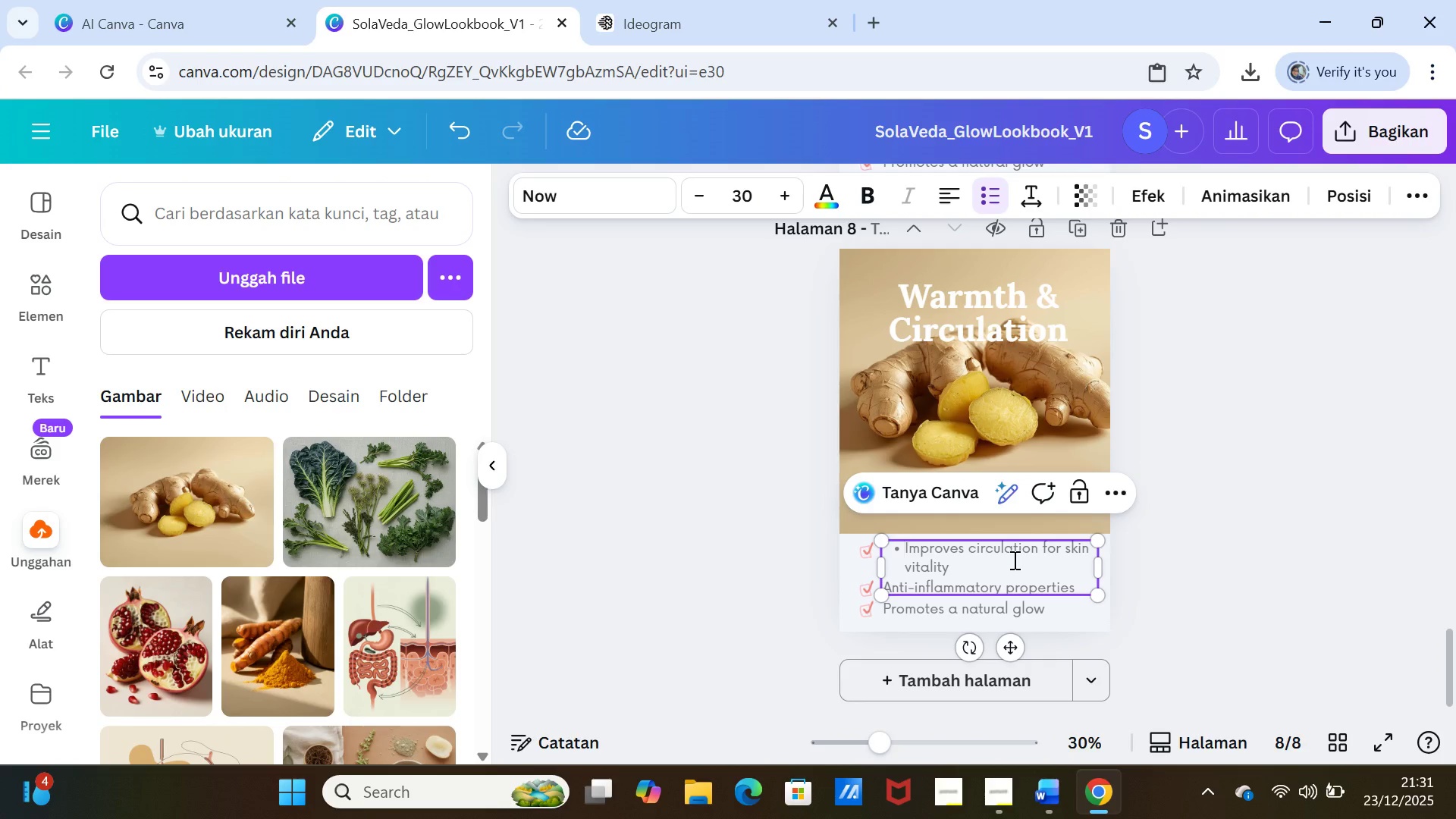 
key(Backspace)
 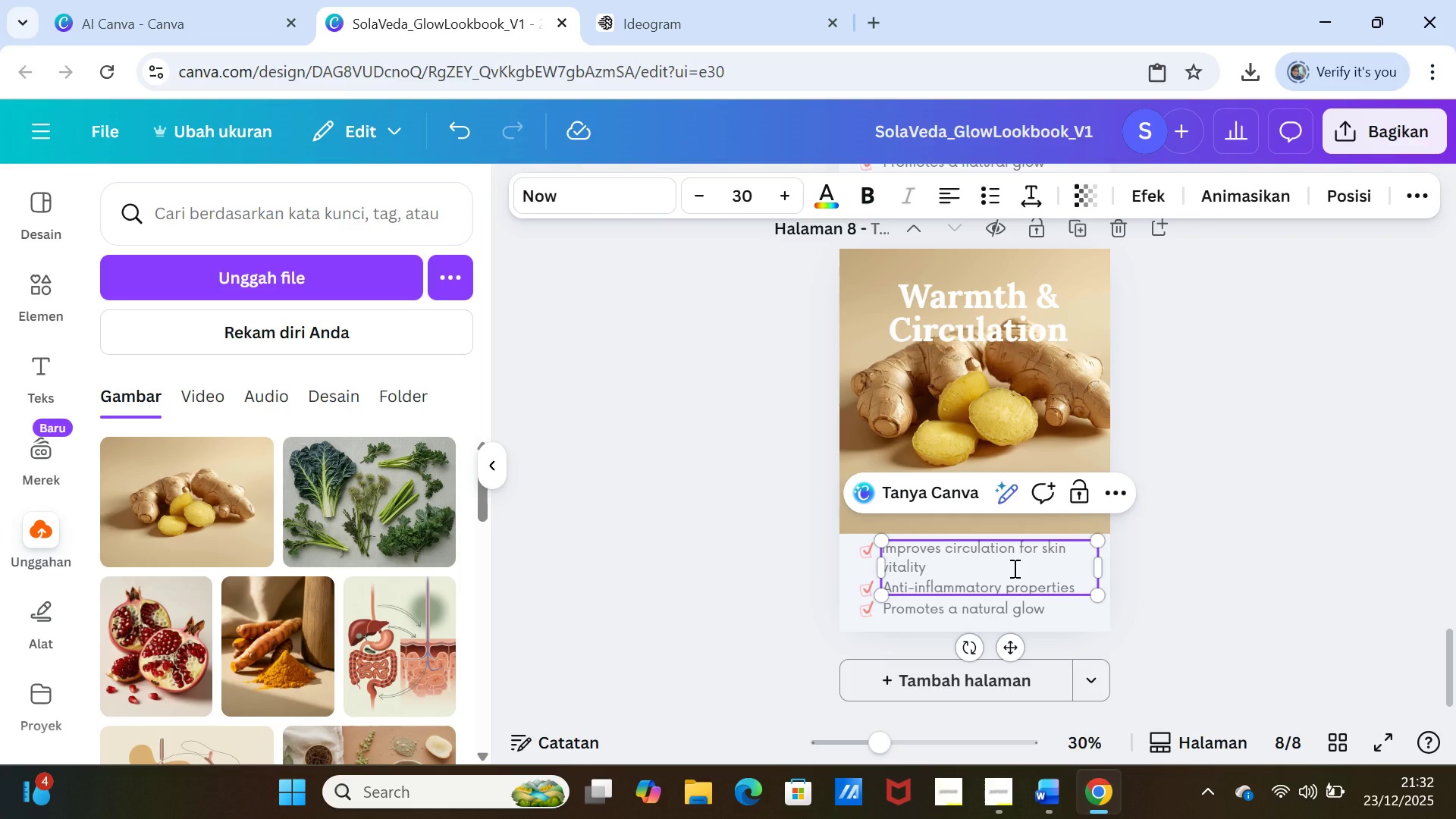 
left_click([1011, 576])
 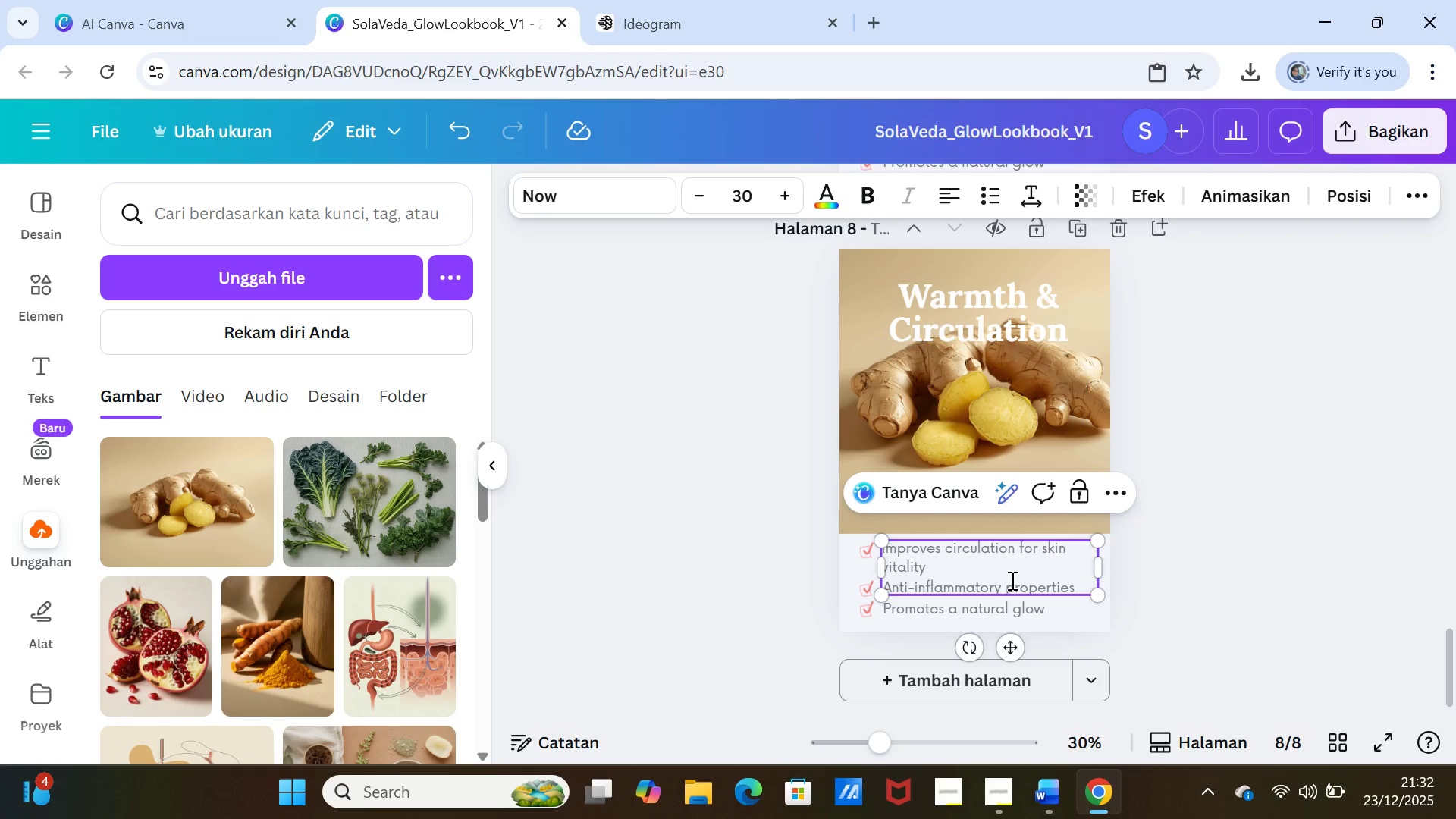 
left_click([1011, 580])
 